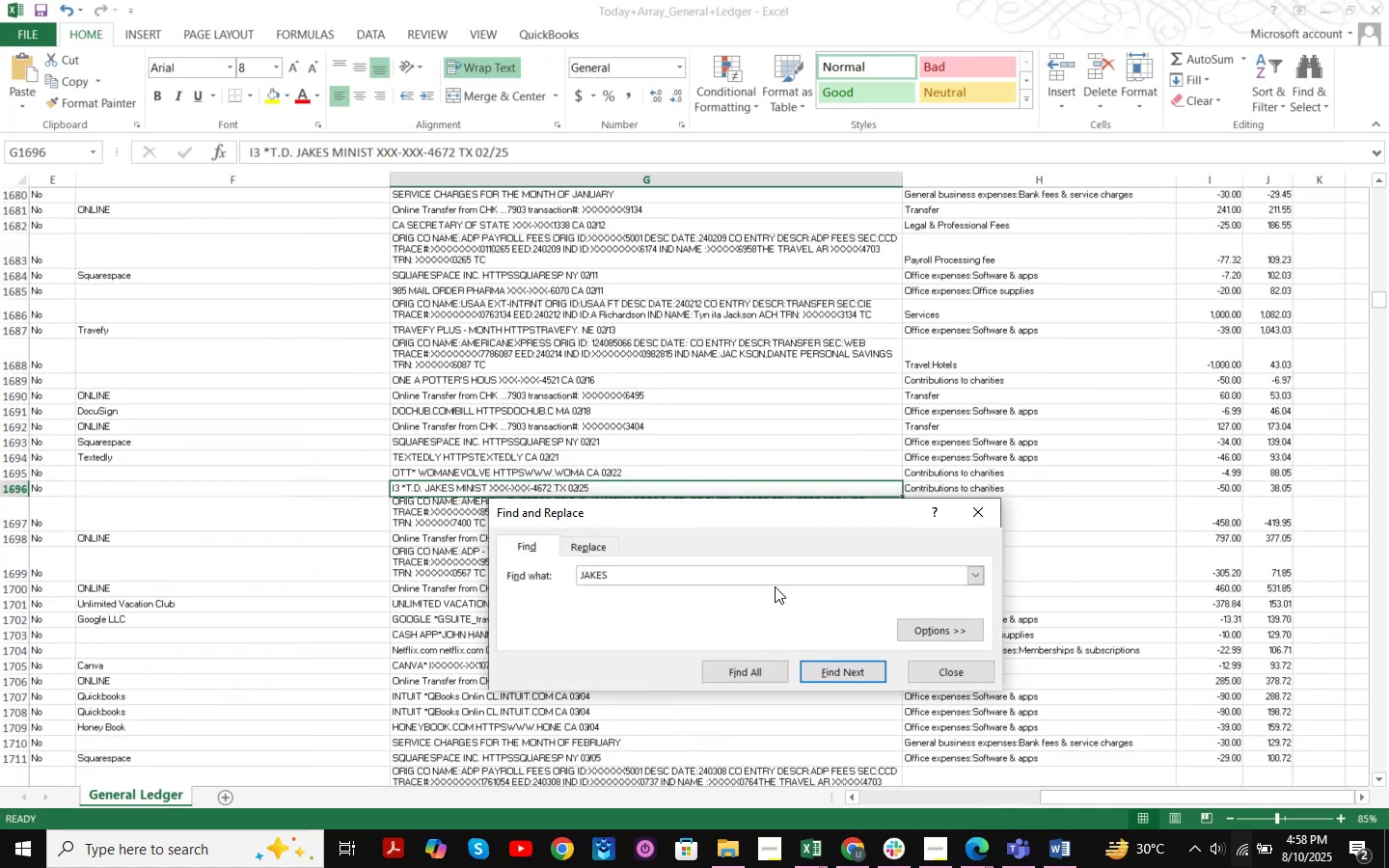 
key(NumpadEnter)
 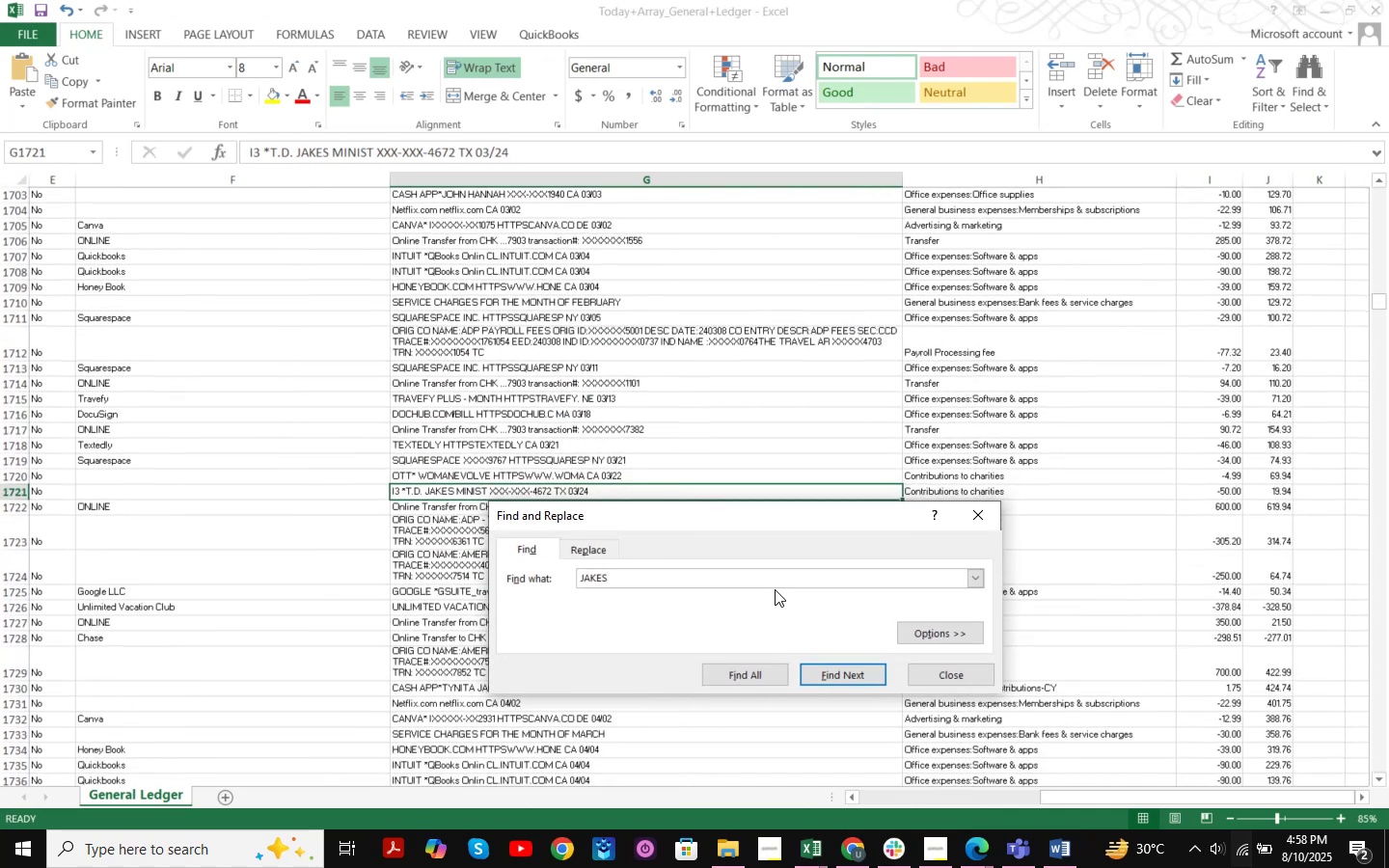 
key(NumpadEnter)
 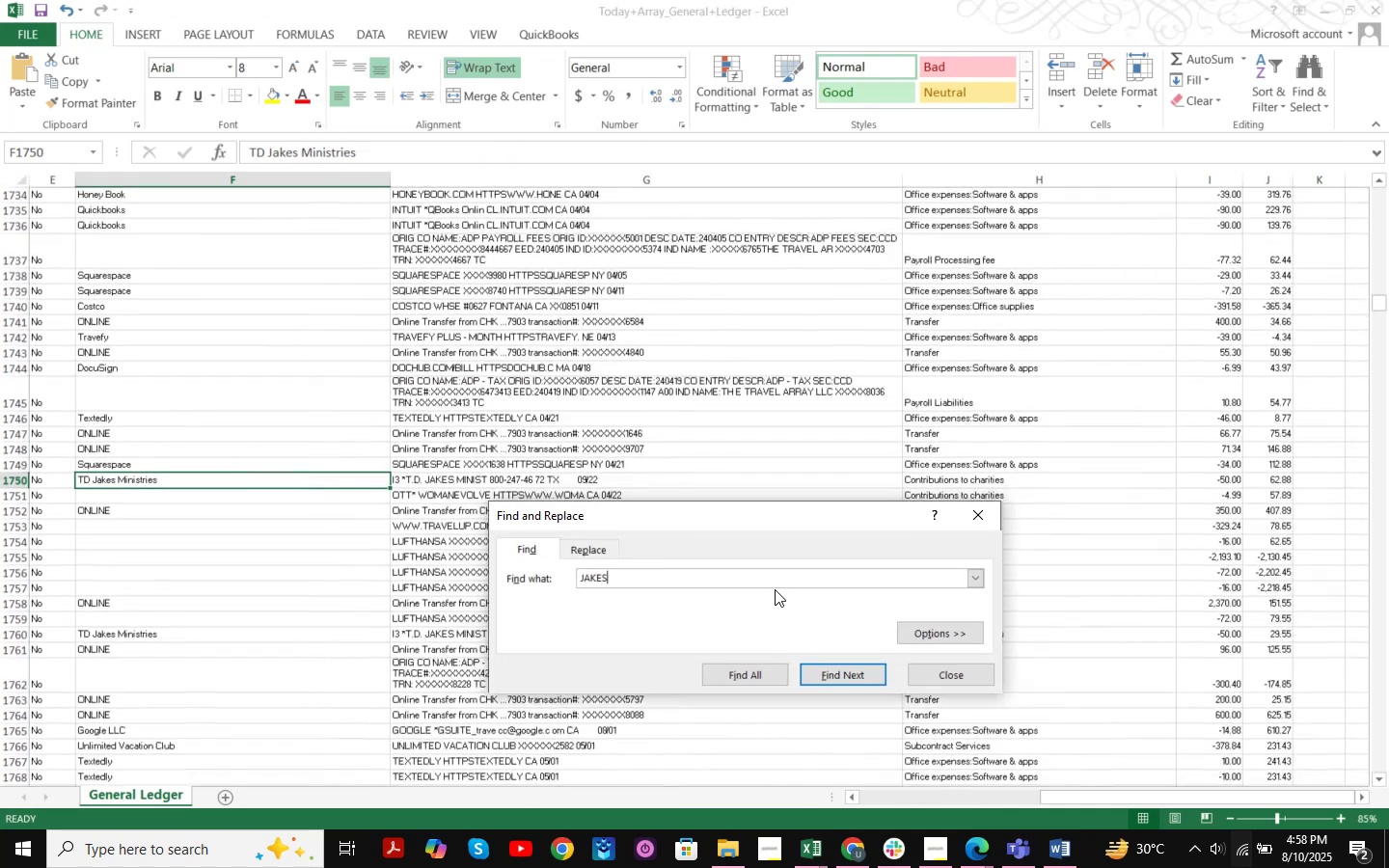 
key(NumpadEnter)
 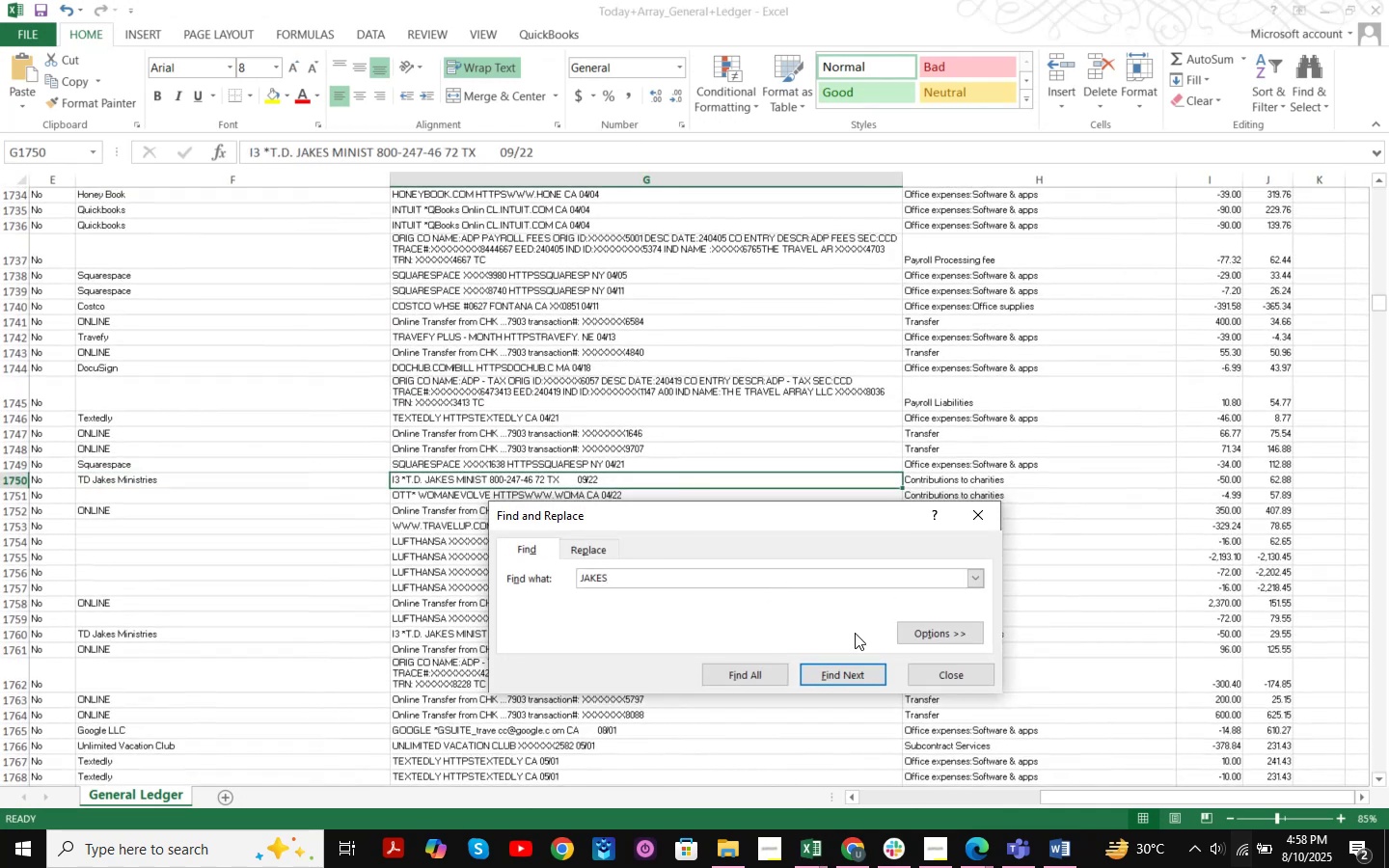 
left_click([948, 665])
 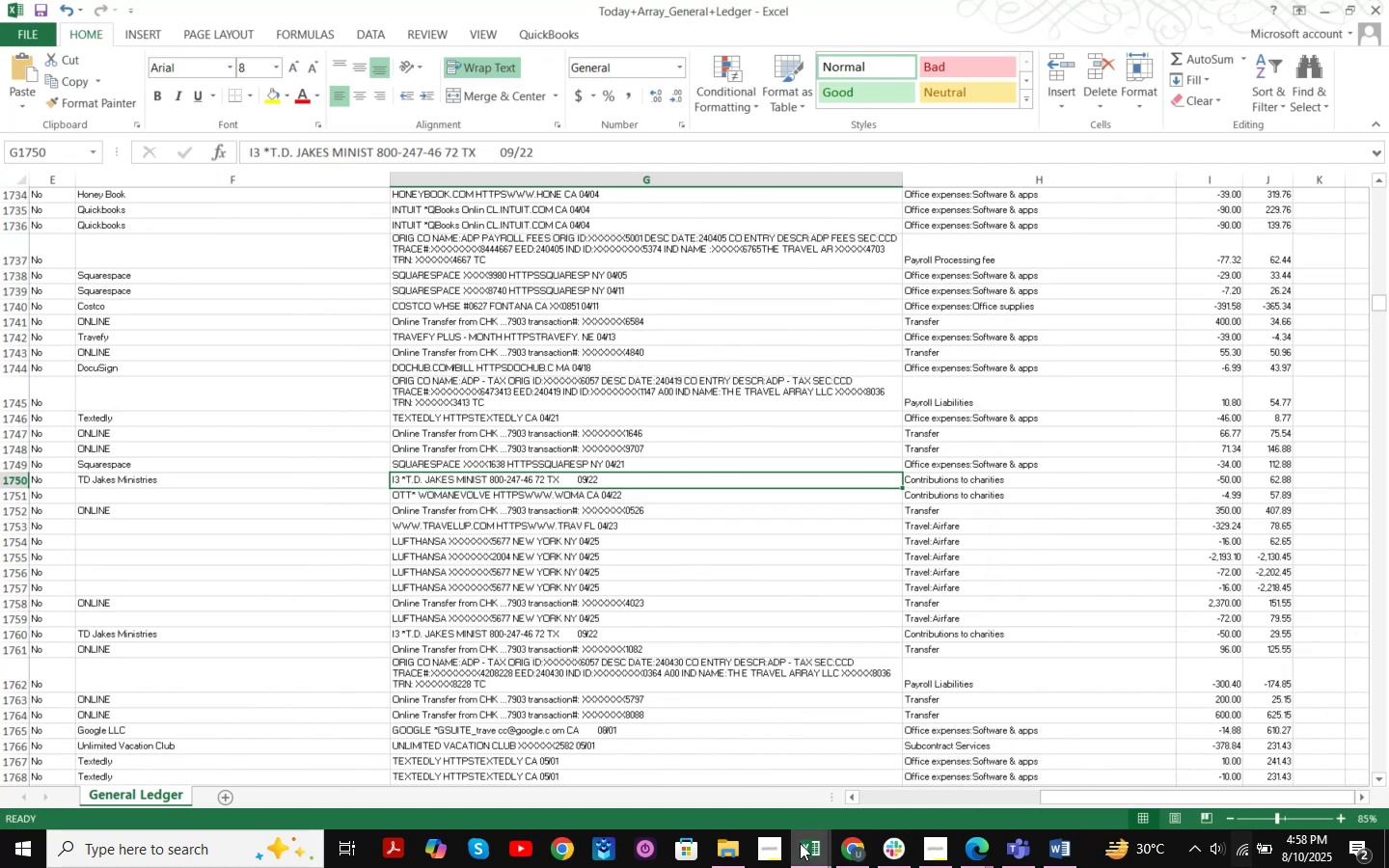 
left_click([847, 845])
 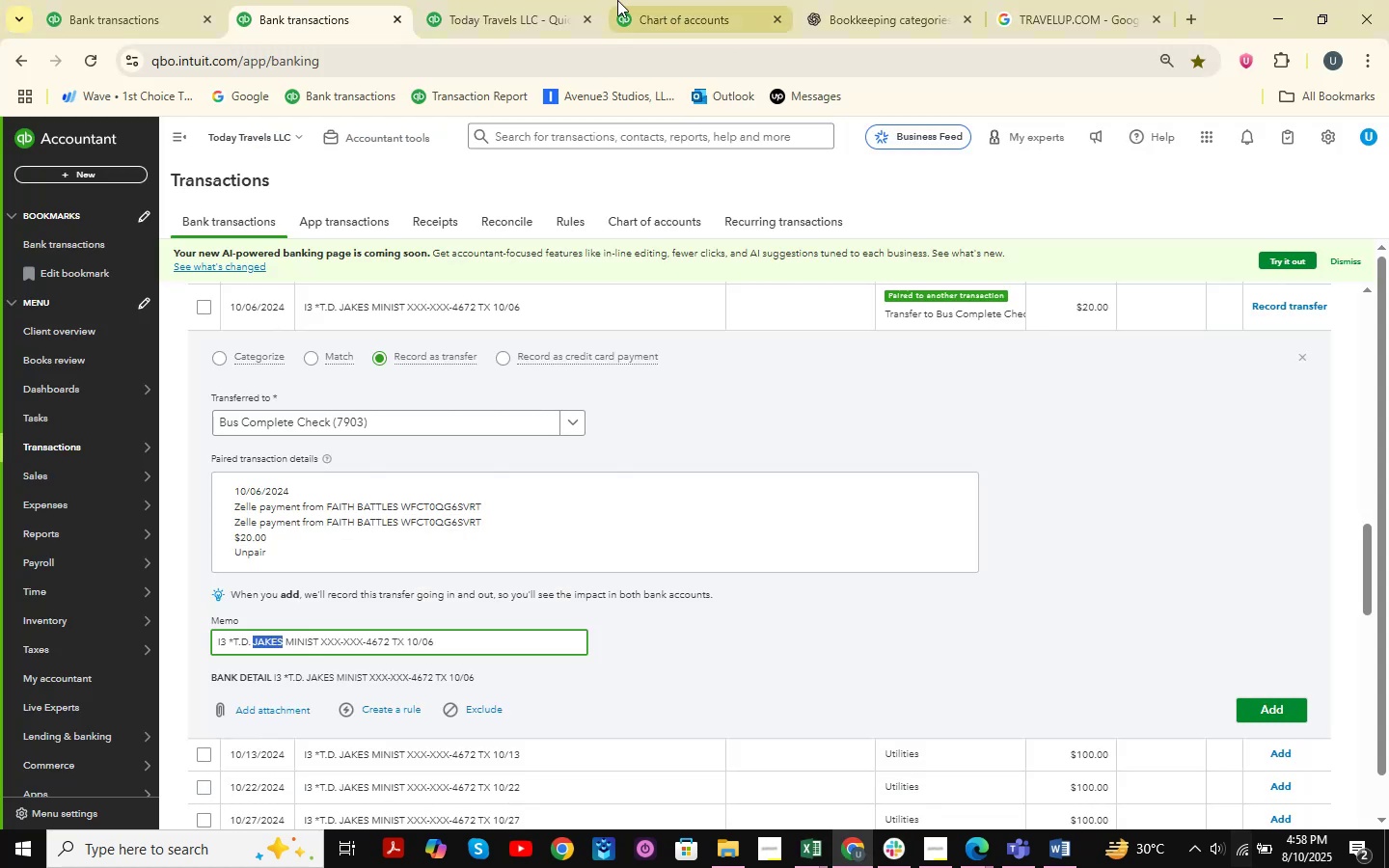 
left_click([679, 0])
 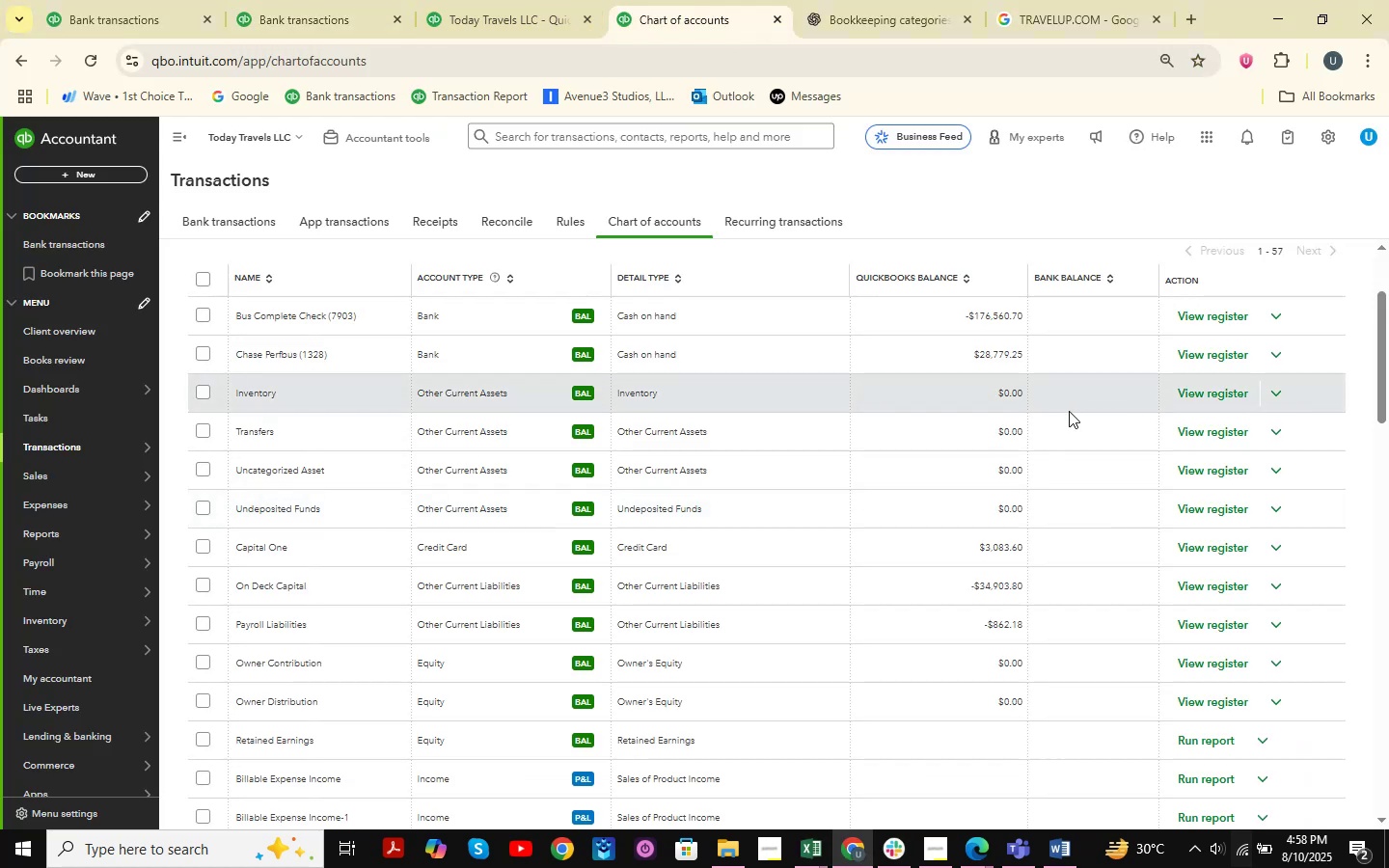 
scroll: coordinate [1305, 559], scroll_direction: up, amount: 10.0
 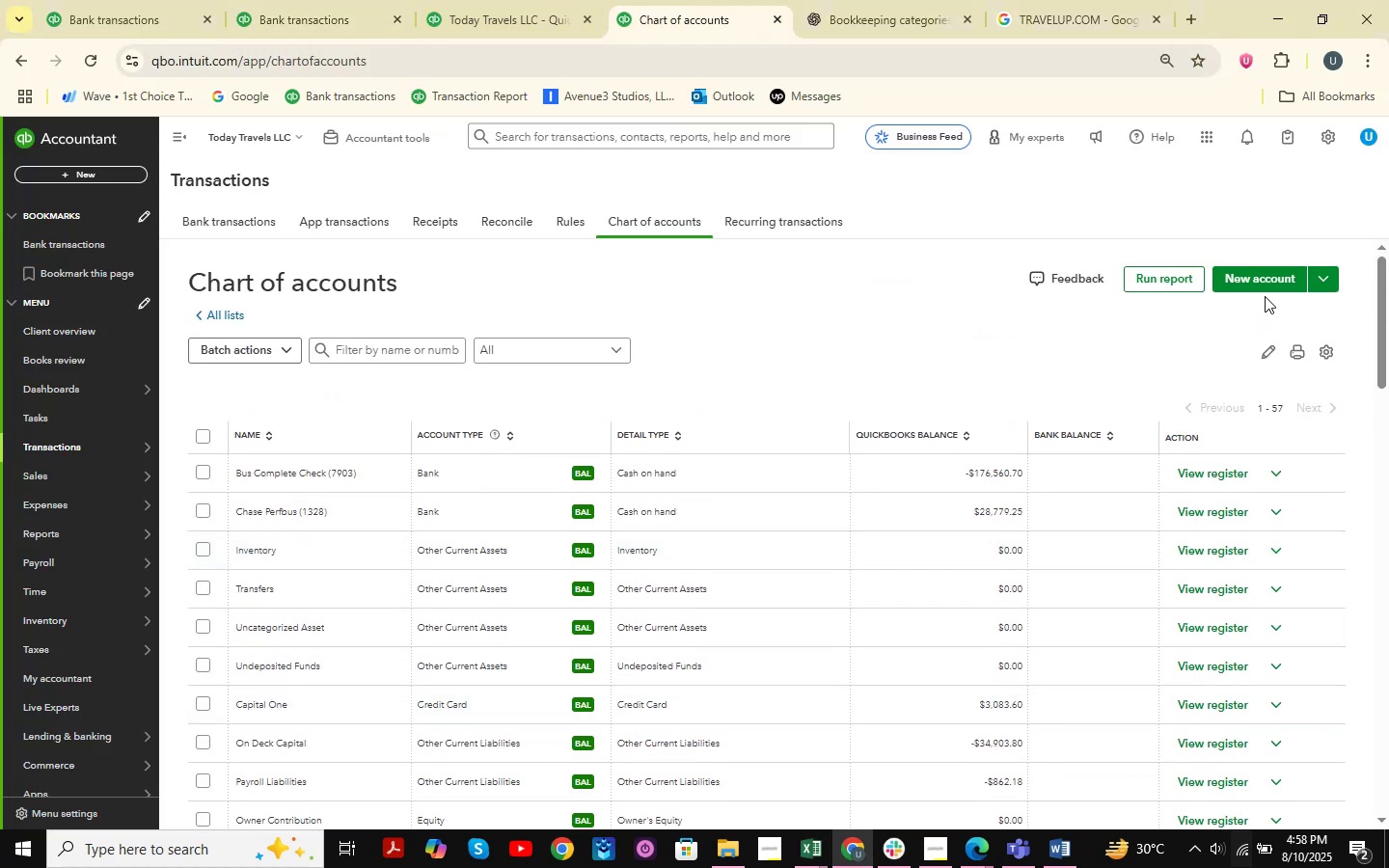 
left_click([1265, 287])
 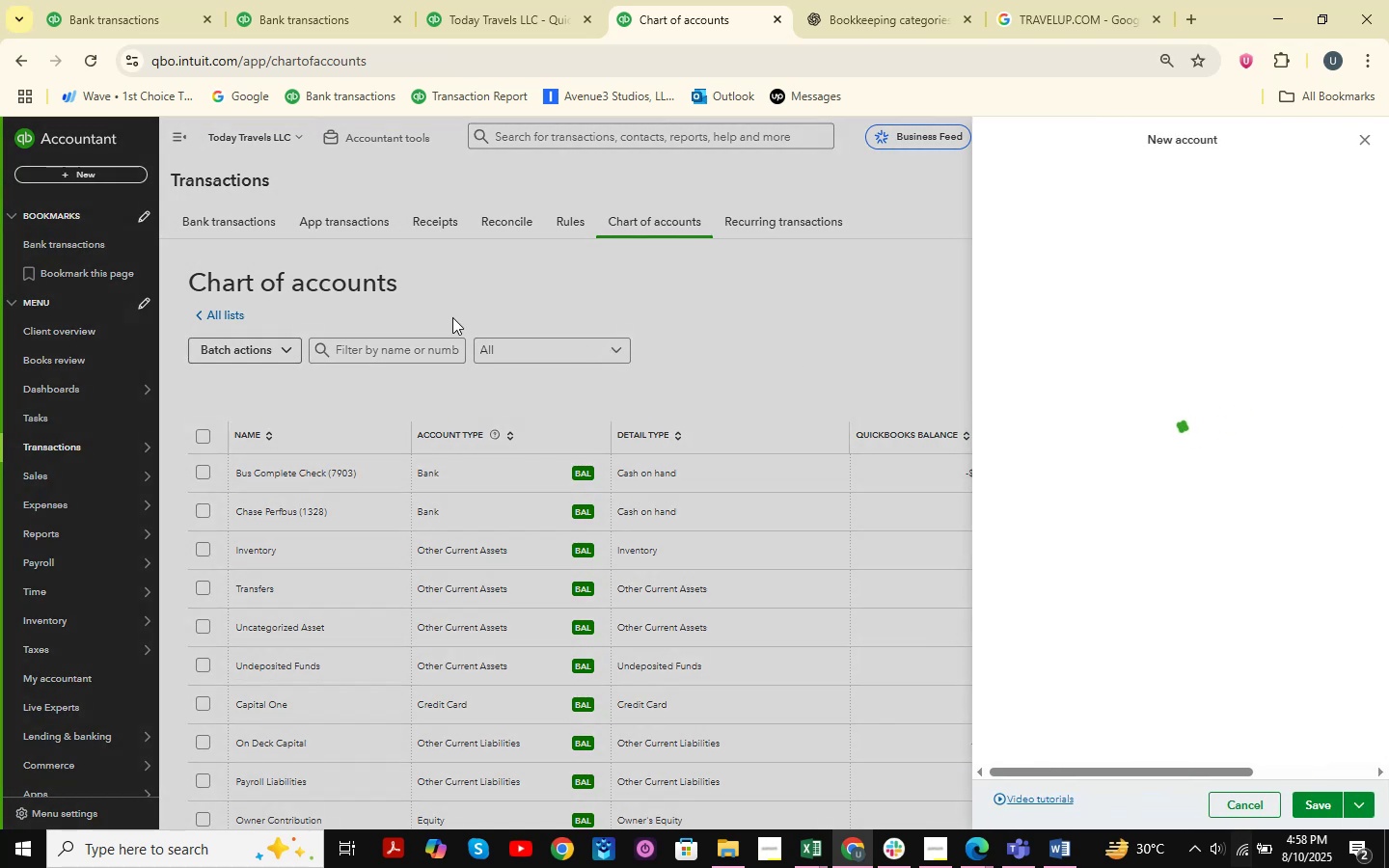 
double_click([404, 355])
 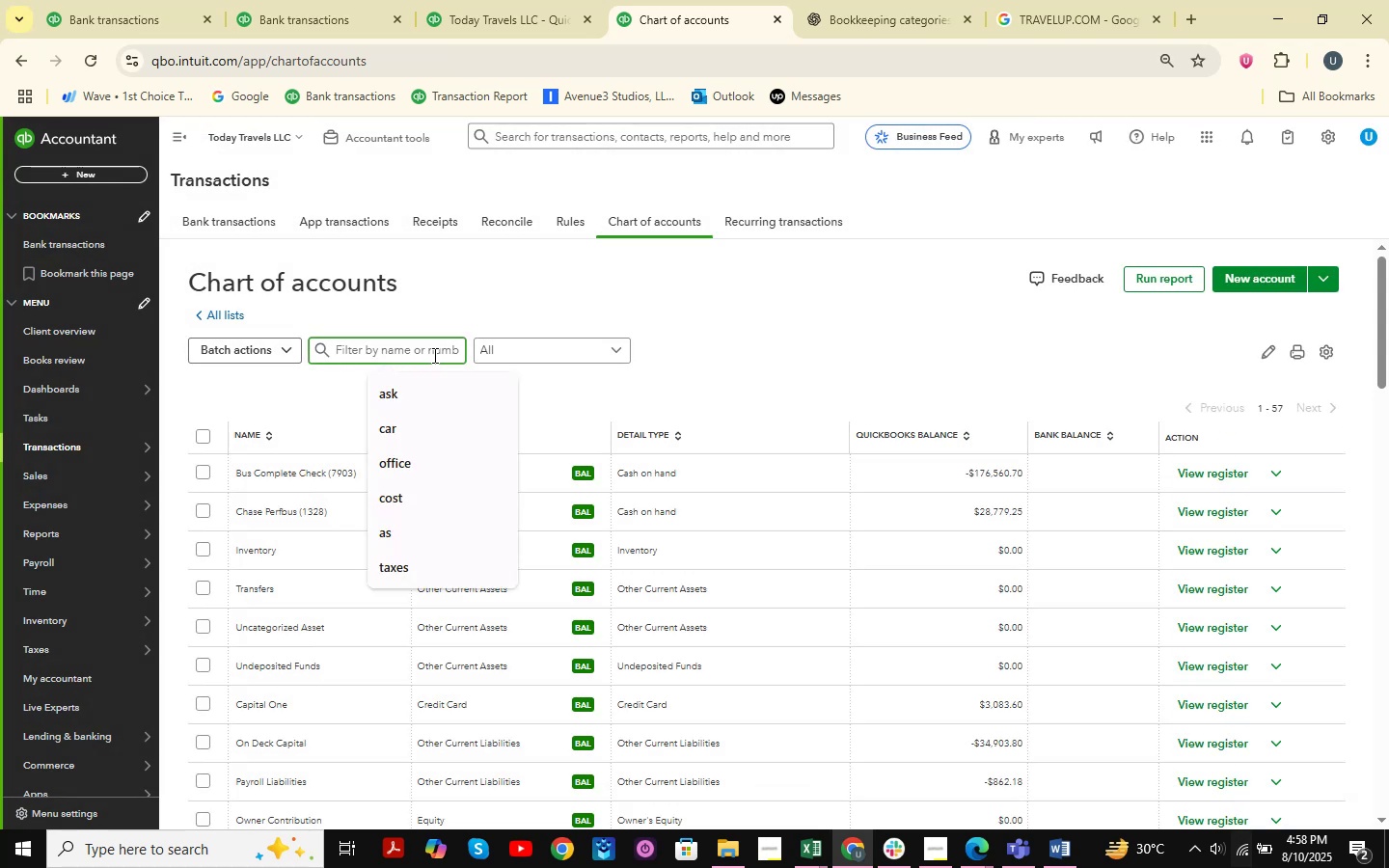 
type(chari)
 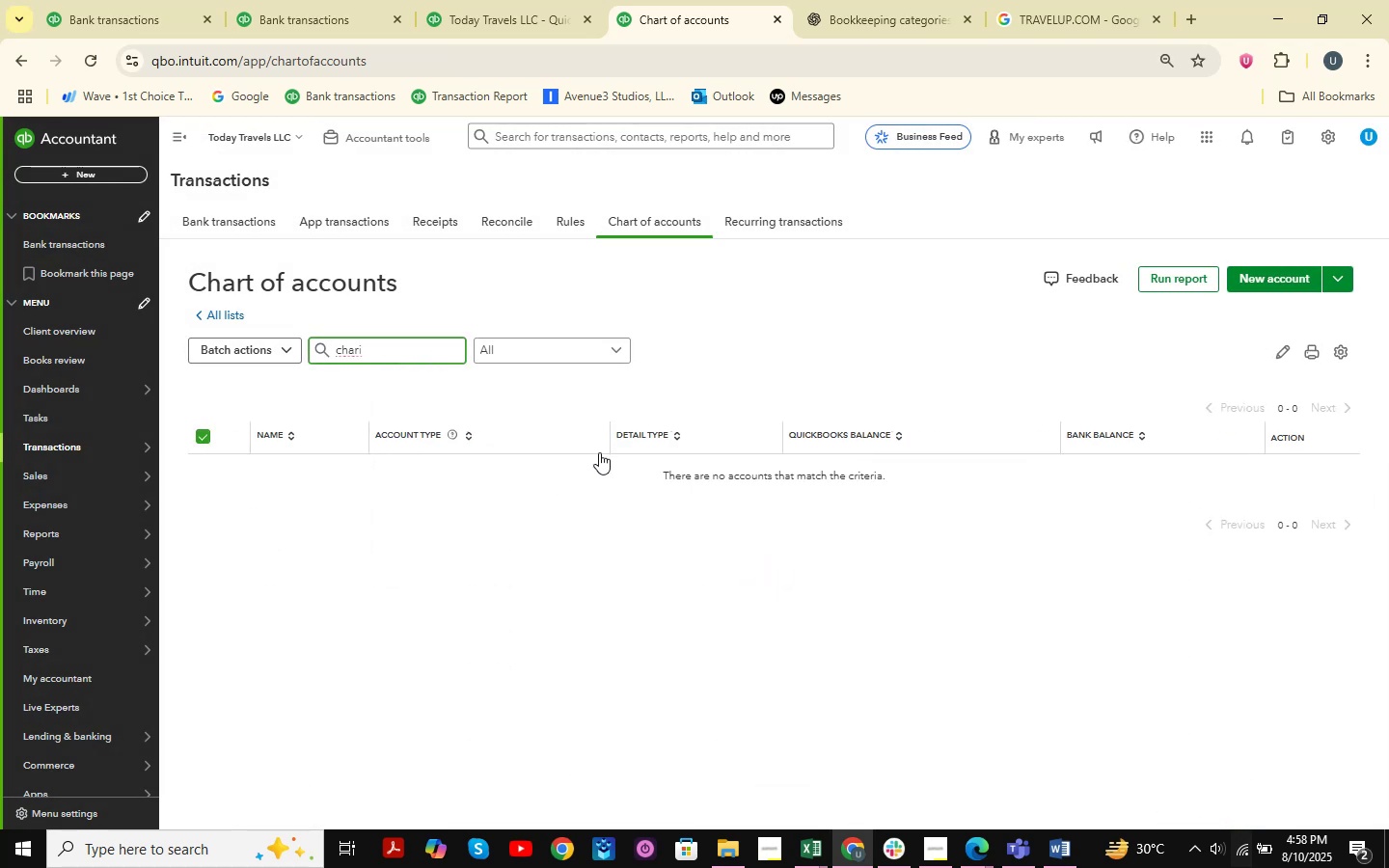 
left_click([1281, 282])
 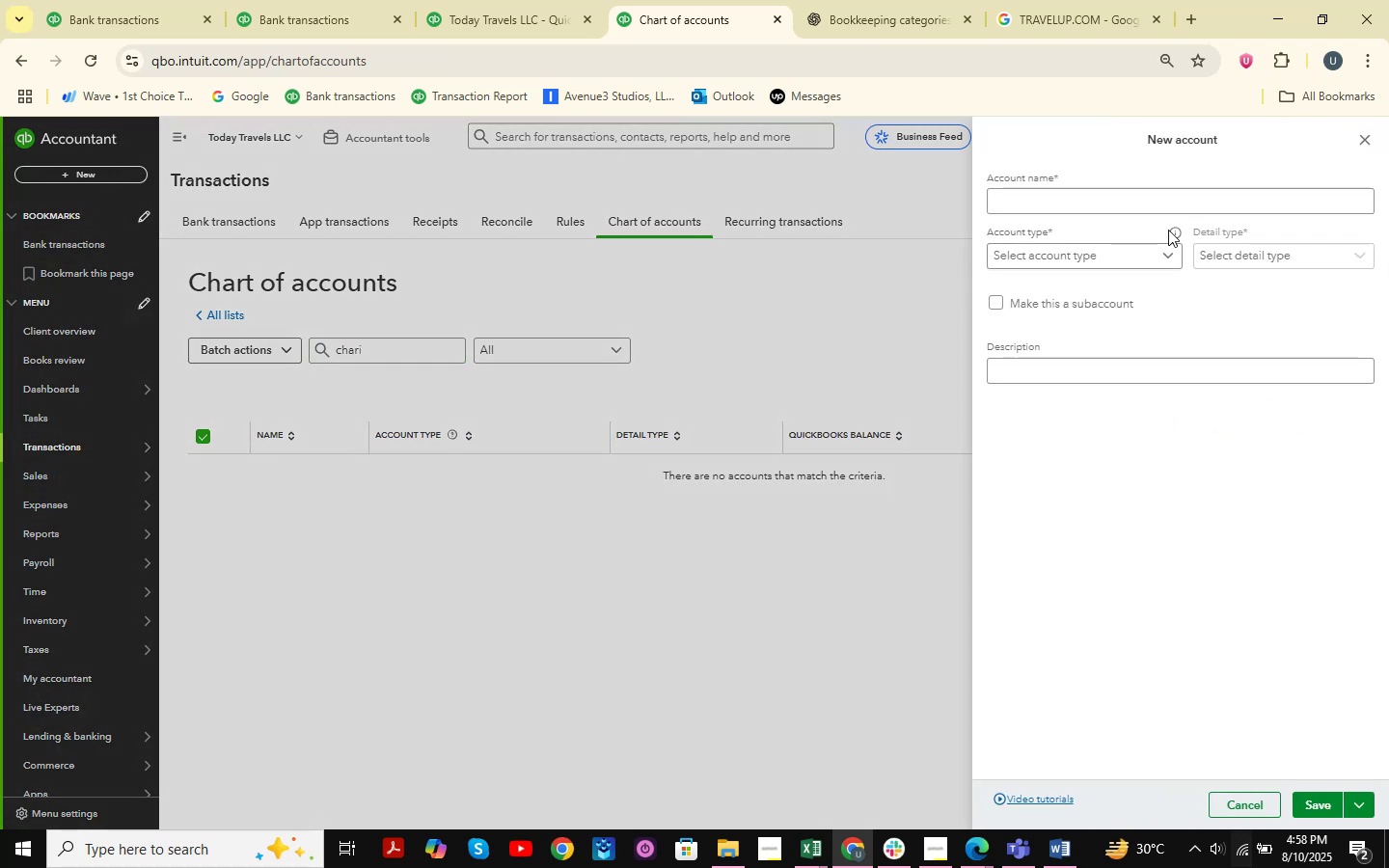 
left_click([1130, 203])
 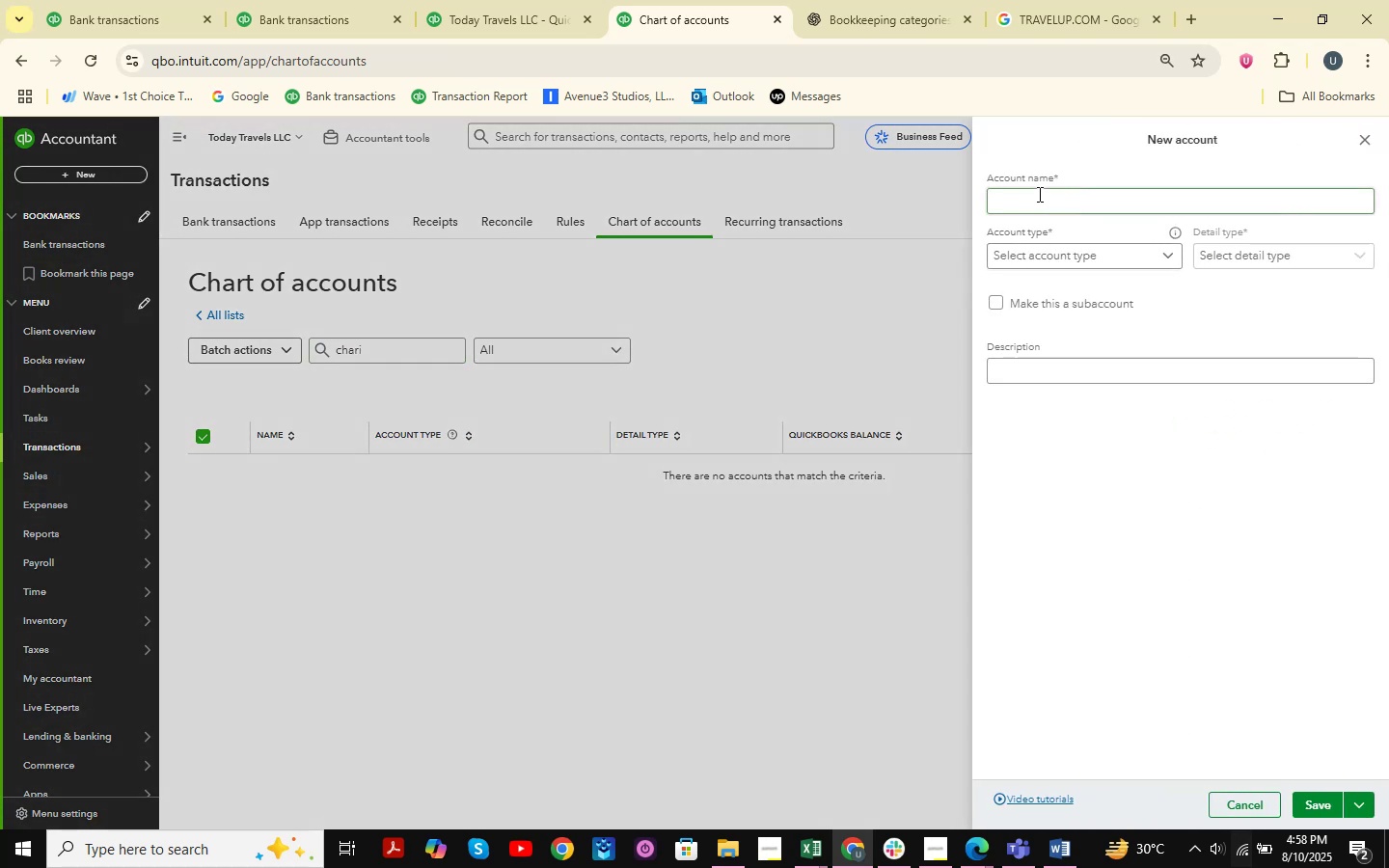 
left_click([1033, 194])
 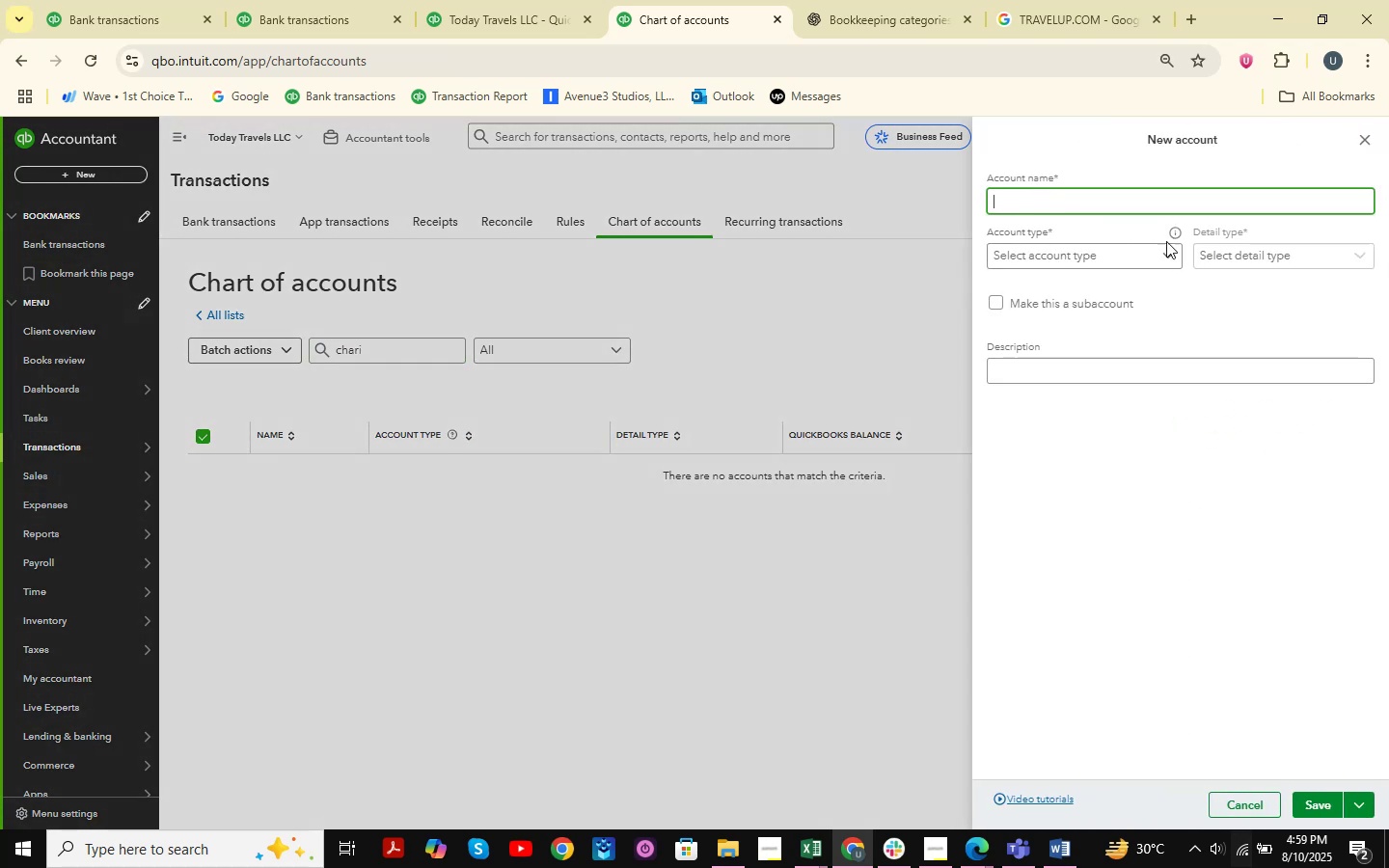 
type(Chart)
key(Backspace)
type(itable Contribution )
 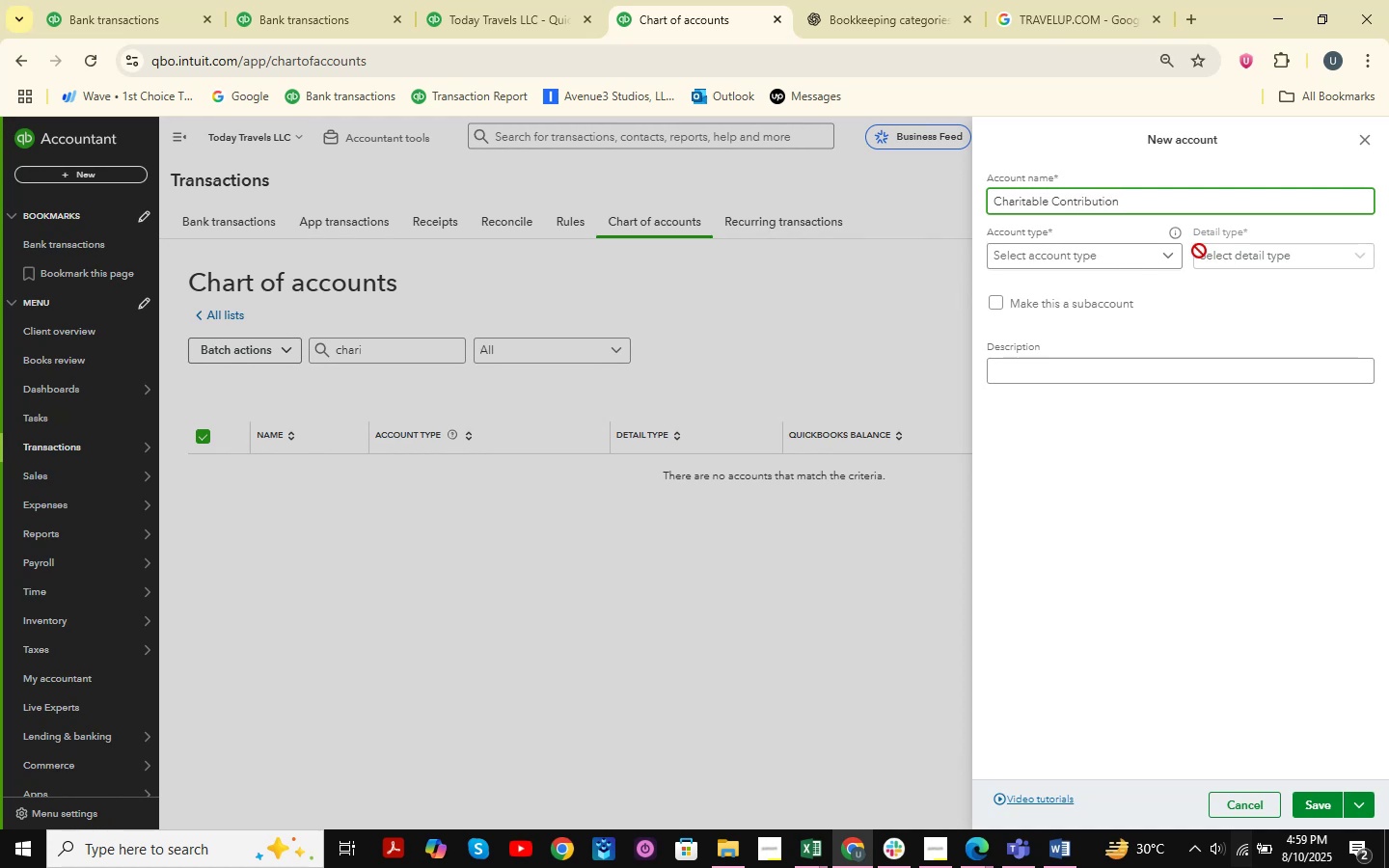 
left_click([1107, 250])
 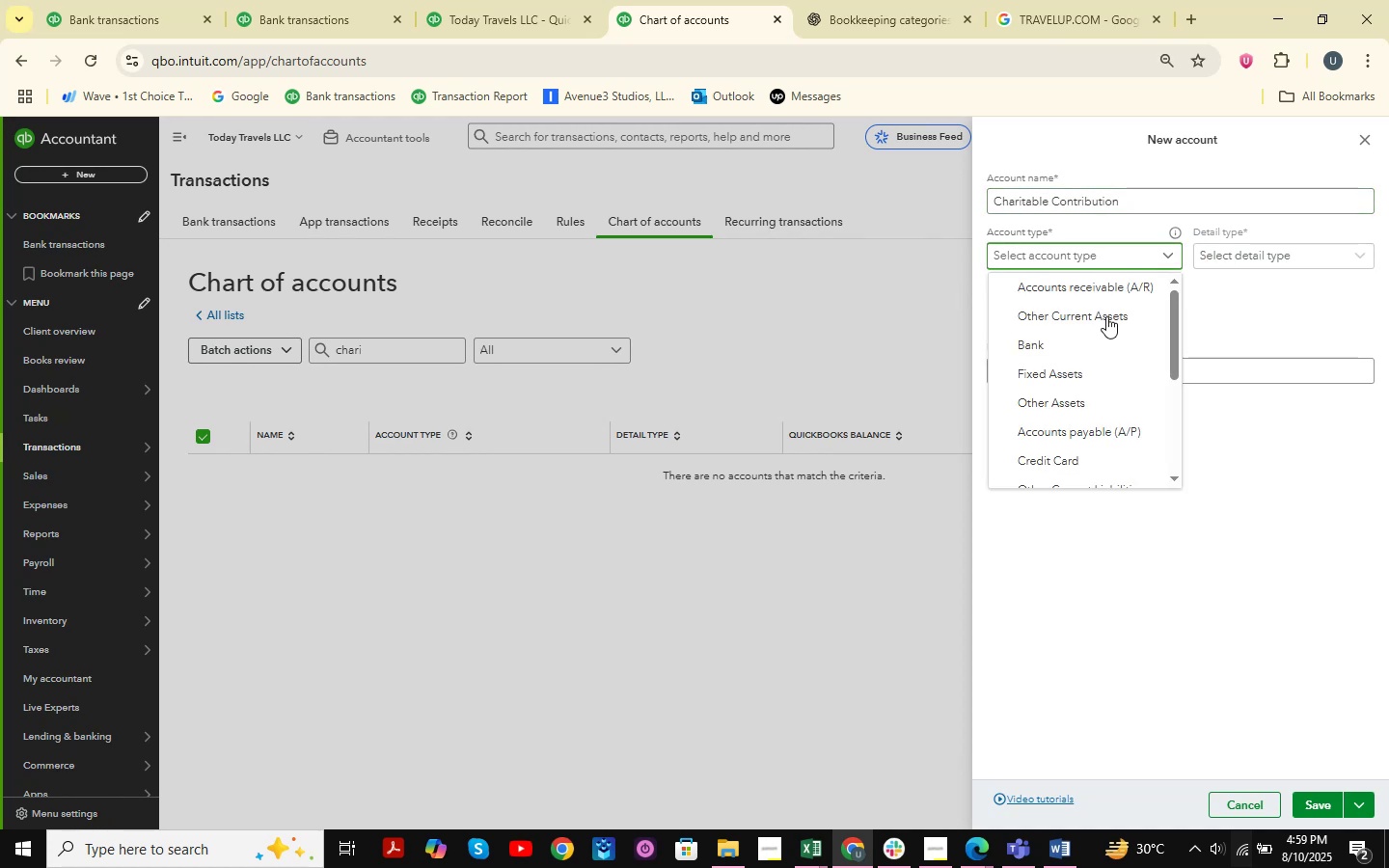 
scroll: coordinate [1106, 334], scroll_direction: down, amount: 3.0
 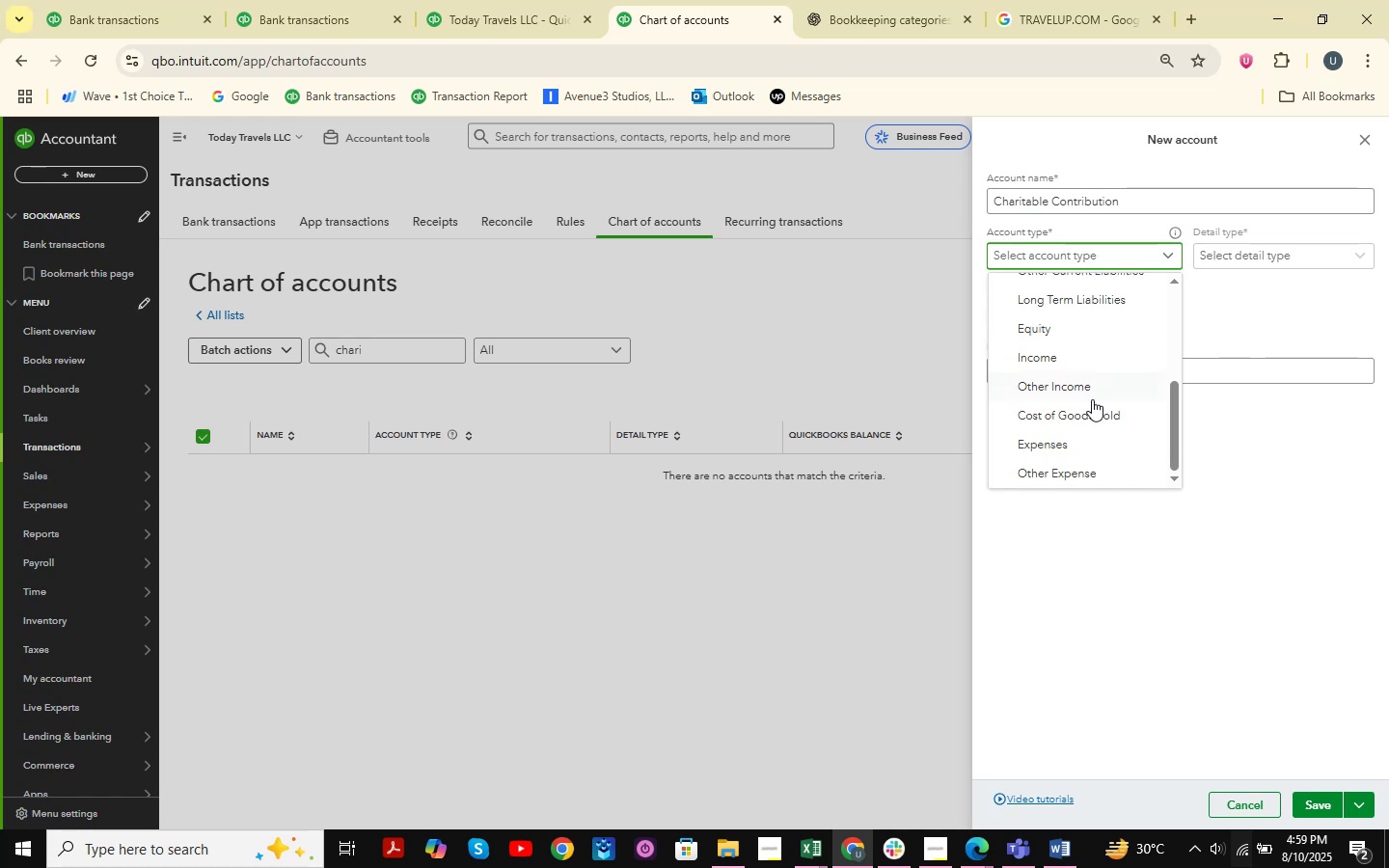 
scroll: coordinate [1091, 405], scroll_direction: none, amount: 0.0
 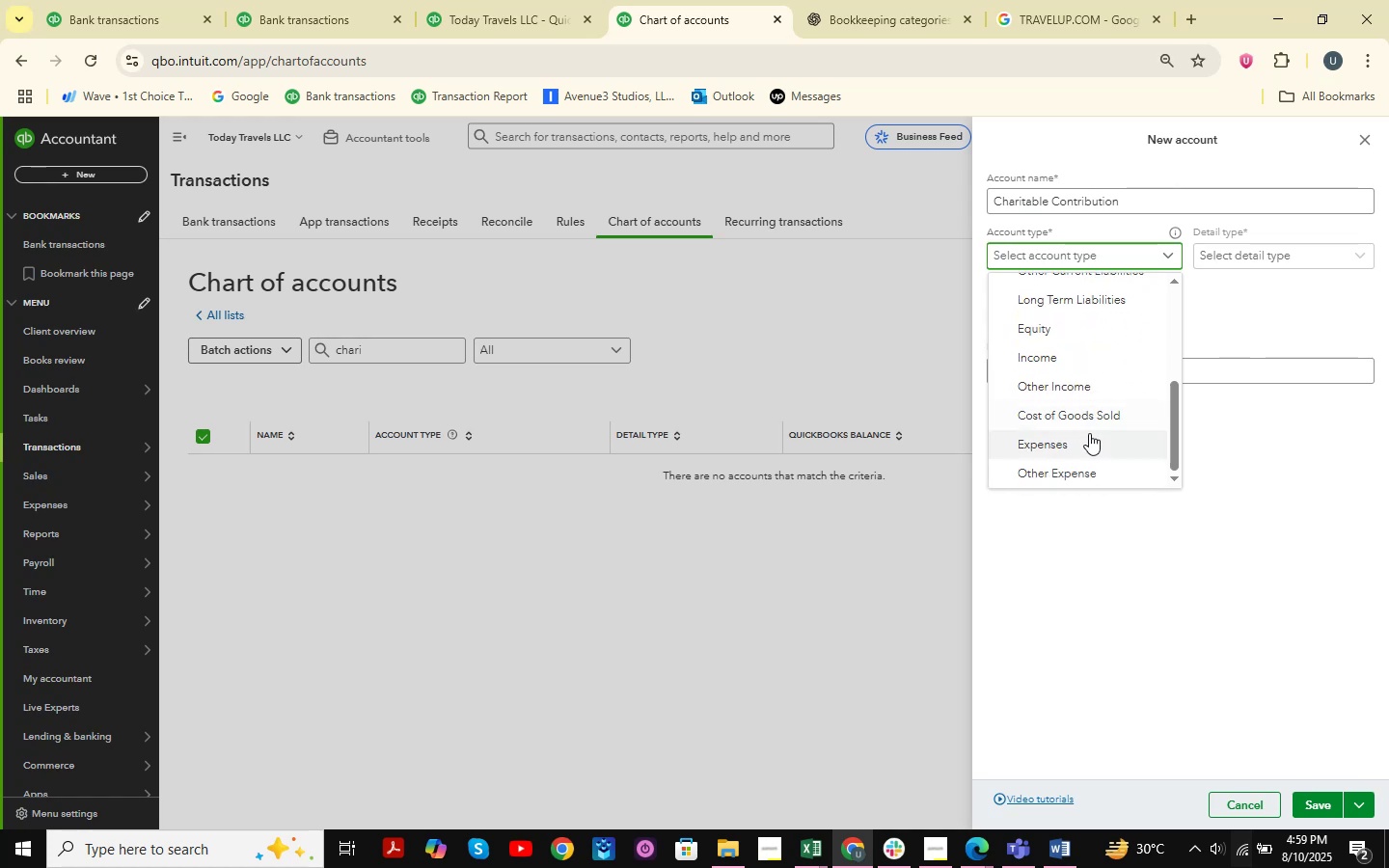 
left_click([1083, 436])
 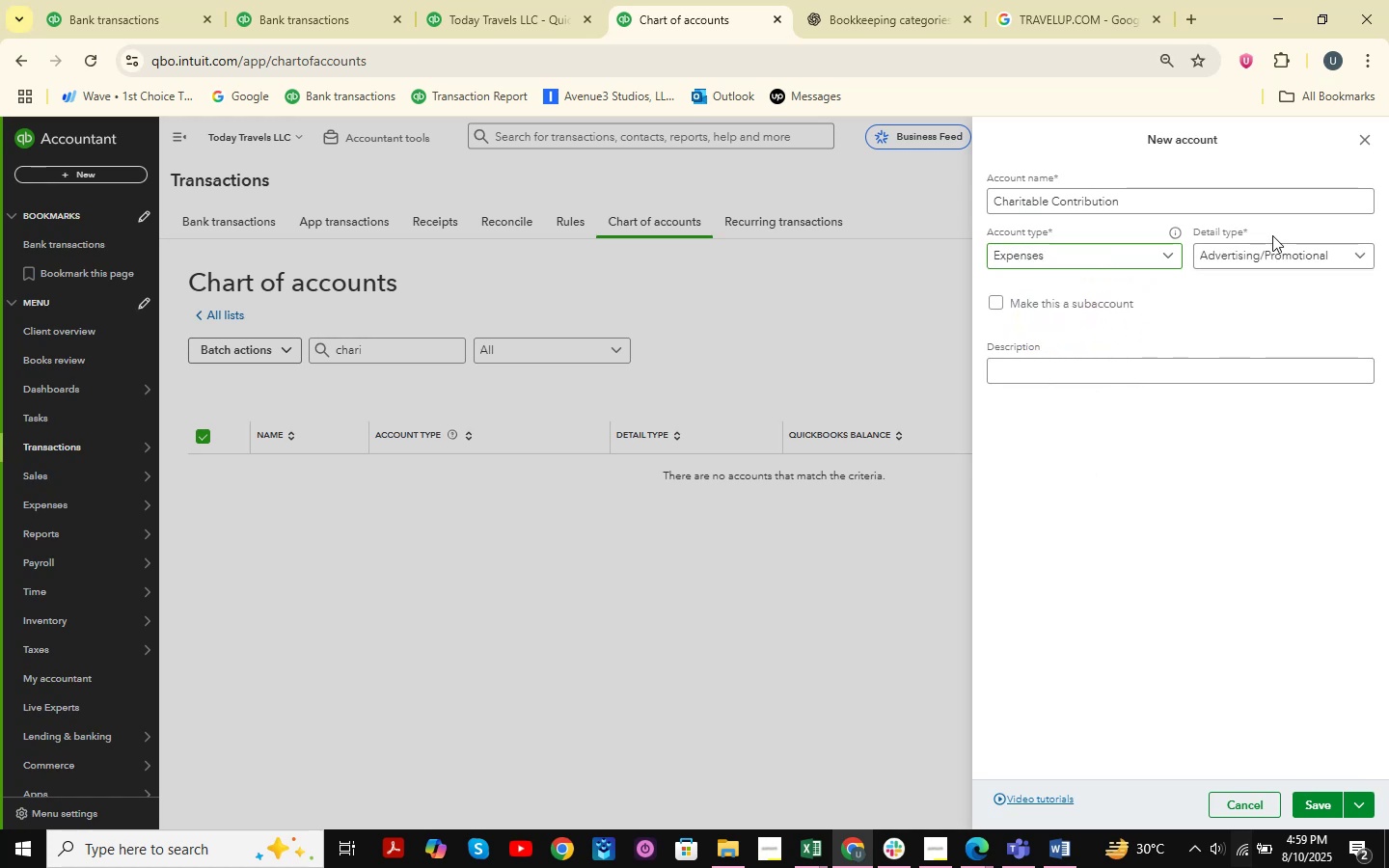 
double_click([1264, 270])
 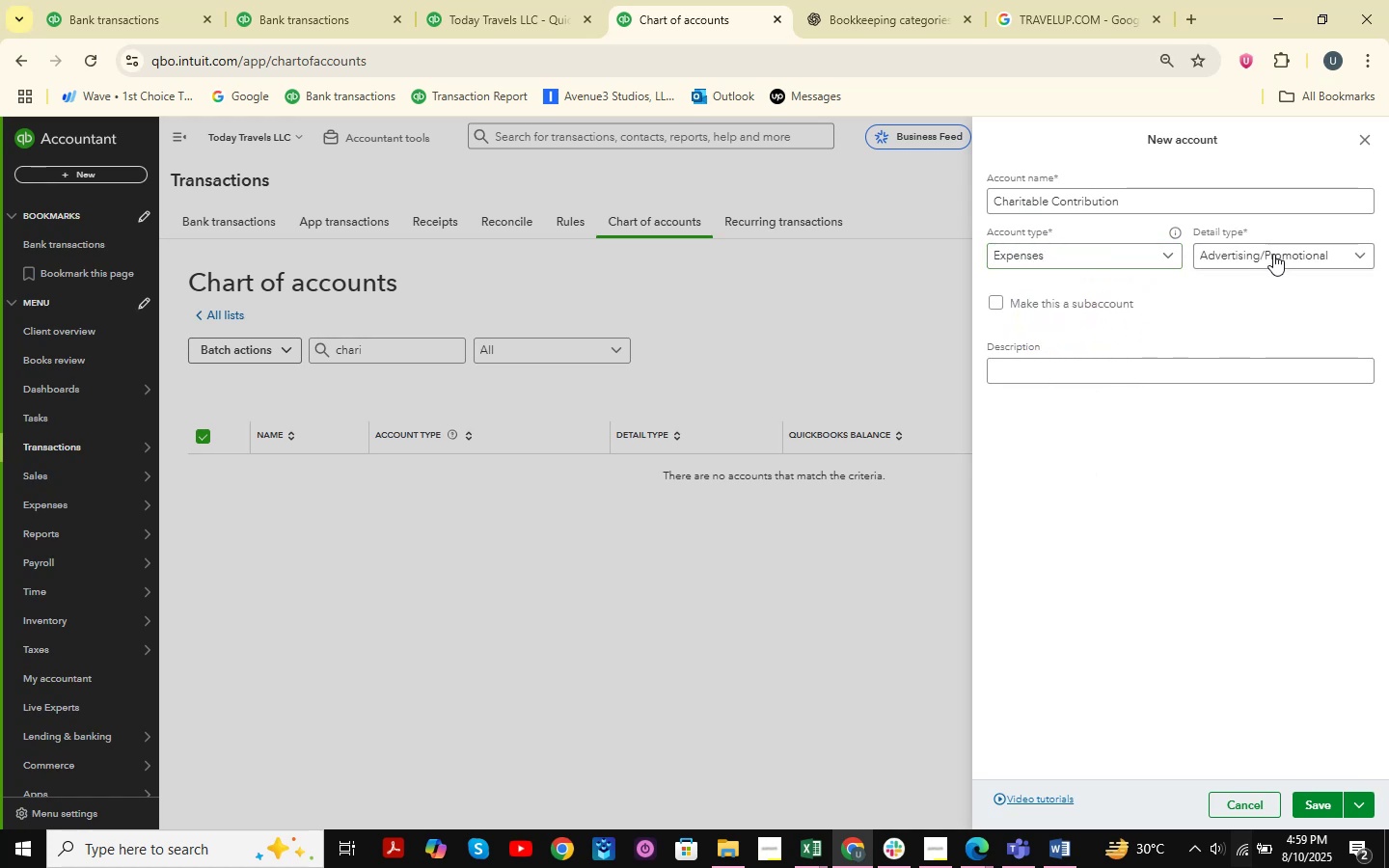 
triple_click([1273, 254])
 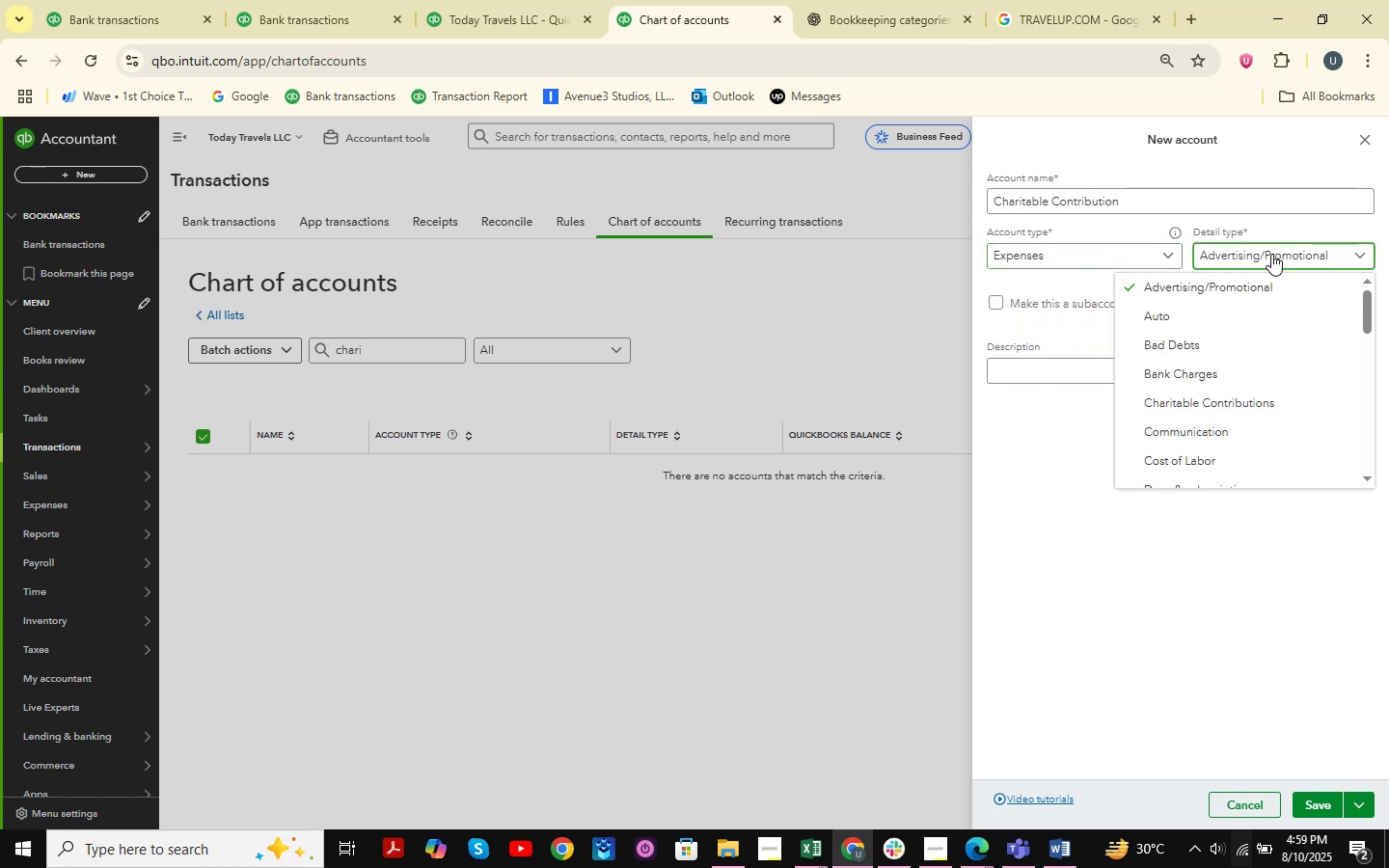 
scroll: coordinate [1239, 367], scroll_direction: down, amount: 1.0
 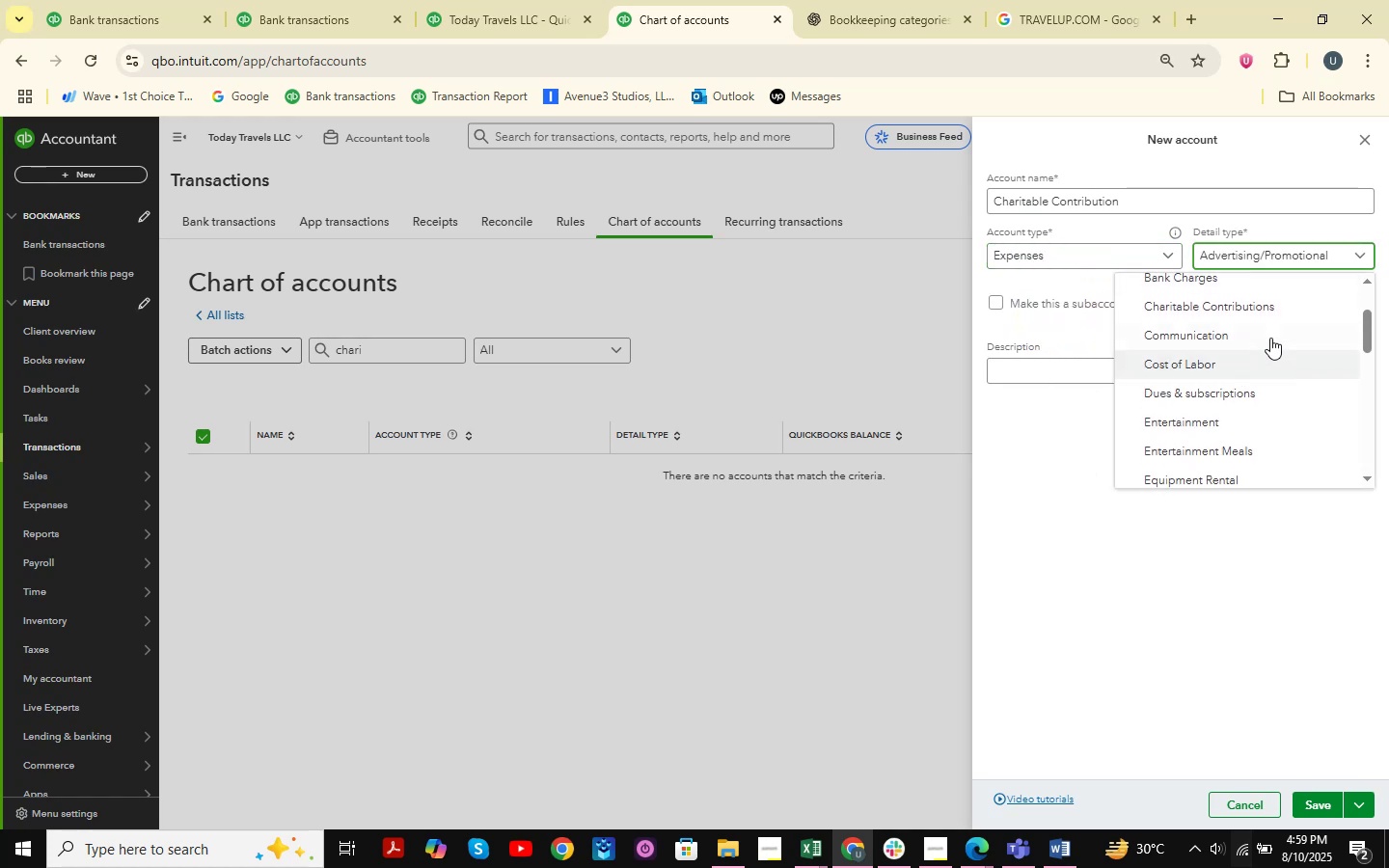 
left_click([1278, 312])
 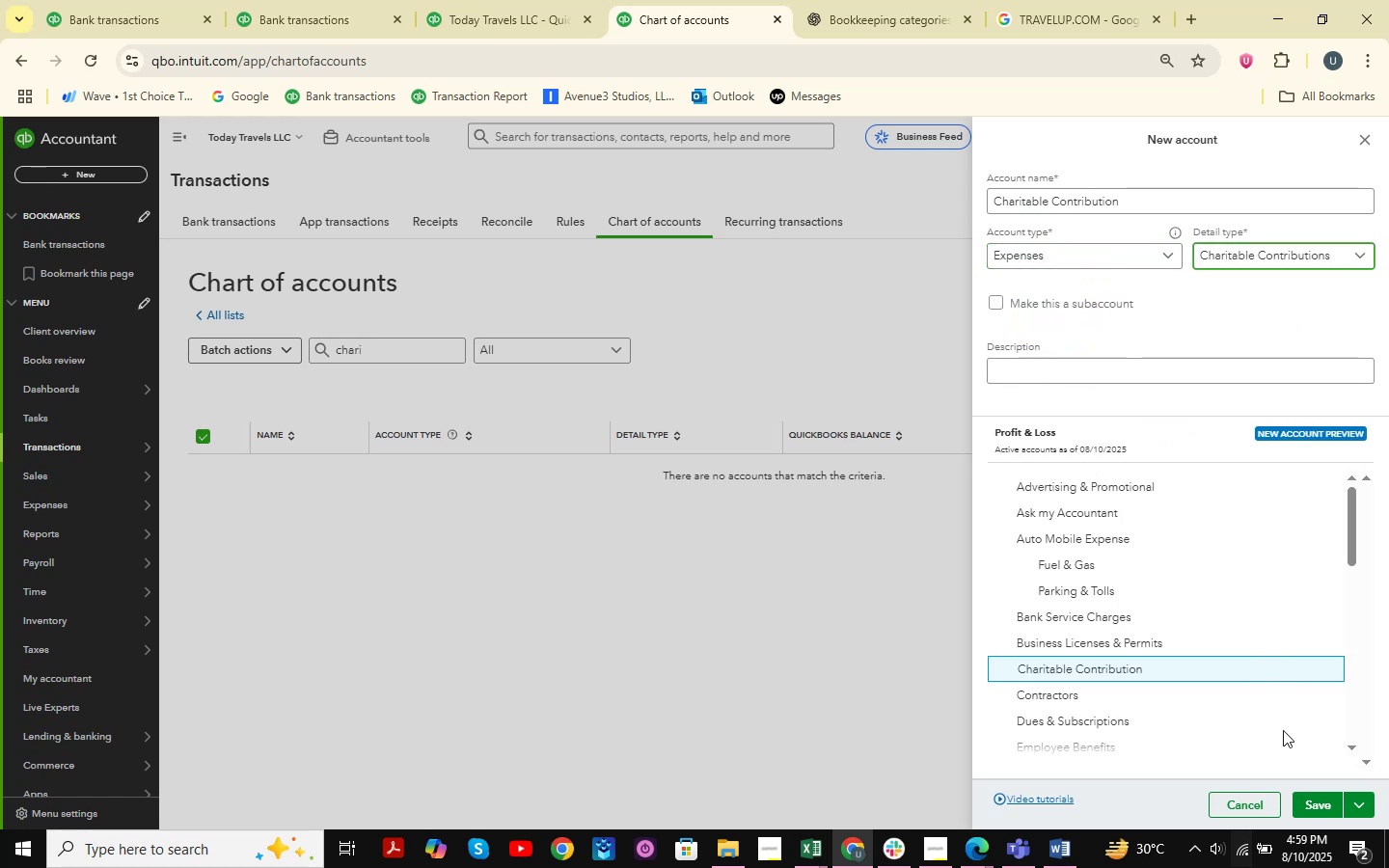 
scroll: coordinate [1247, 674], scroll_direction: down, amount: 5.0
 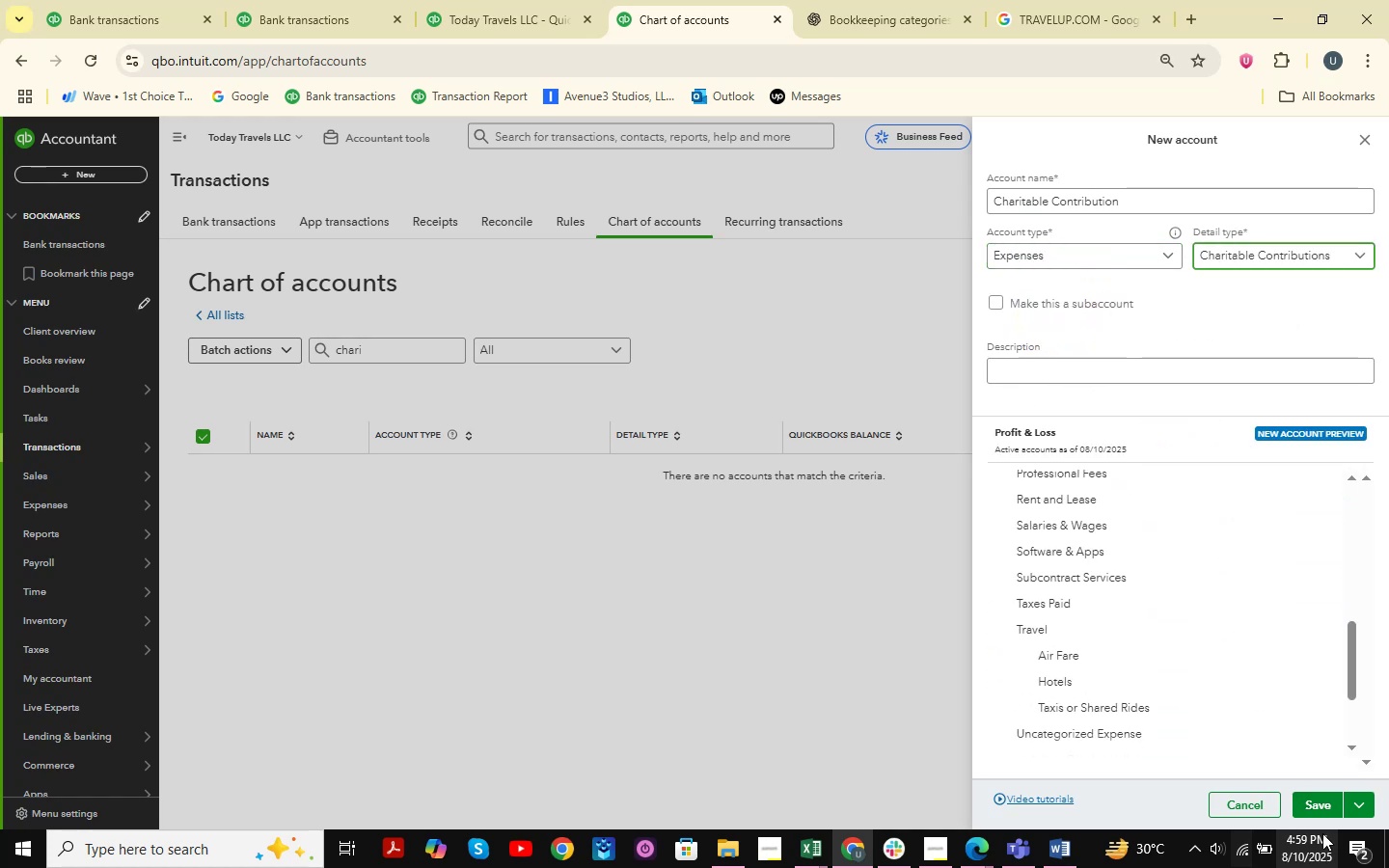 
left_click([1315, 800])
 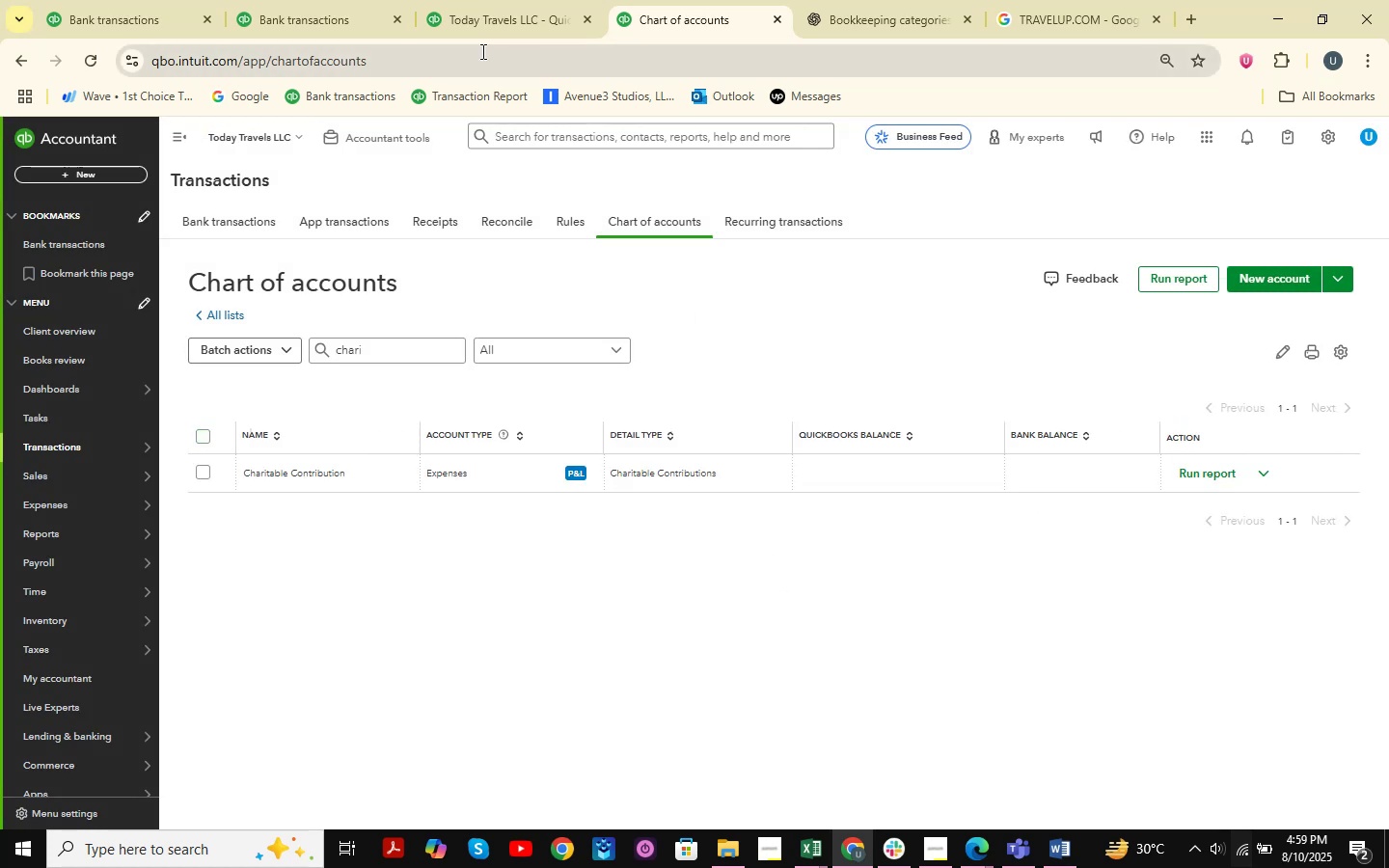 
double_click([127, 0])
 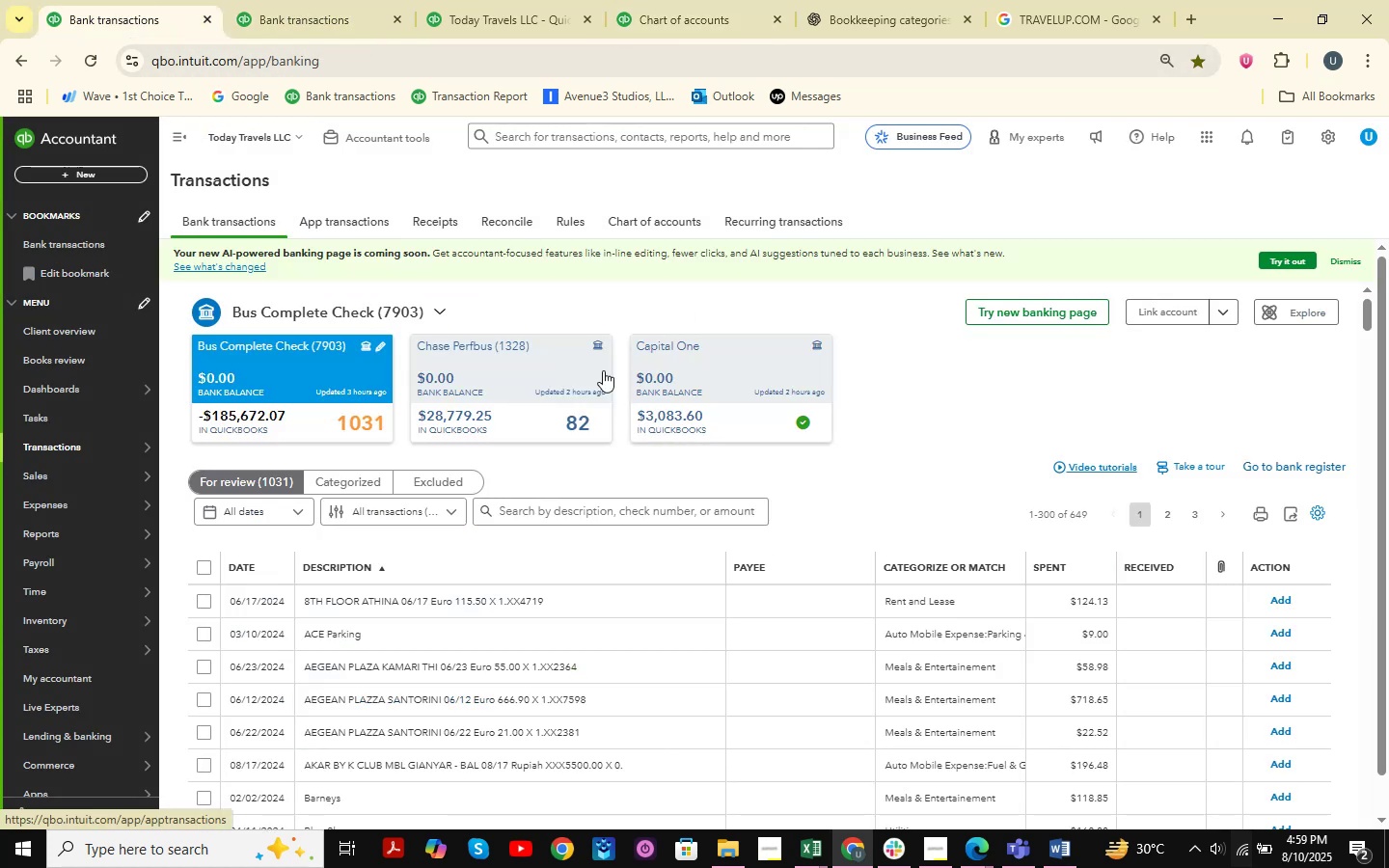 
left_click([340, 0])
 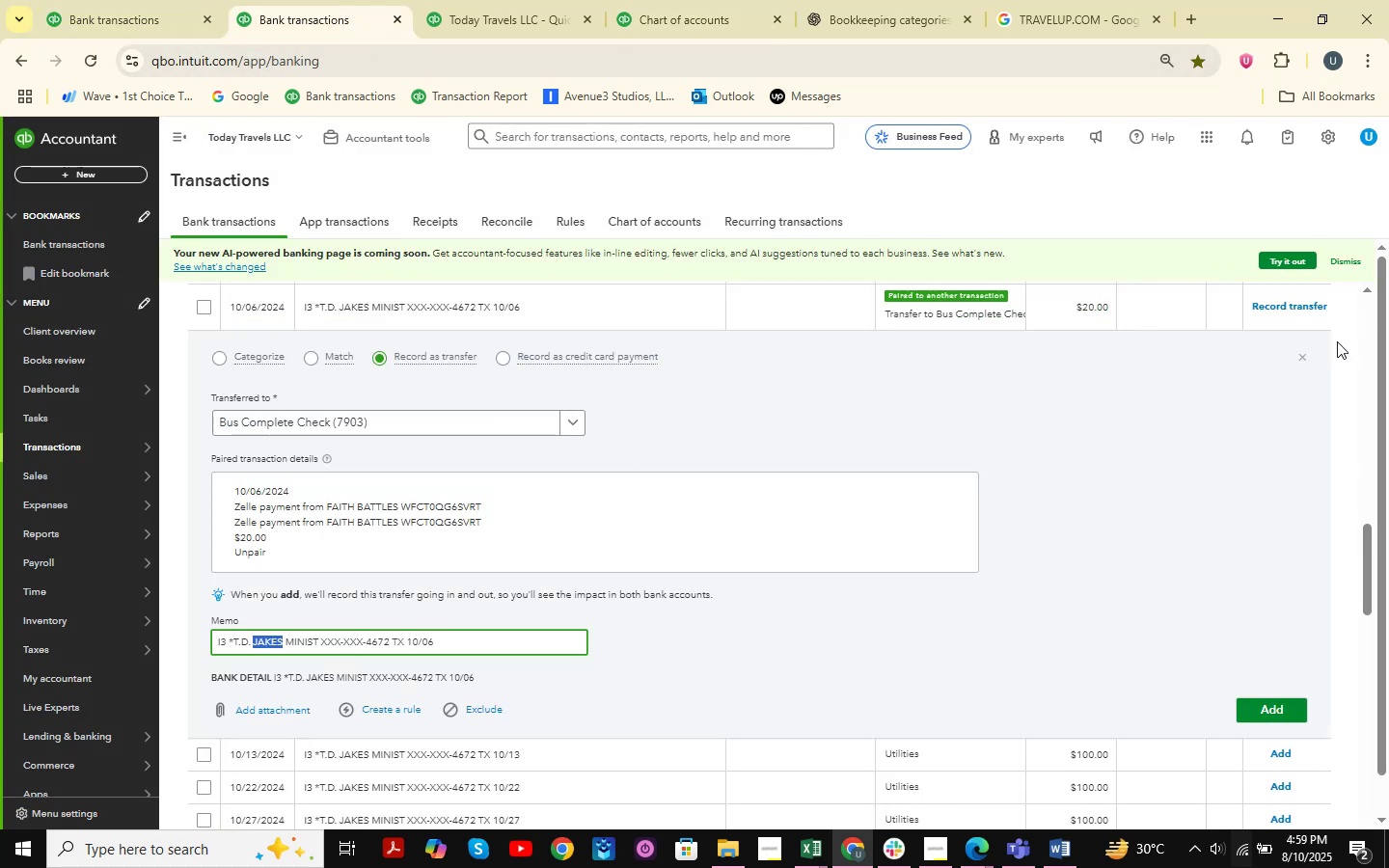 
left_click([1305, 357])
 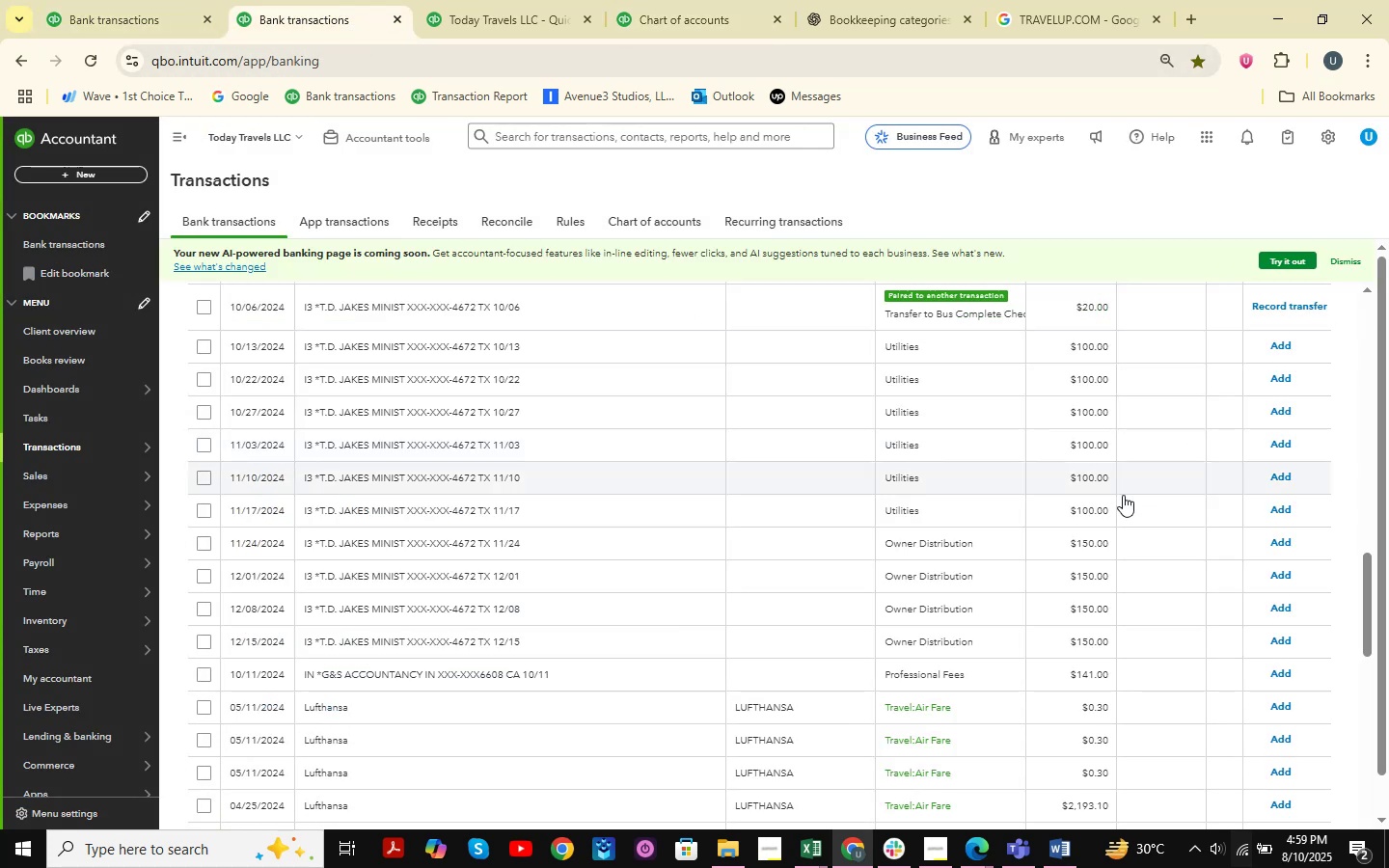 
scroll: coordinate [538, 465], scroll_direction: up, amount: 5.0
 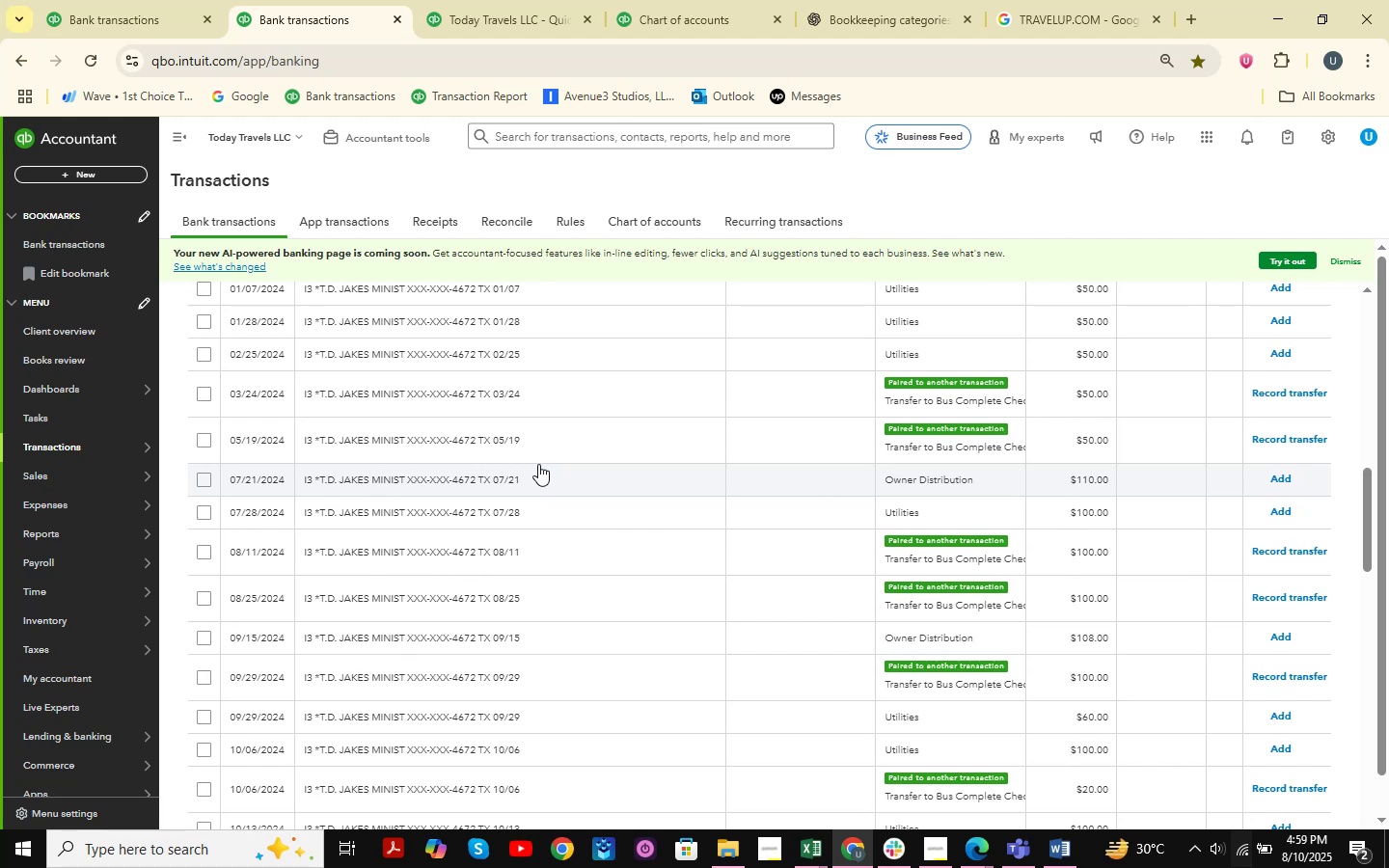 
left_click([514, 551])
 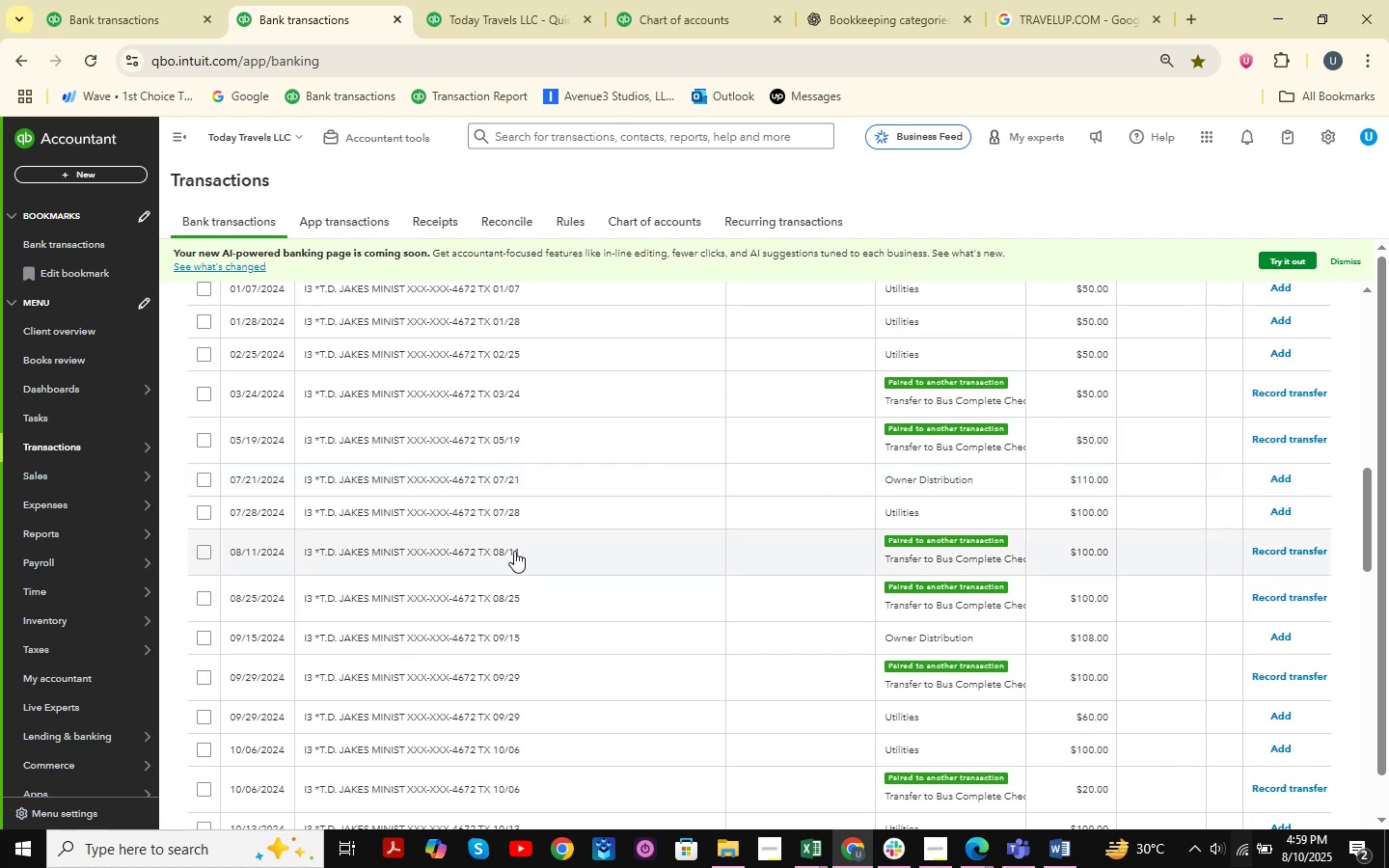 
mouse_move([598, 472])
 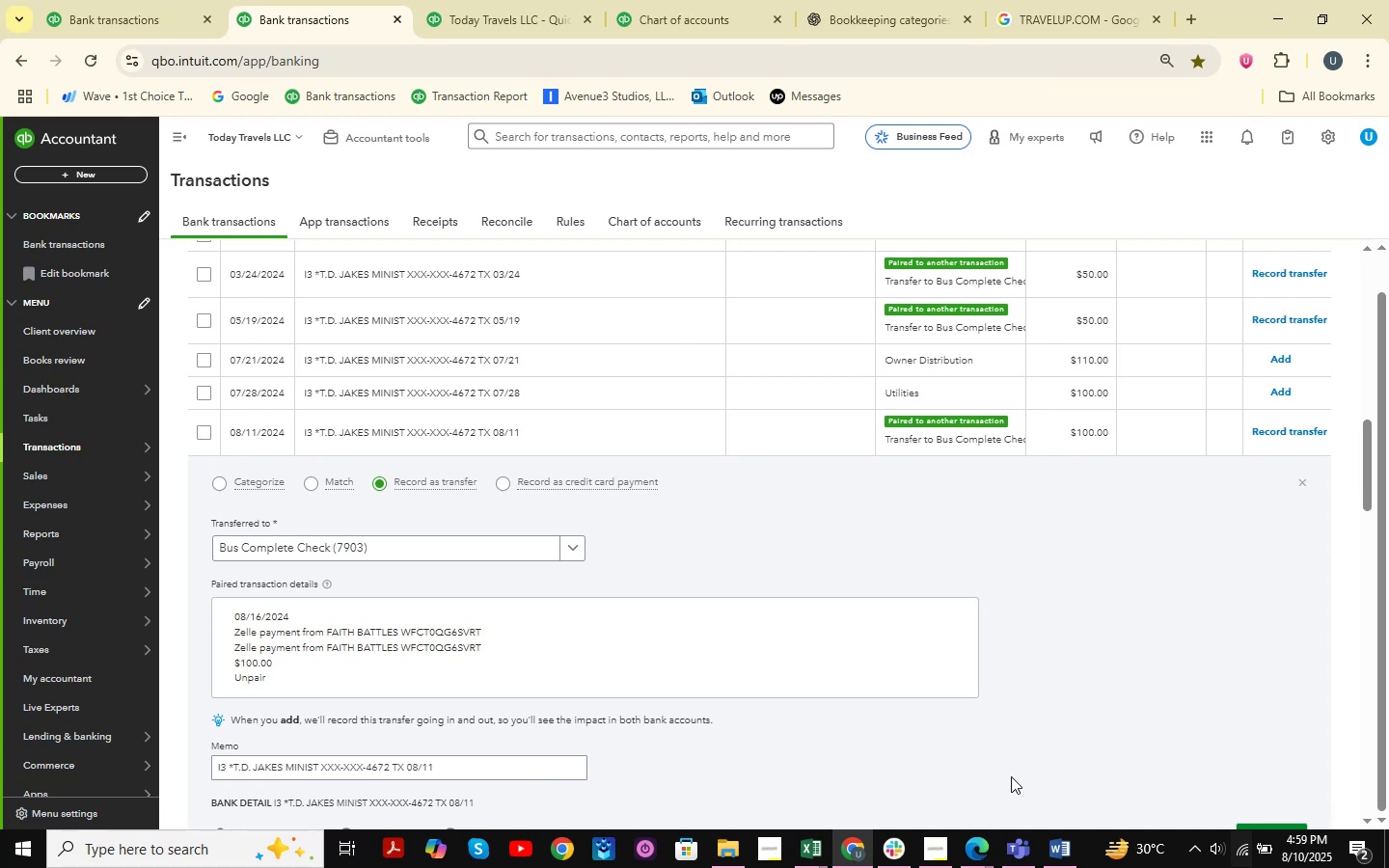 
double_click([937, 756])
 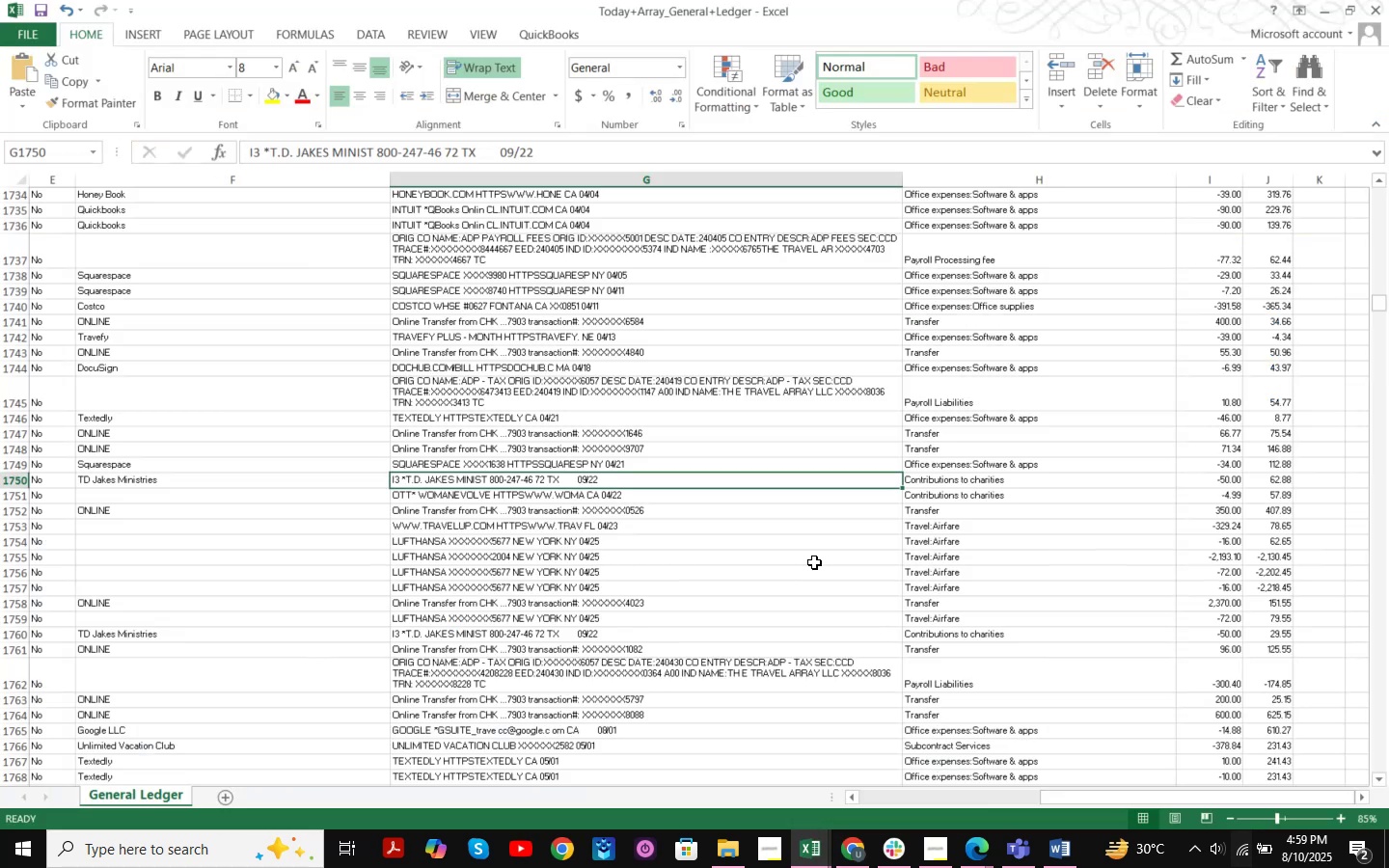 
key(Control+F)
 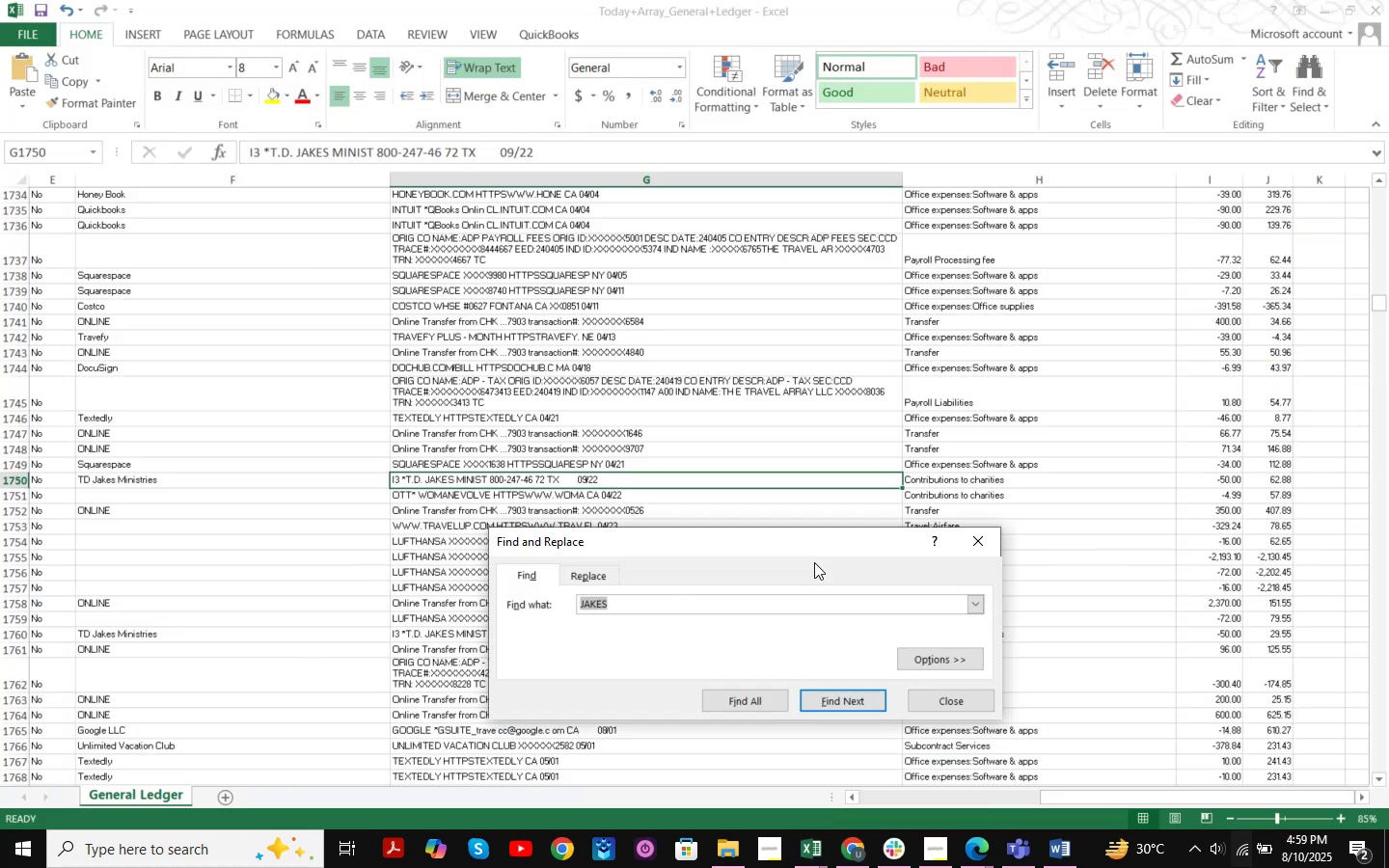 
key(NumpadEnter)
 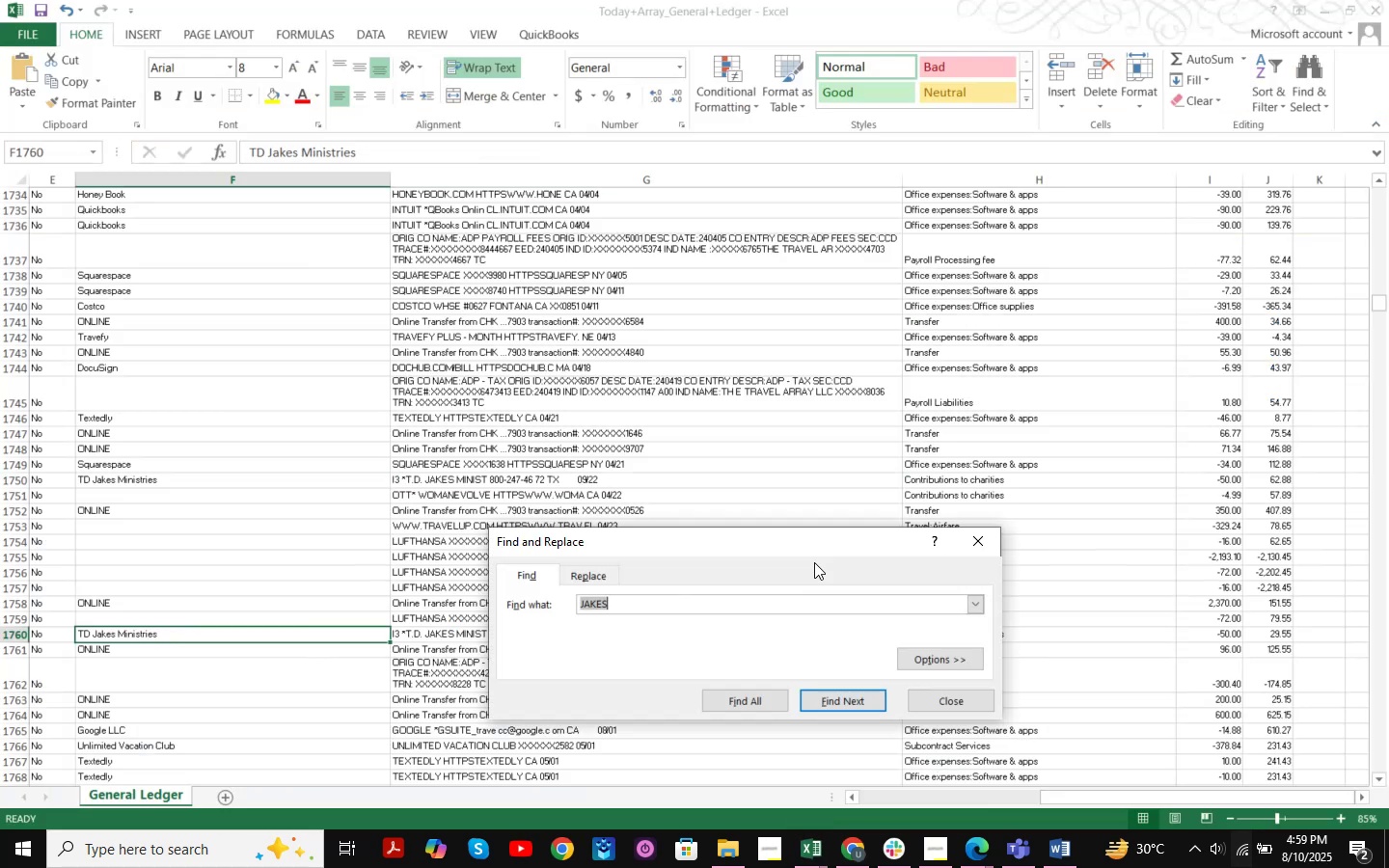 
key(NumpadEnter)
 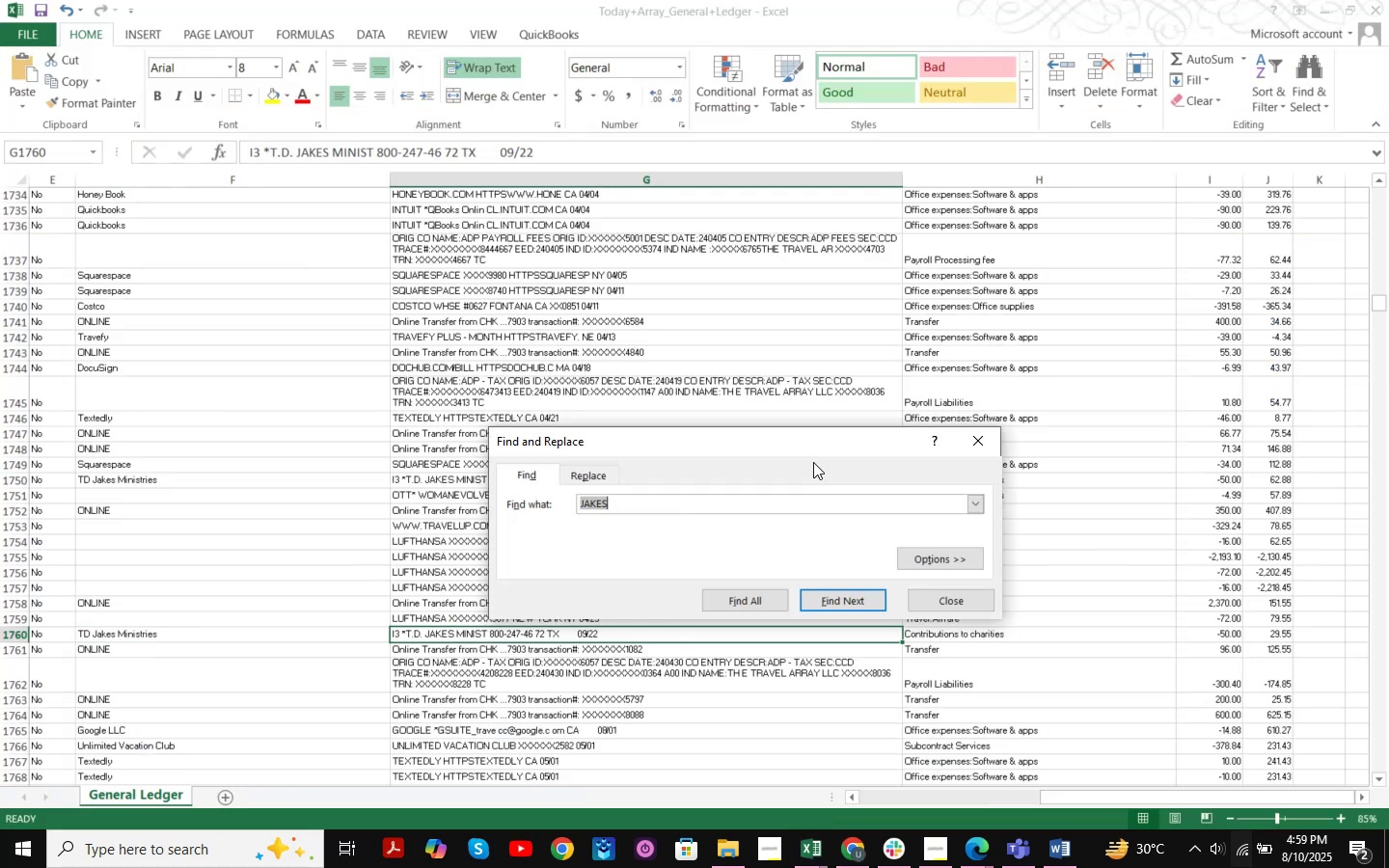 
key(NumpadEnter)
 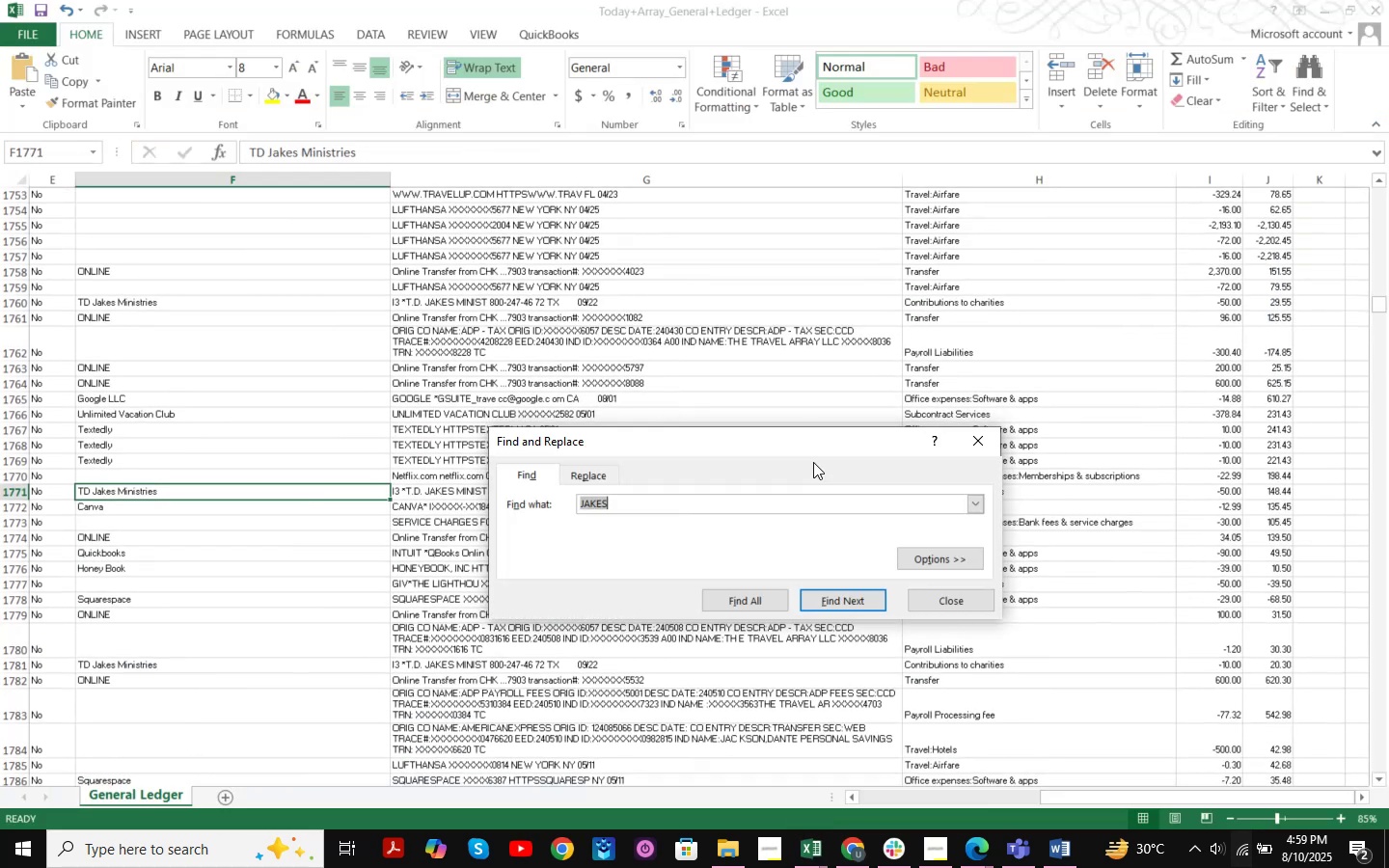 
left_click_drag(start_coordinate=[818, 431], to_coordinate=[409, 611])
 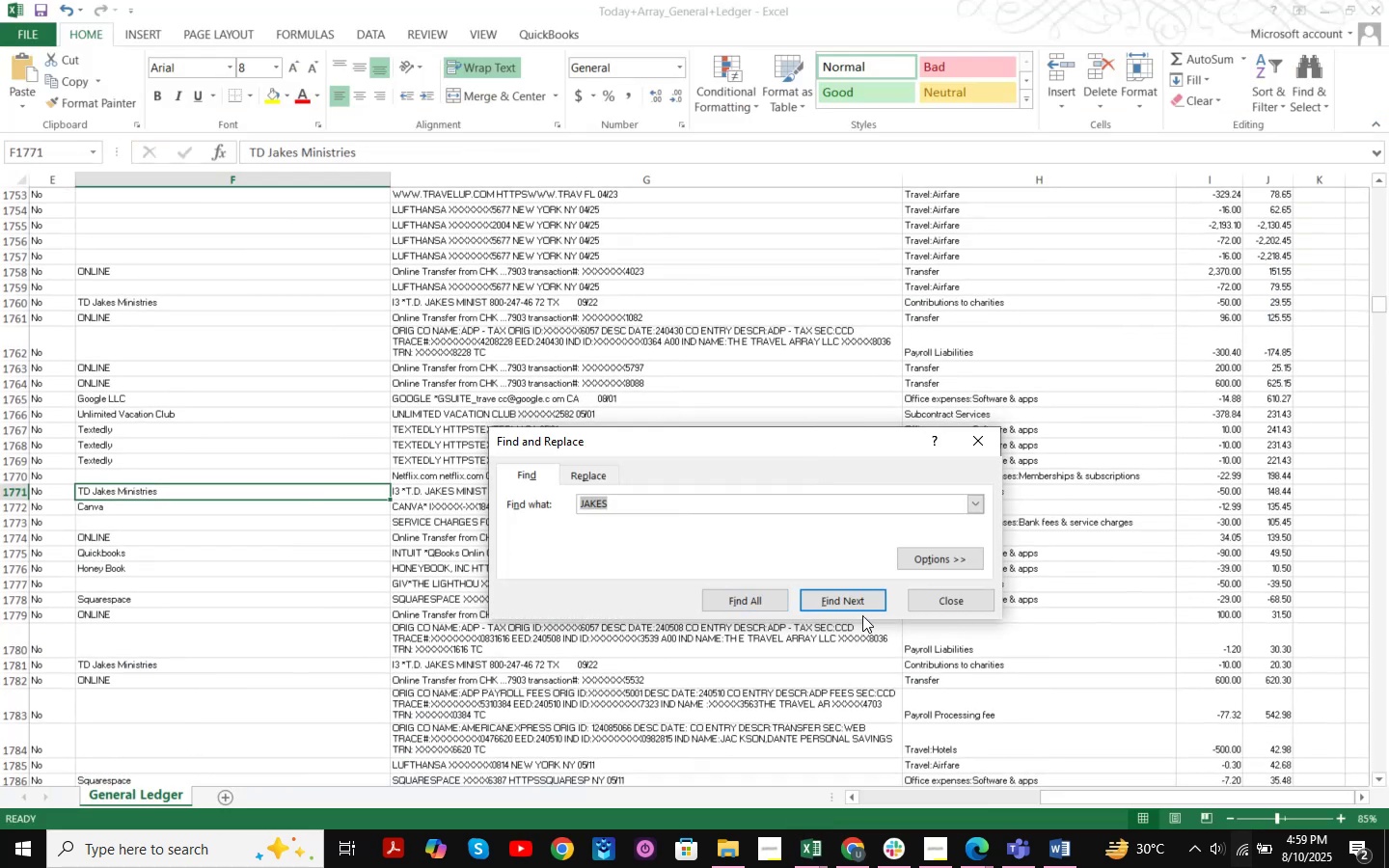 
left_click([872, 595])
 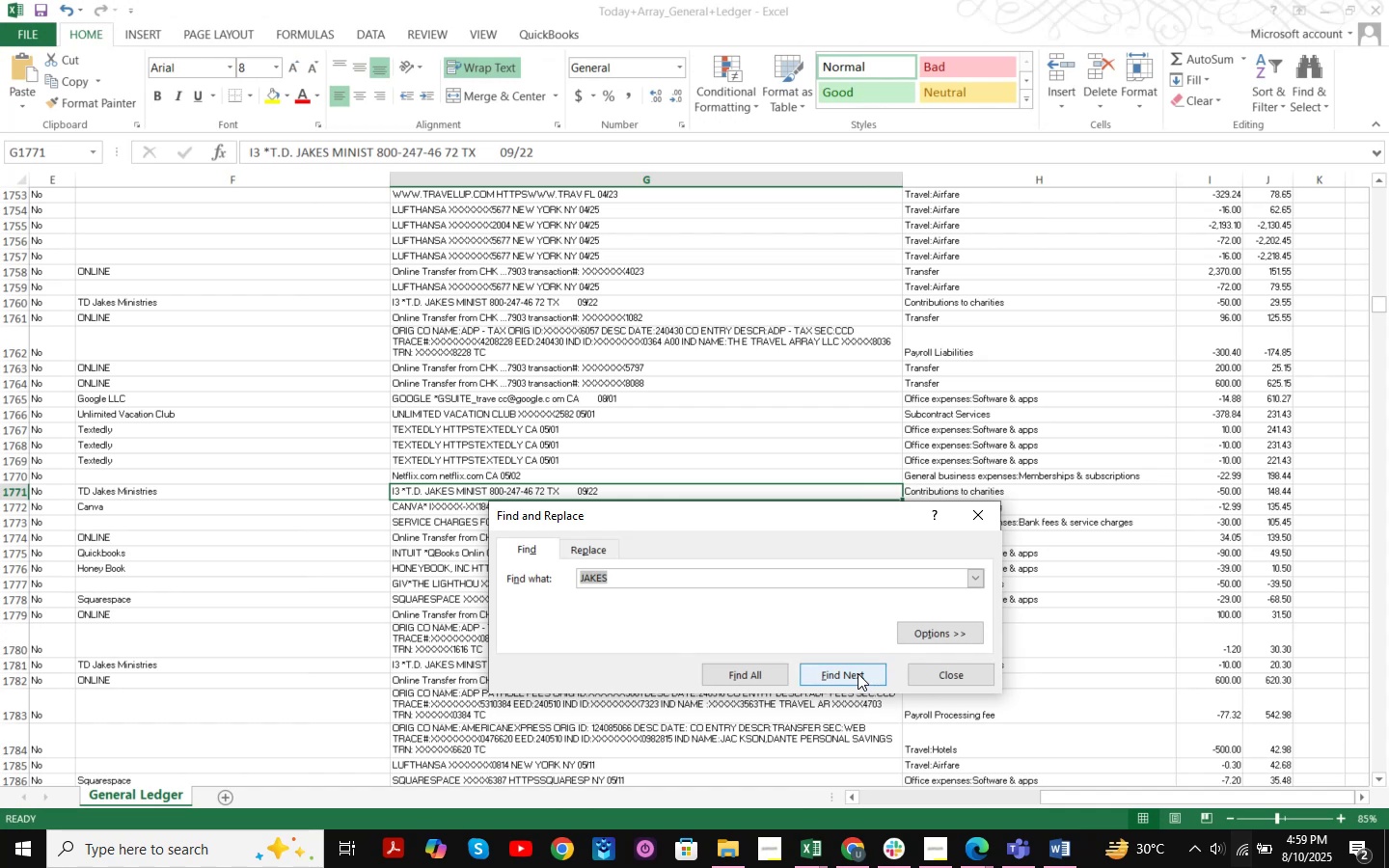 
left_click([858, 673])
 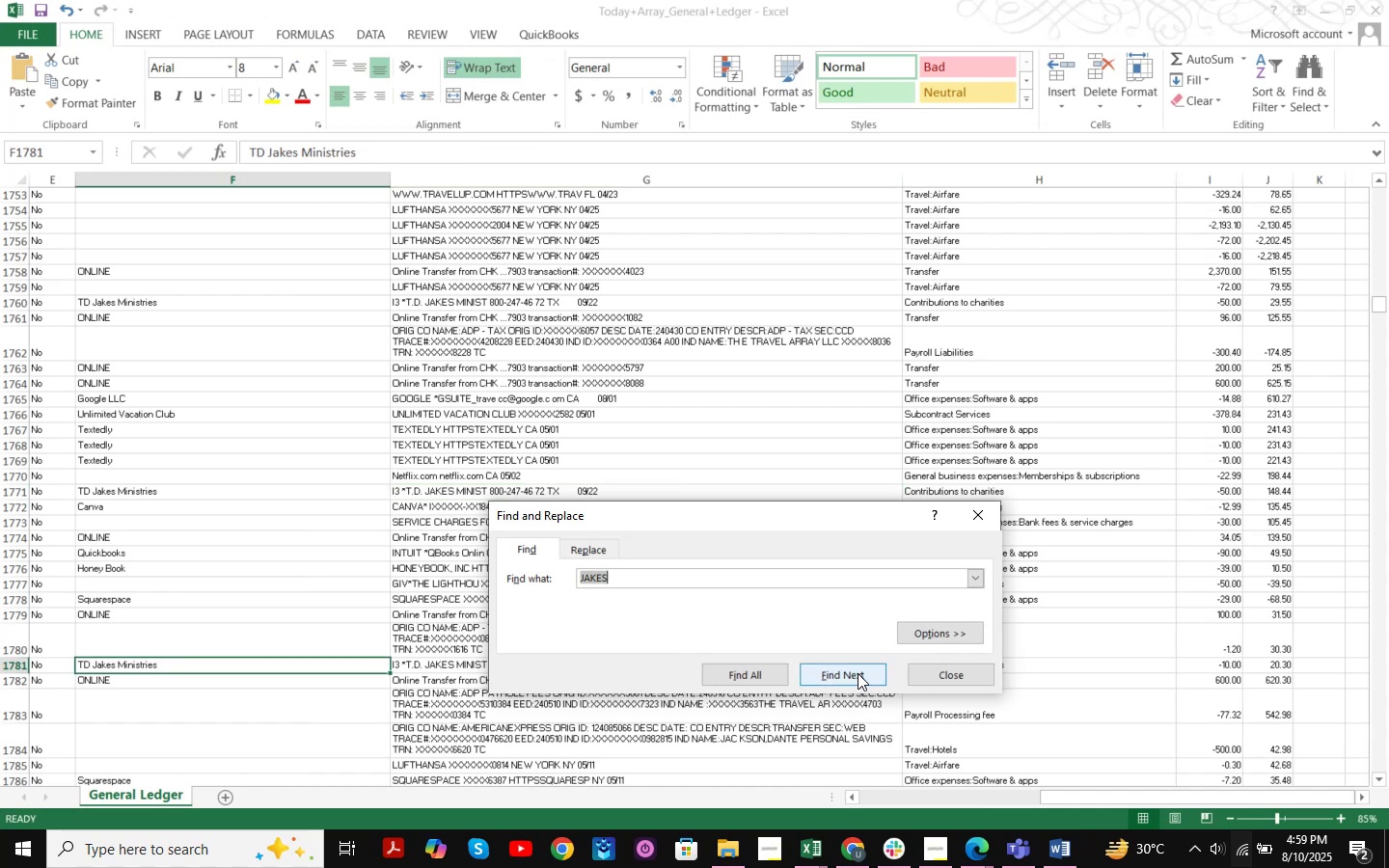 
left_click([858, 673])
 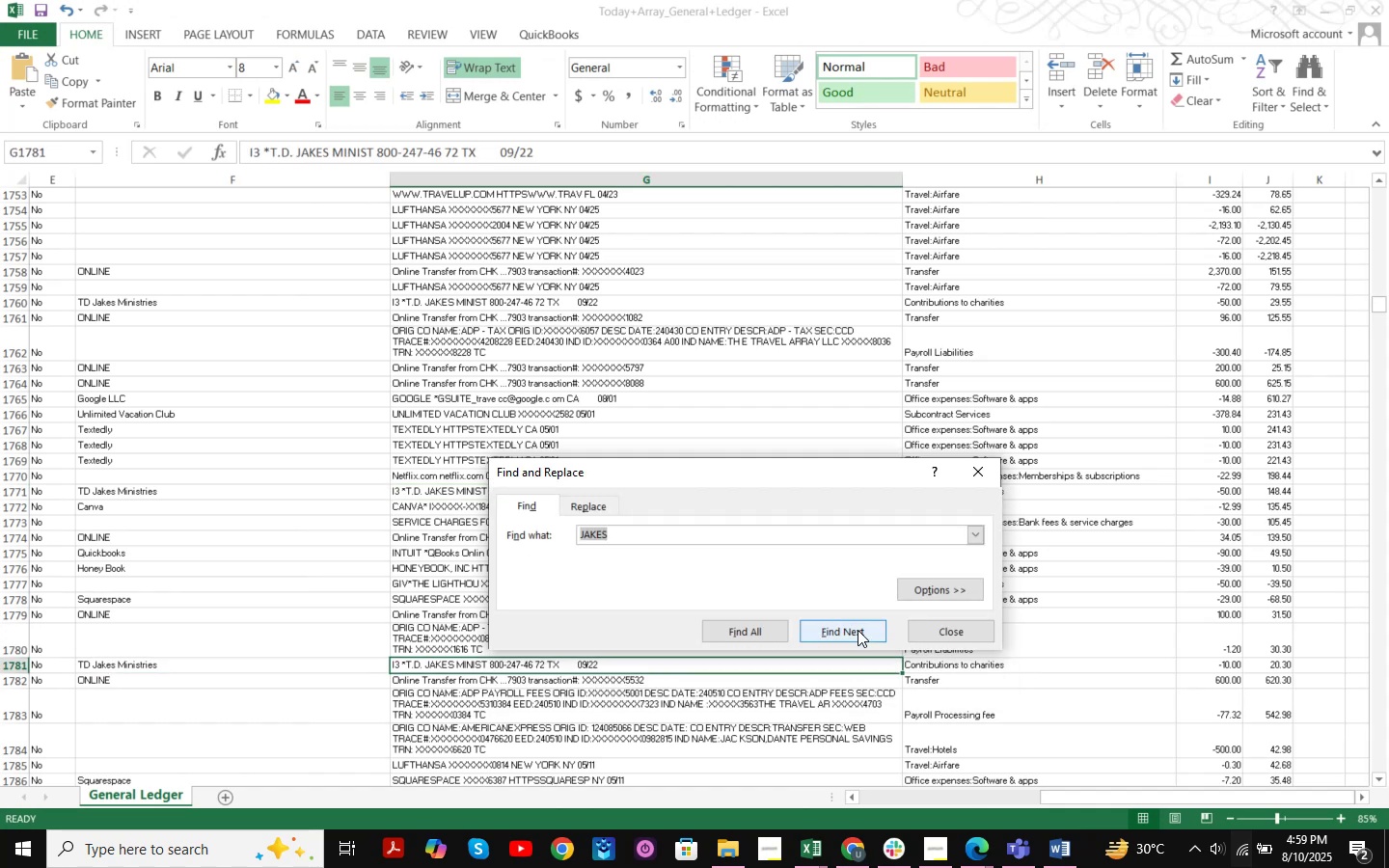 
left_click([858, 630])
 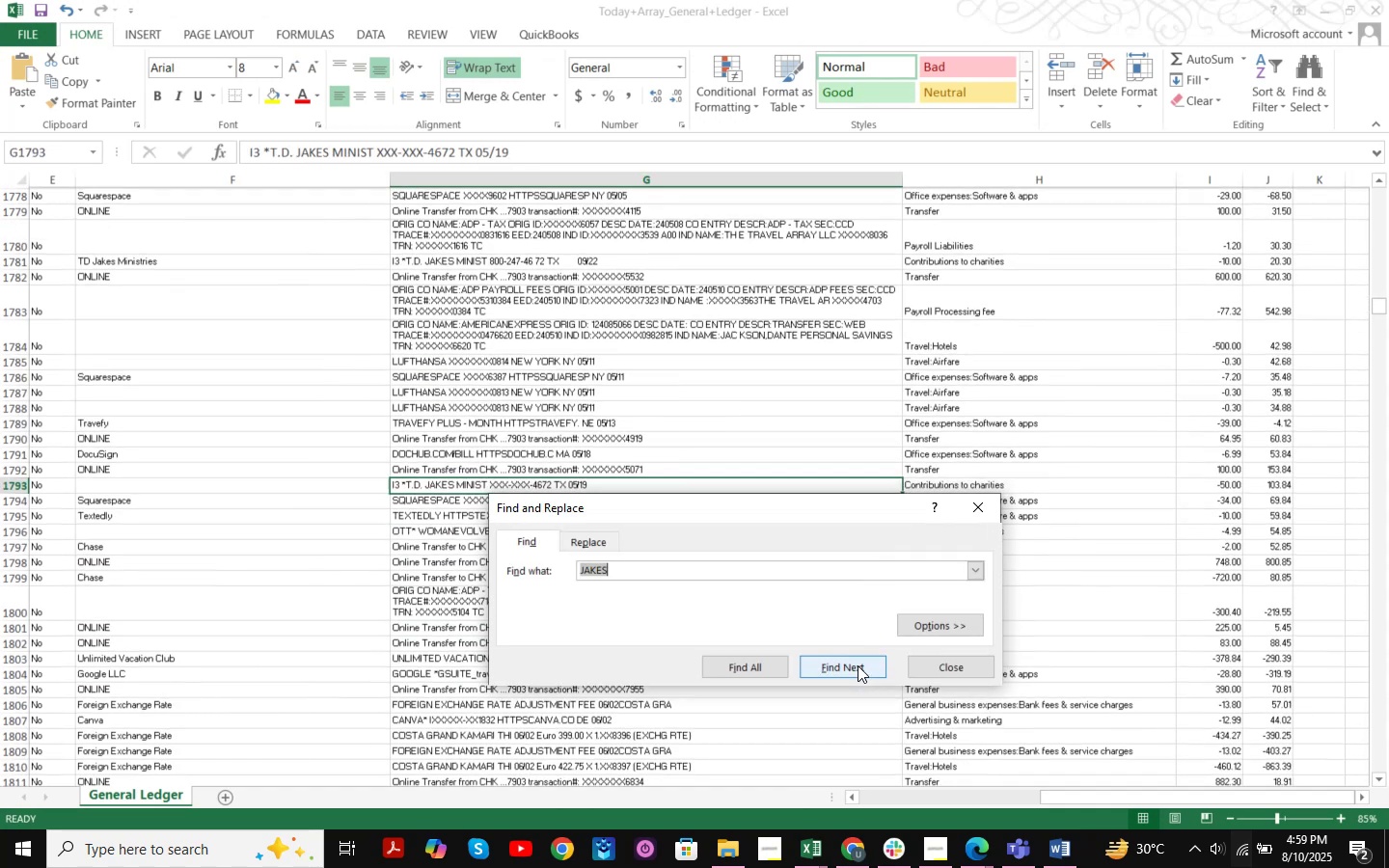 
left_click([858, 665])
 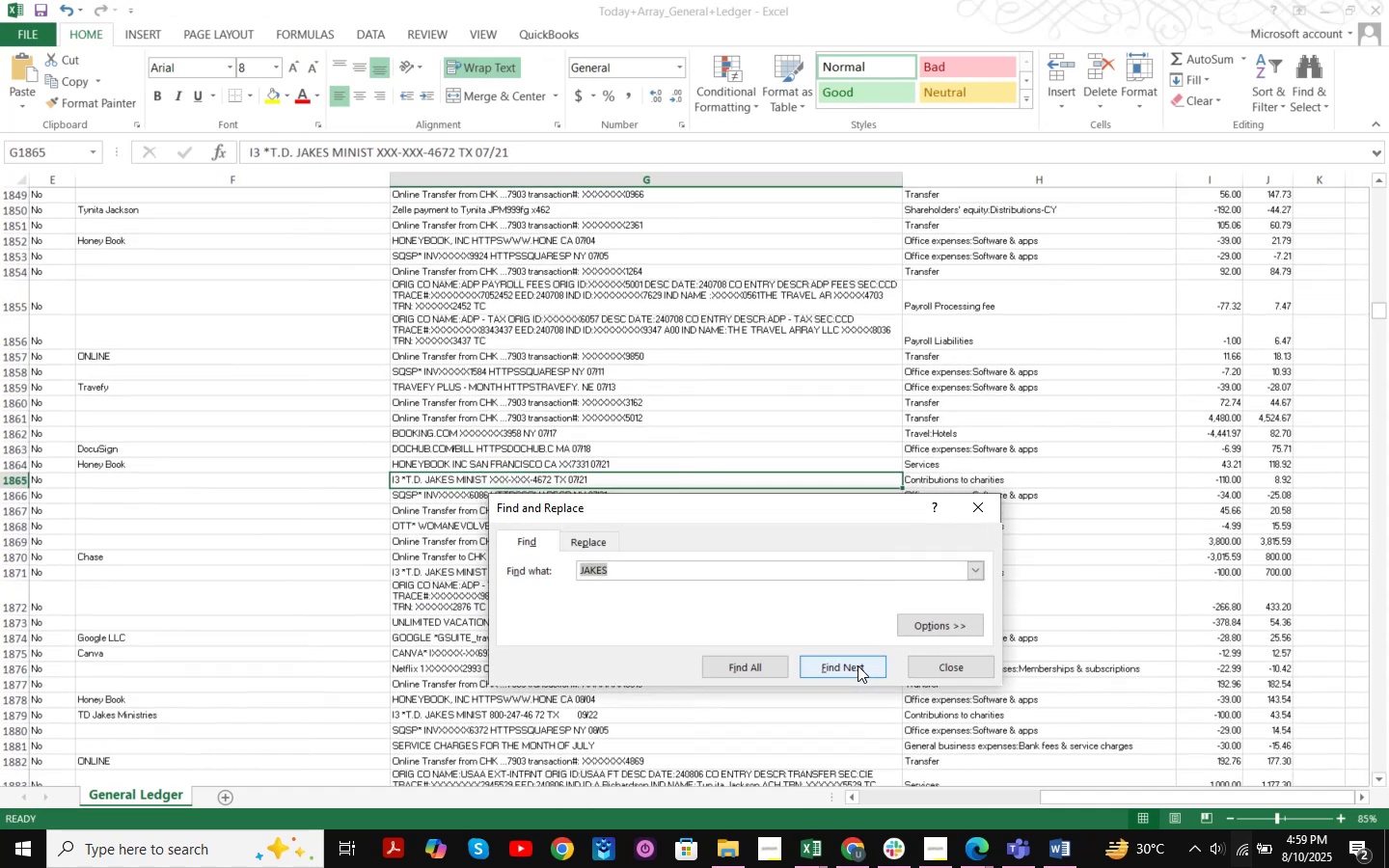 
left_click([858, 665])
 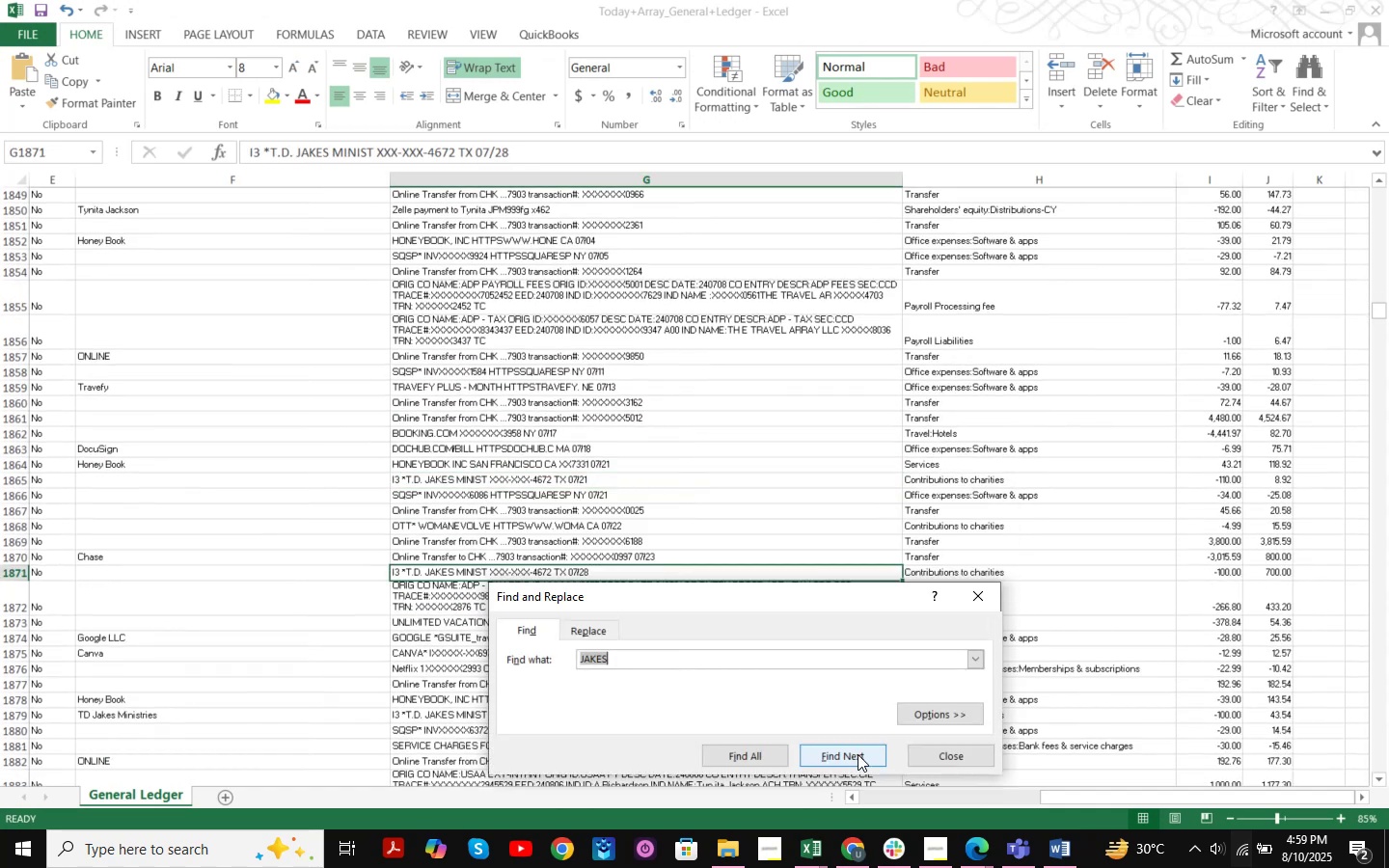 
left_click([858, 754])
 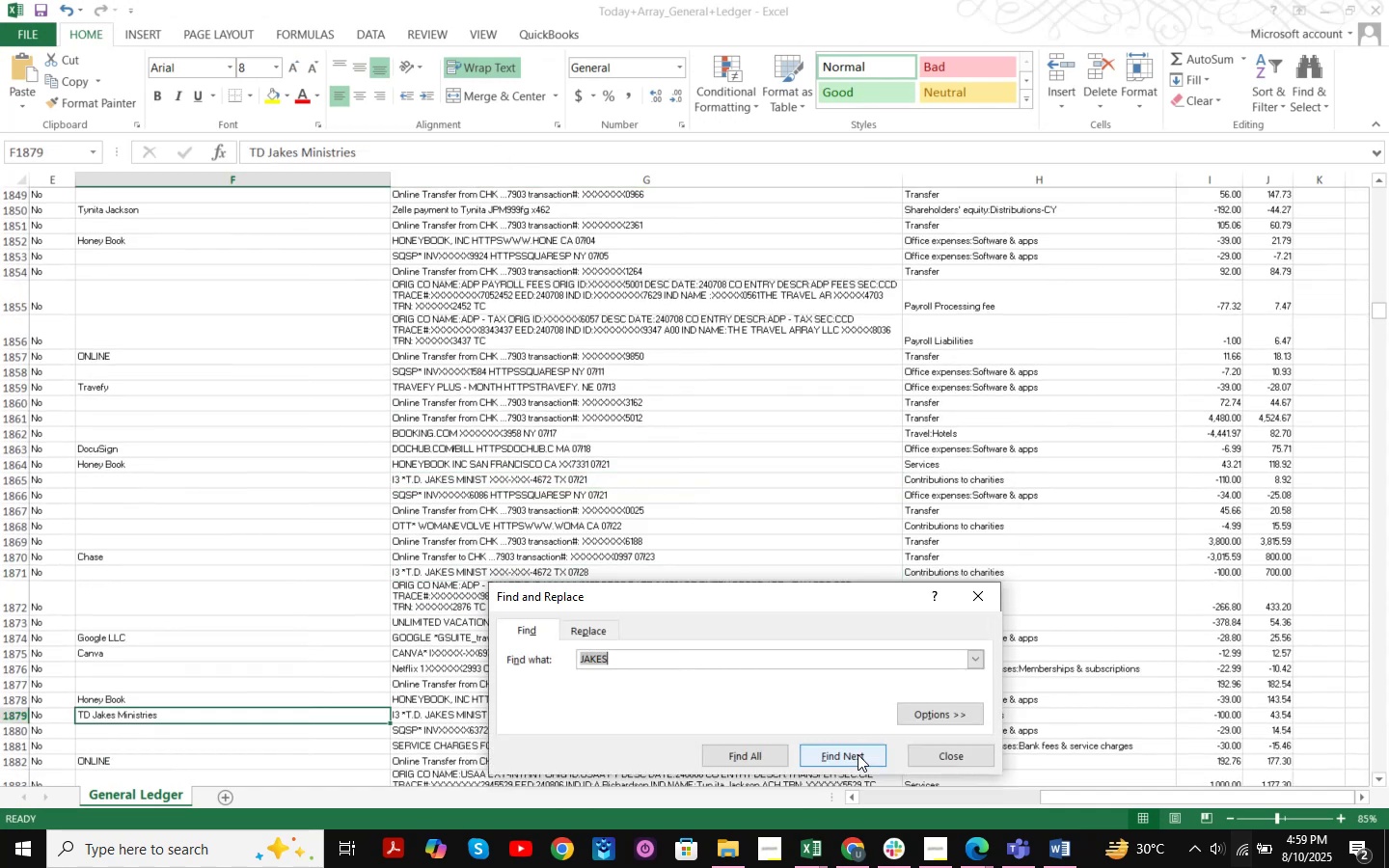 
left_click([858, 754])
 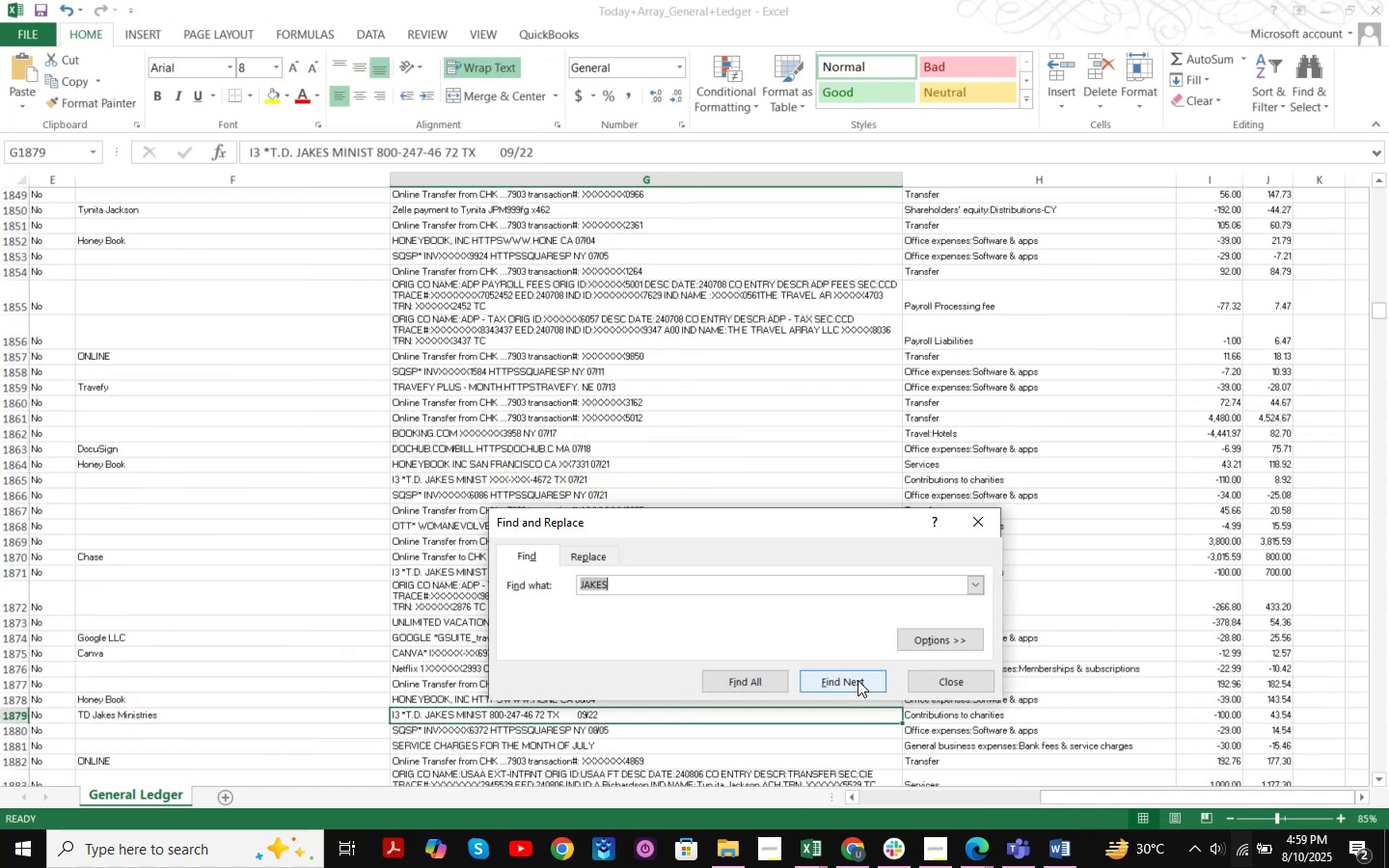 
left_click([858, 680])
 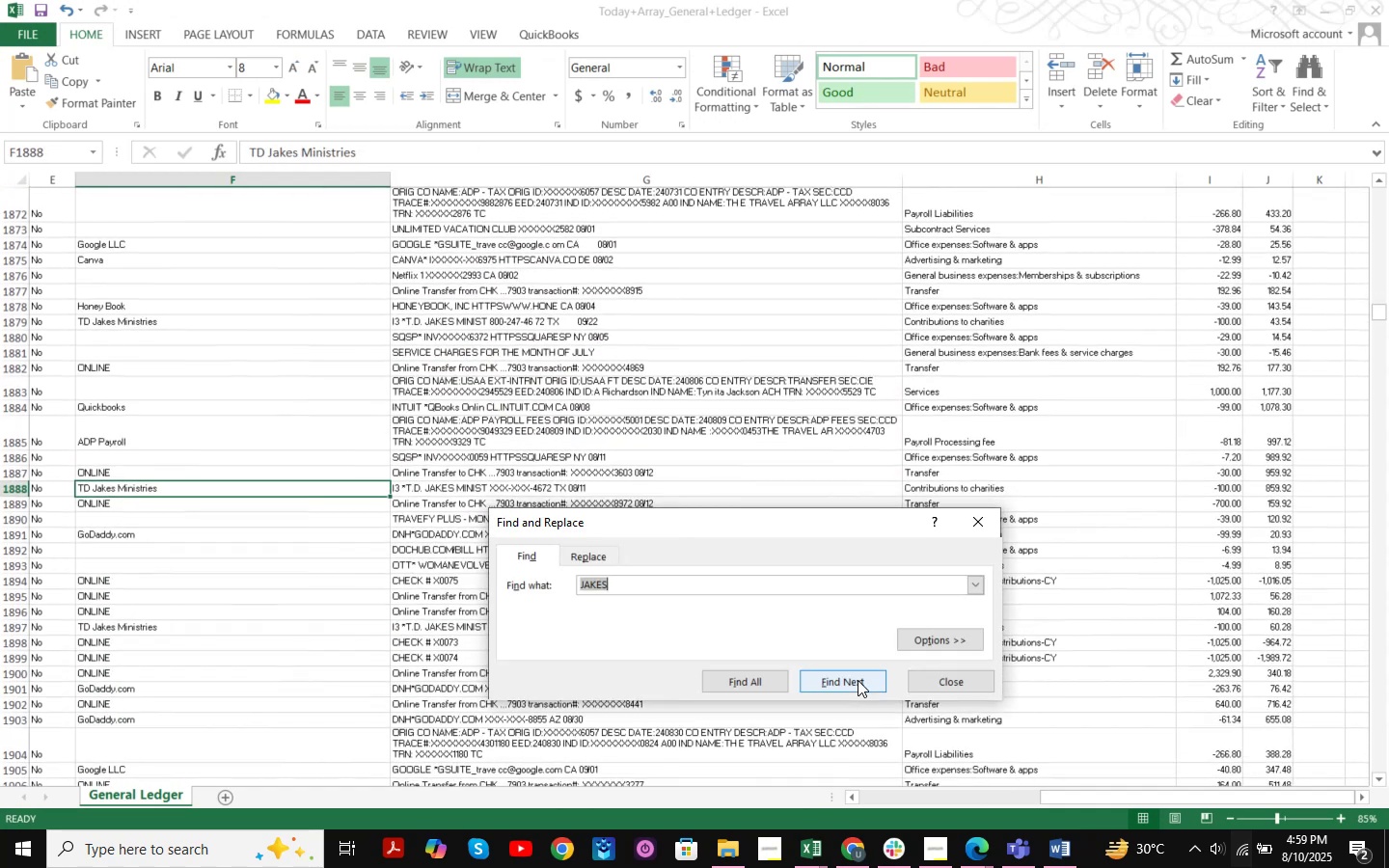 
left_click([858, 680])
 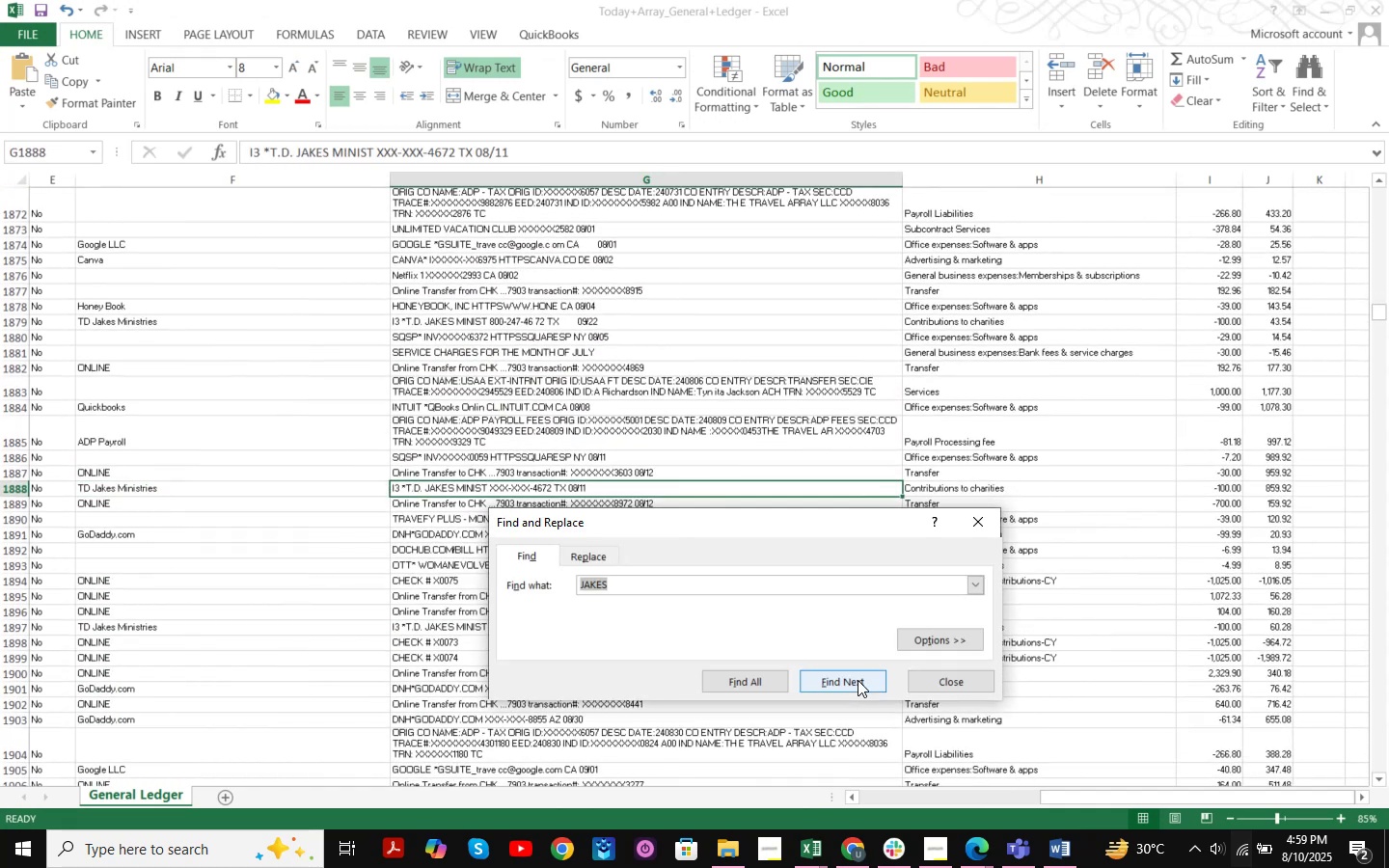 
double_click([858, 680])
 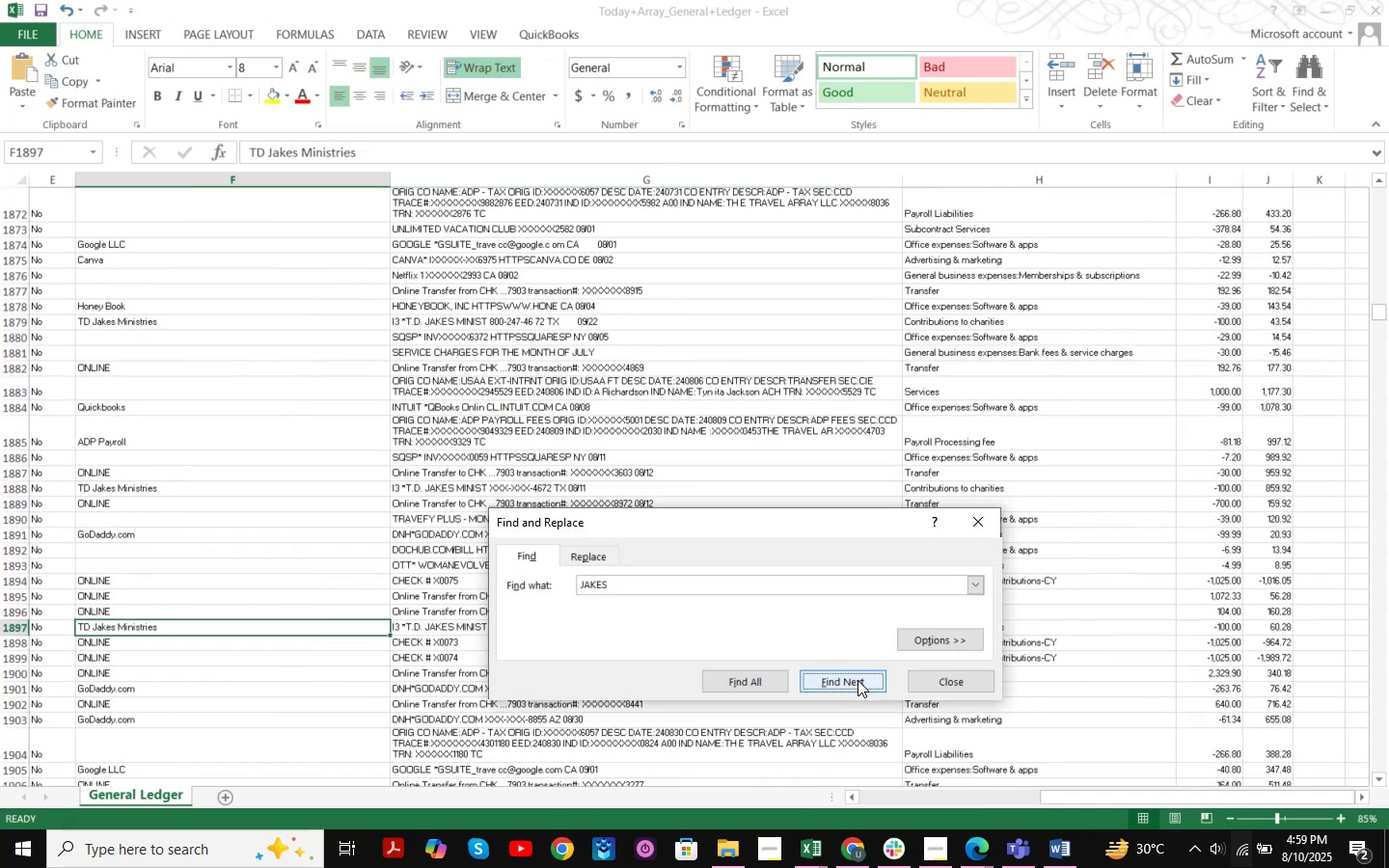 
triple_click([858, 680])
 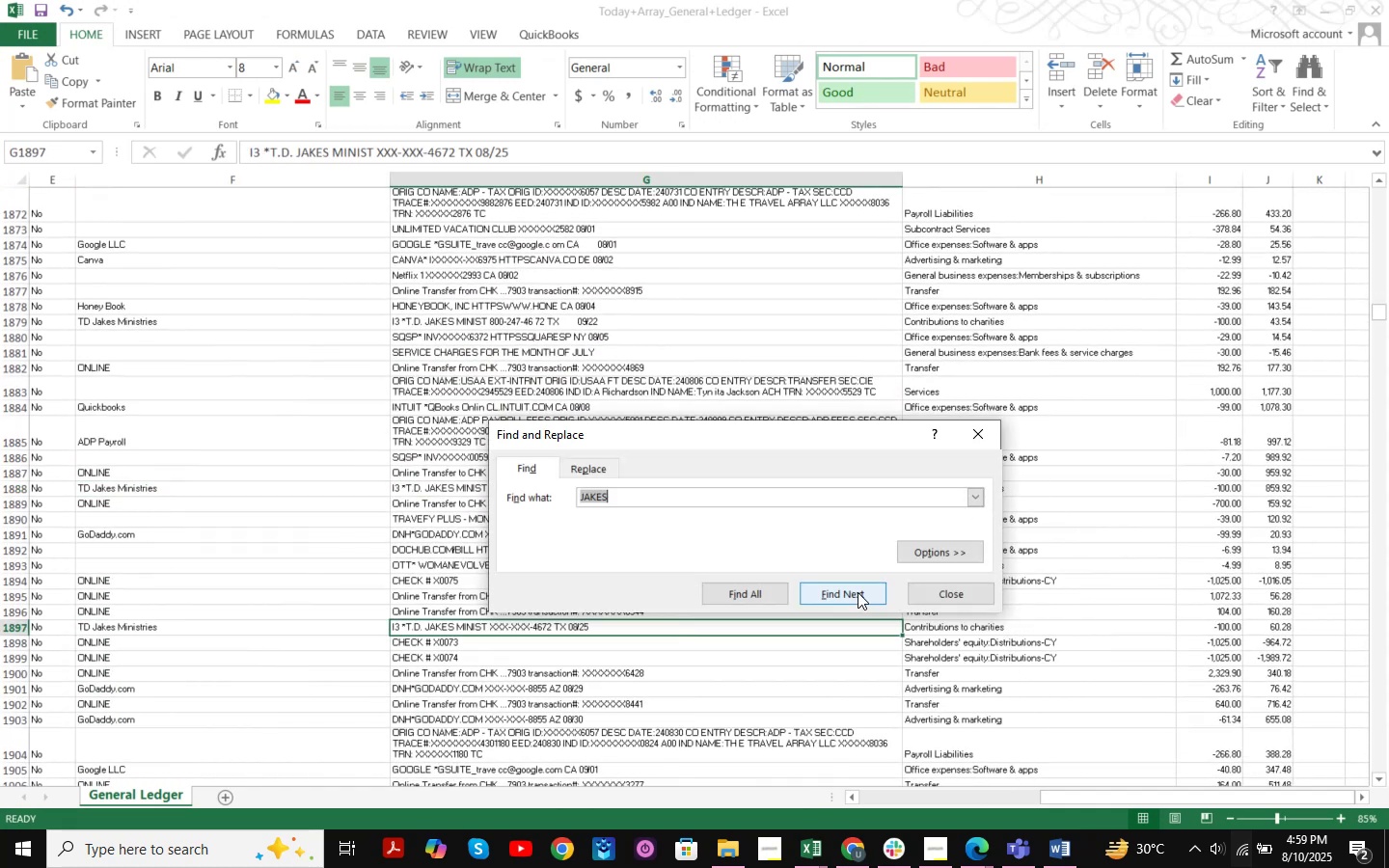 
triple_click([858, 592])
 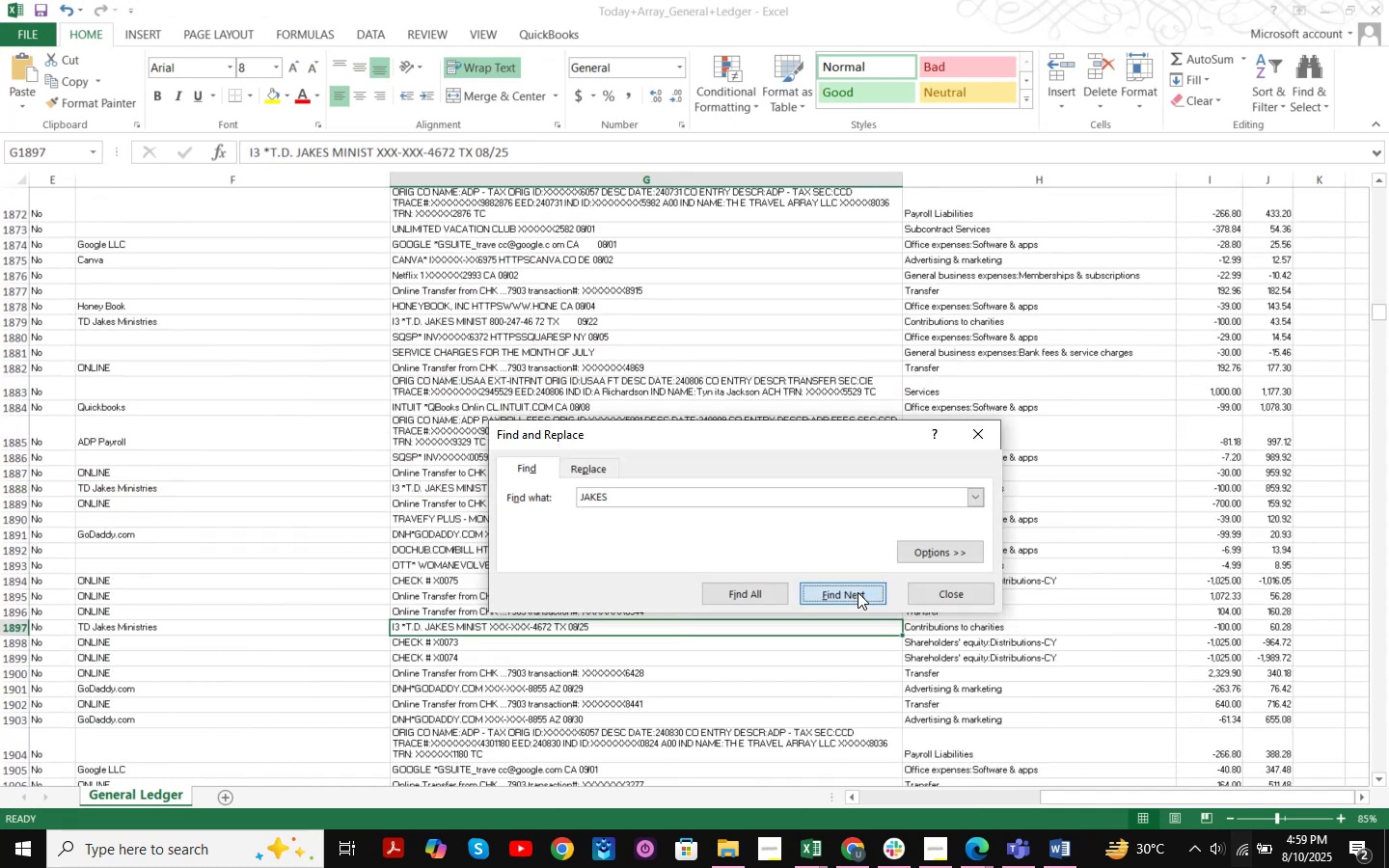 
triple_click([858, 592])
 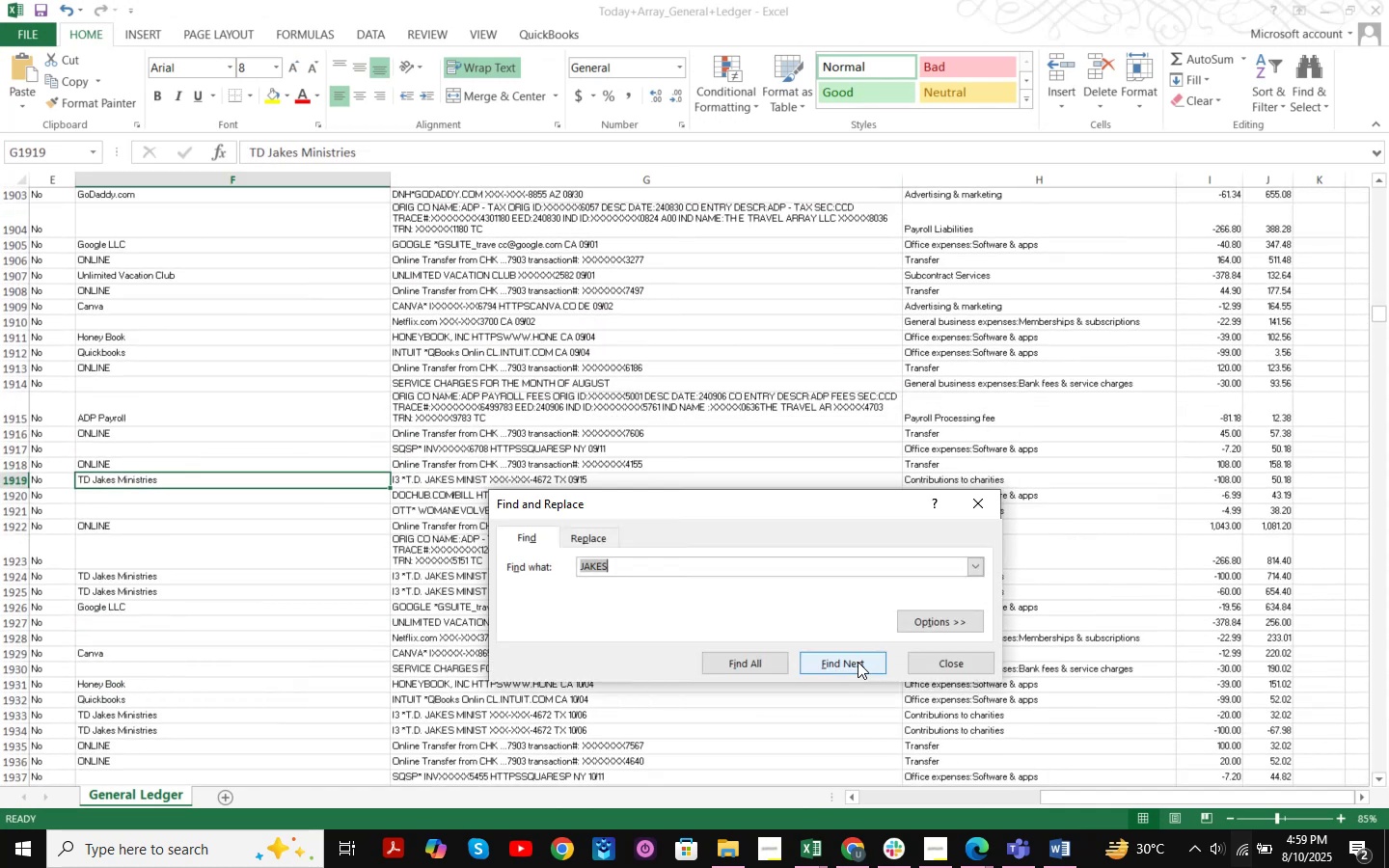 
double_click([858, 662])
 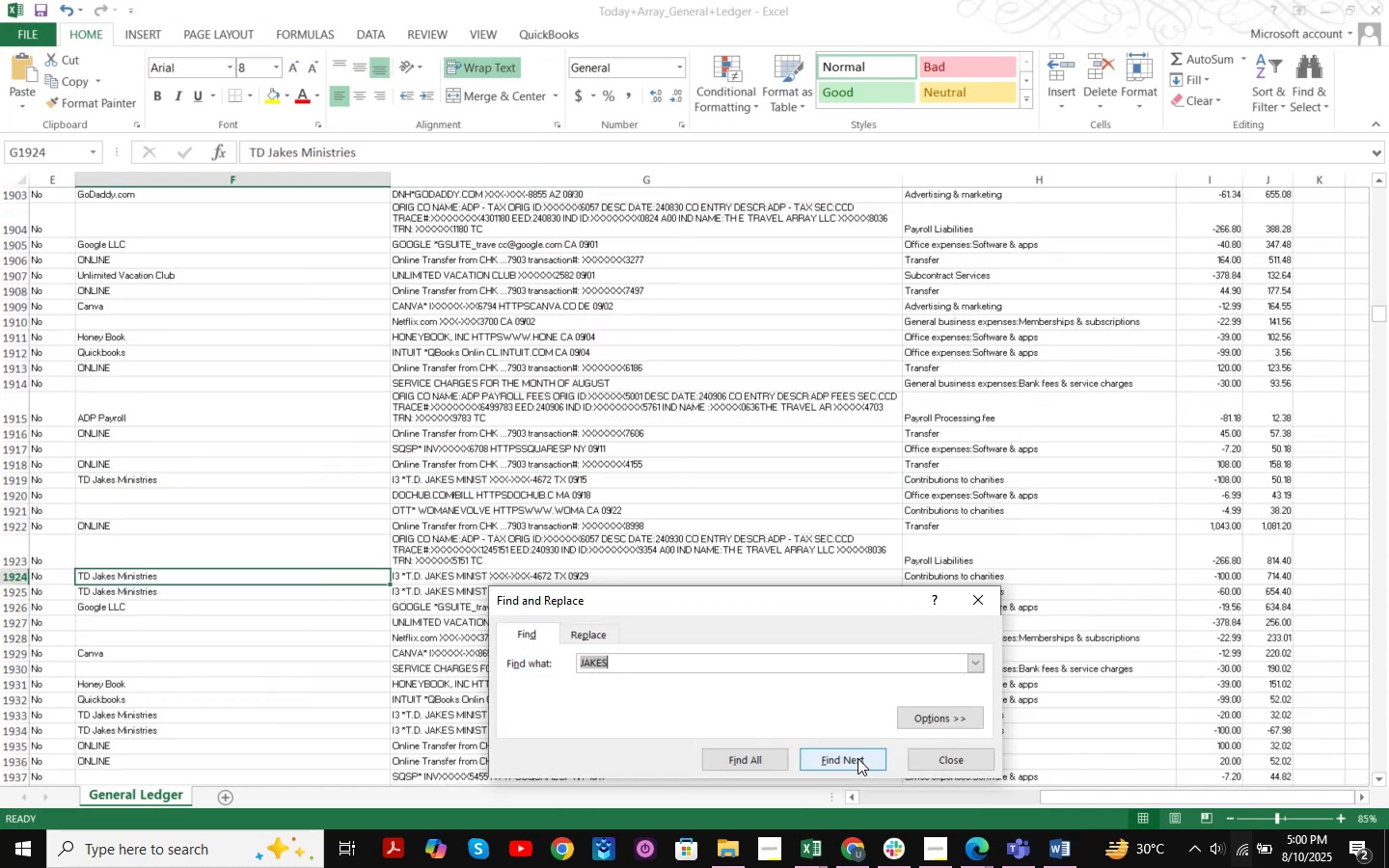 
double_click([858, 758])
 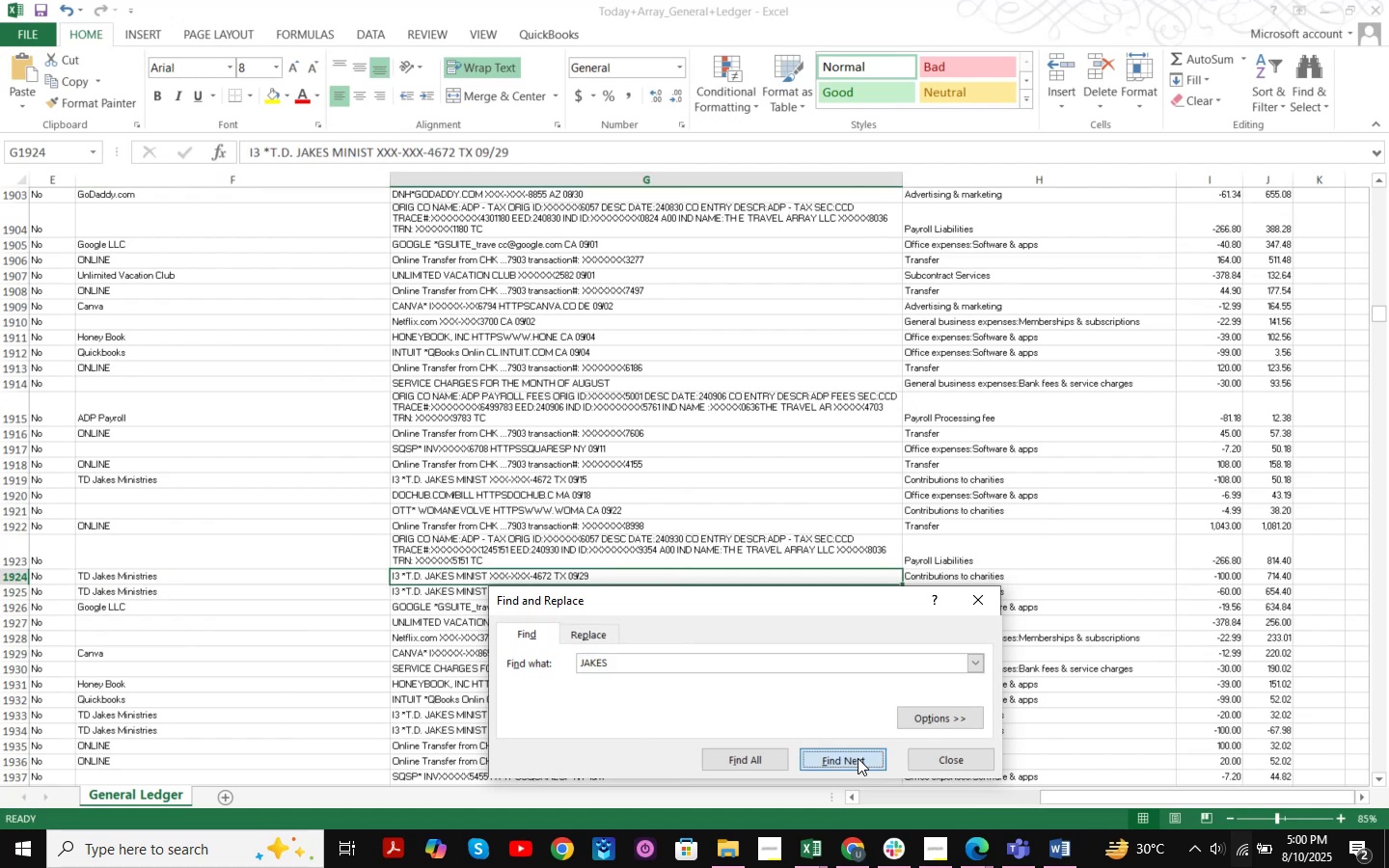 
triple_click([858, 758])
 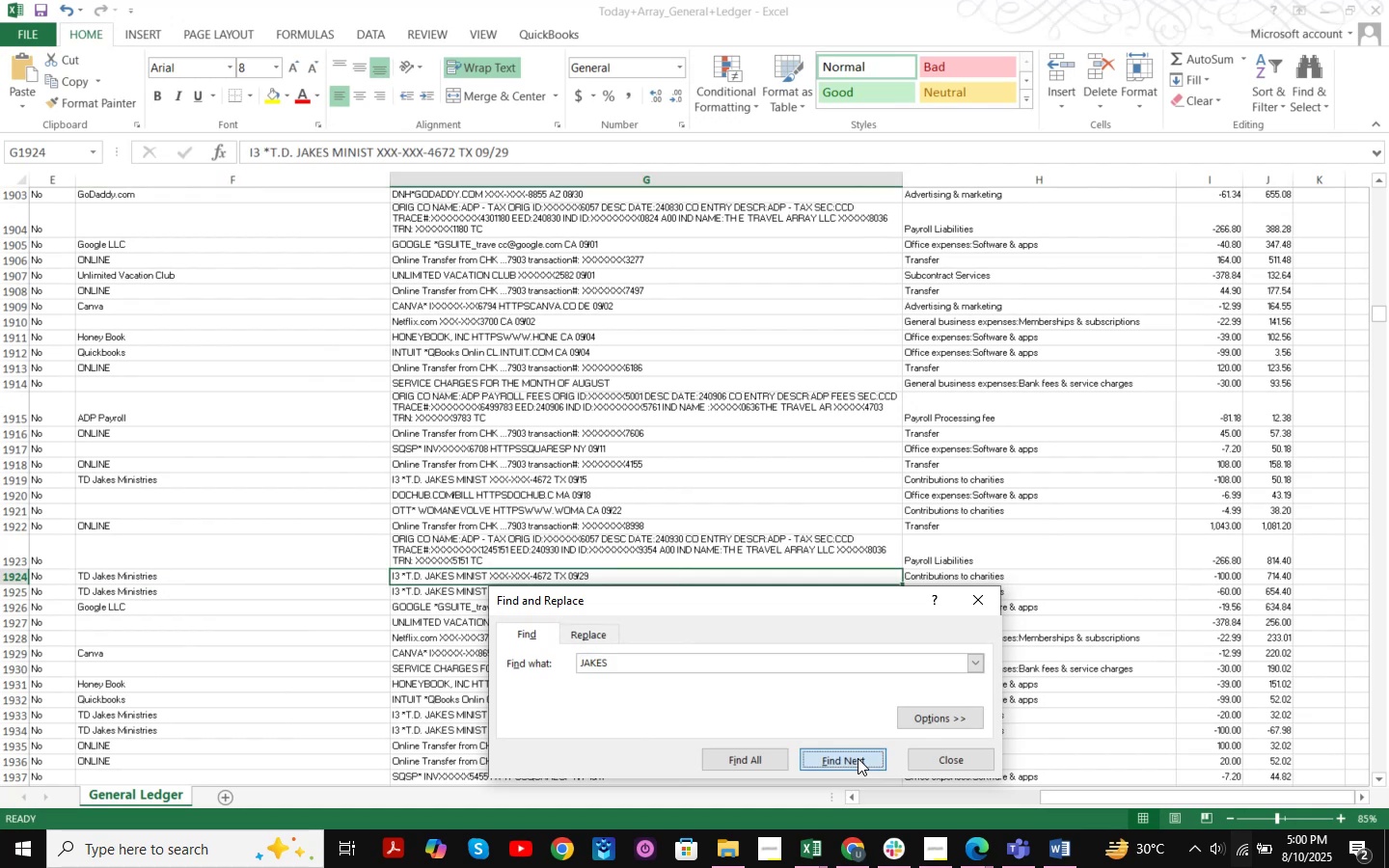 
triple_click([858, 758])
 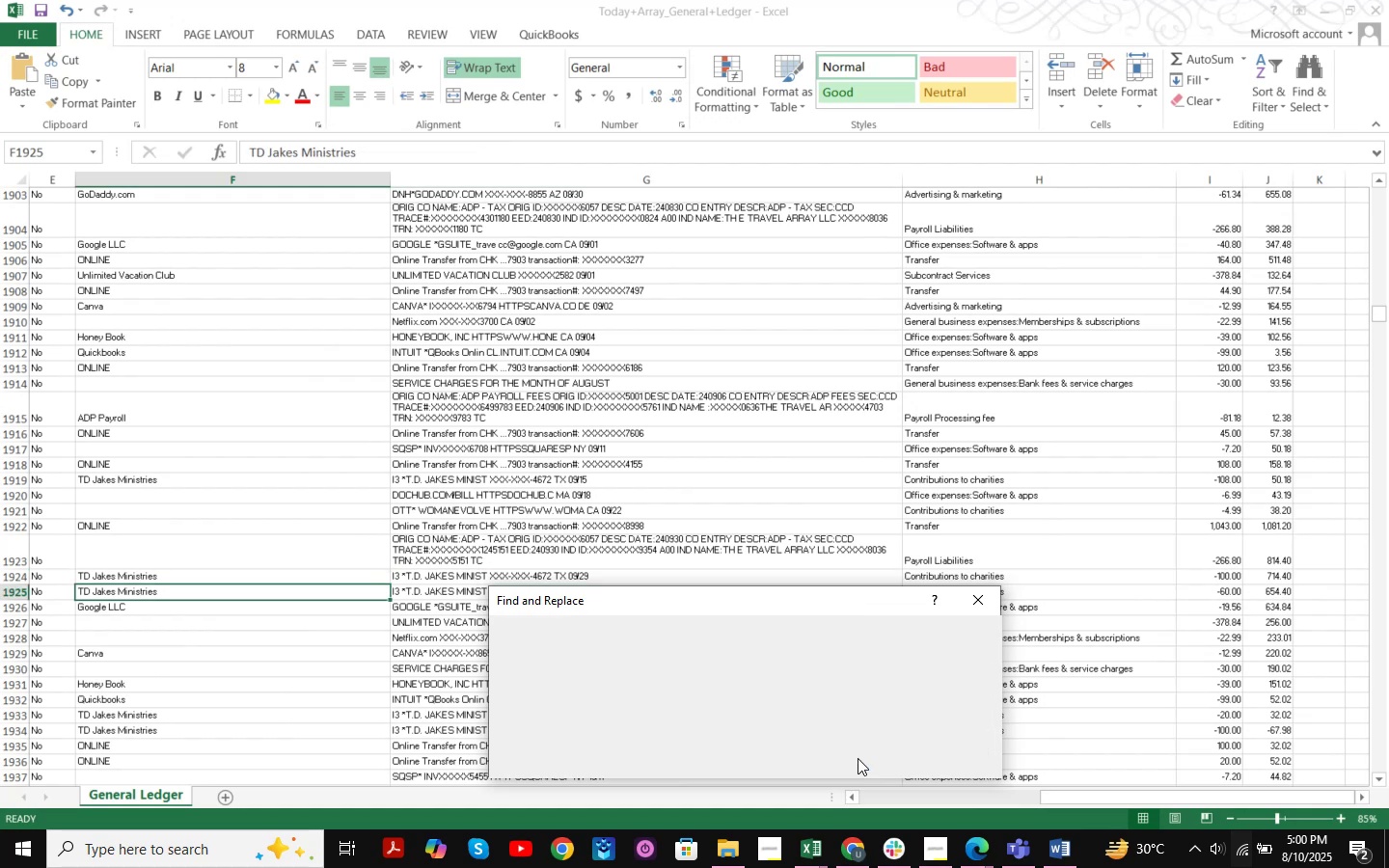 
triple_click([858, 758])
 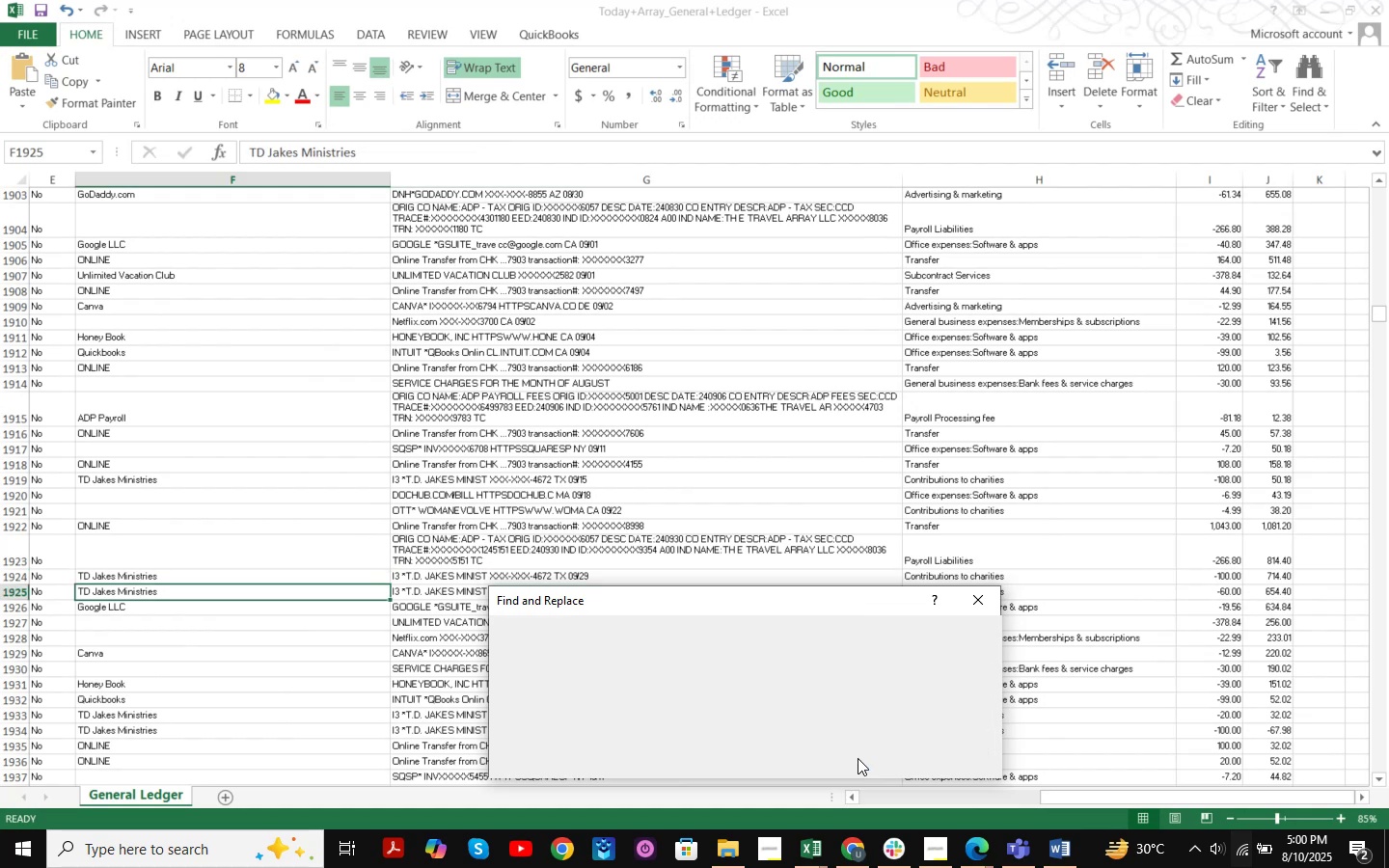 
triple_click([858, 758])
 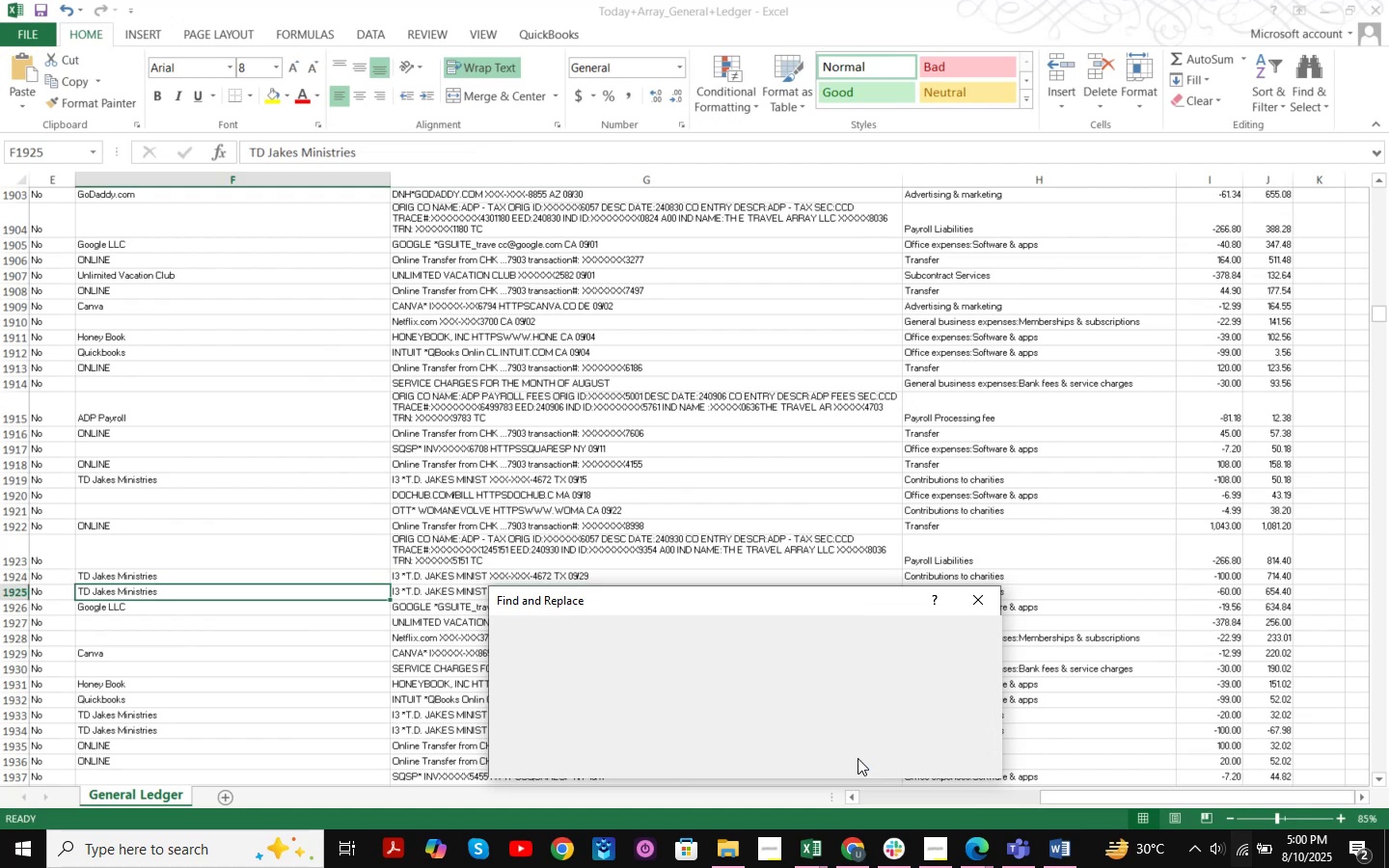 
mouse_move([971, 616])
 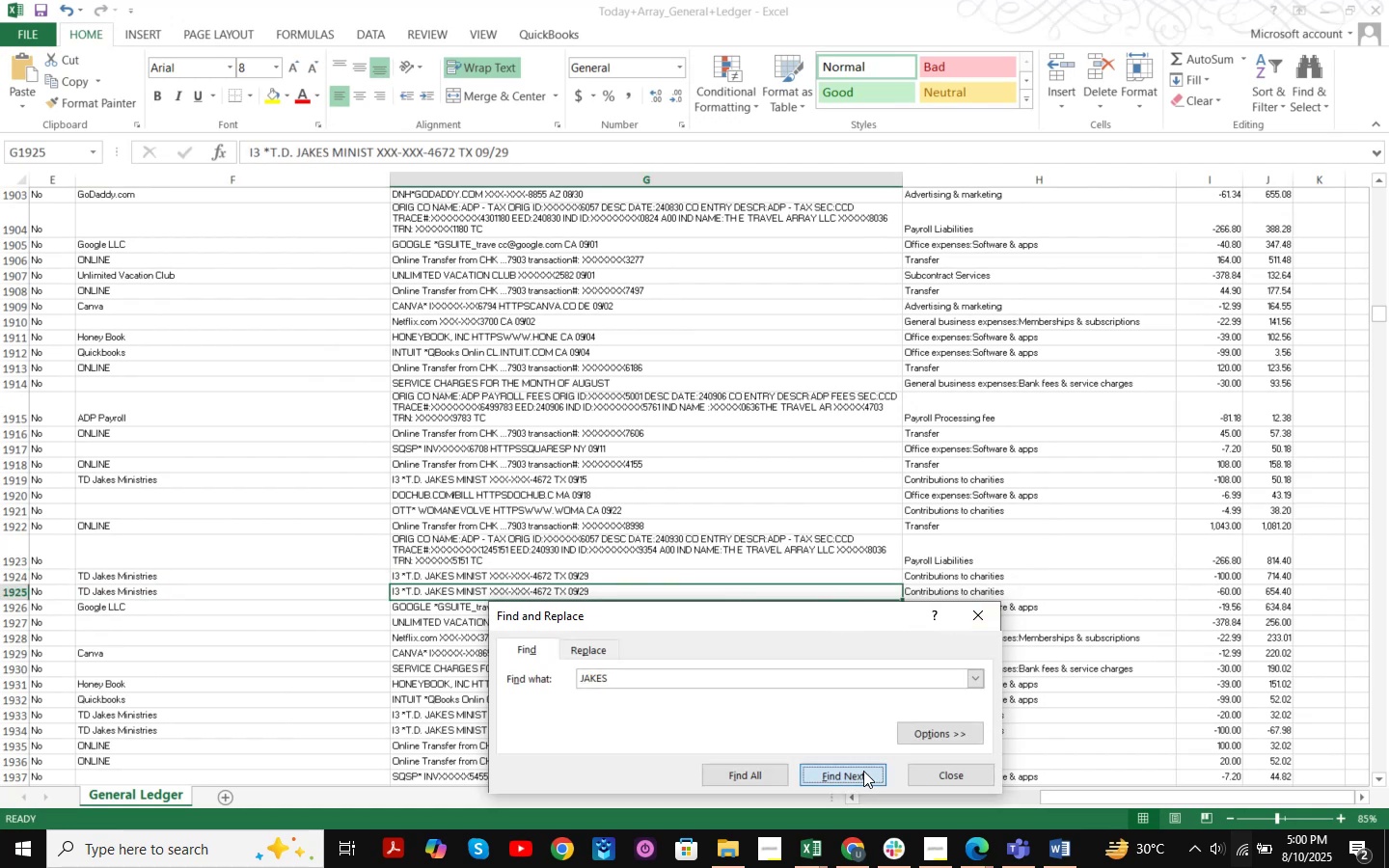 
double_click([863, 771])
 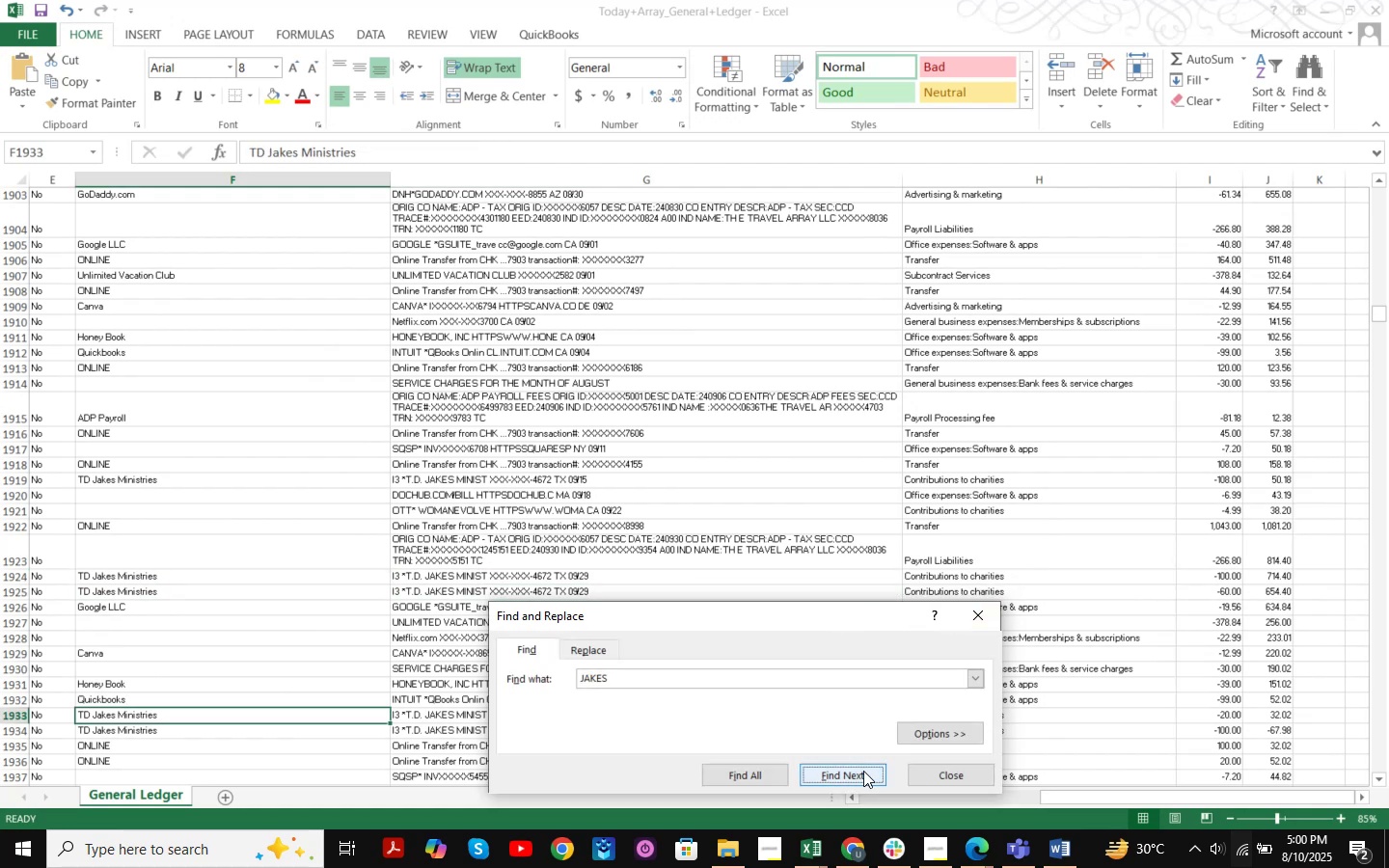 
triple_click([863, 771])
 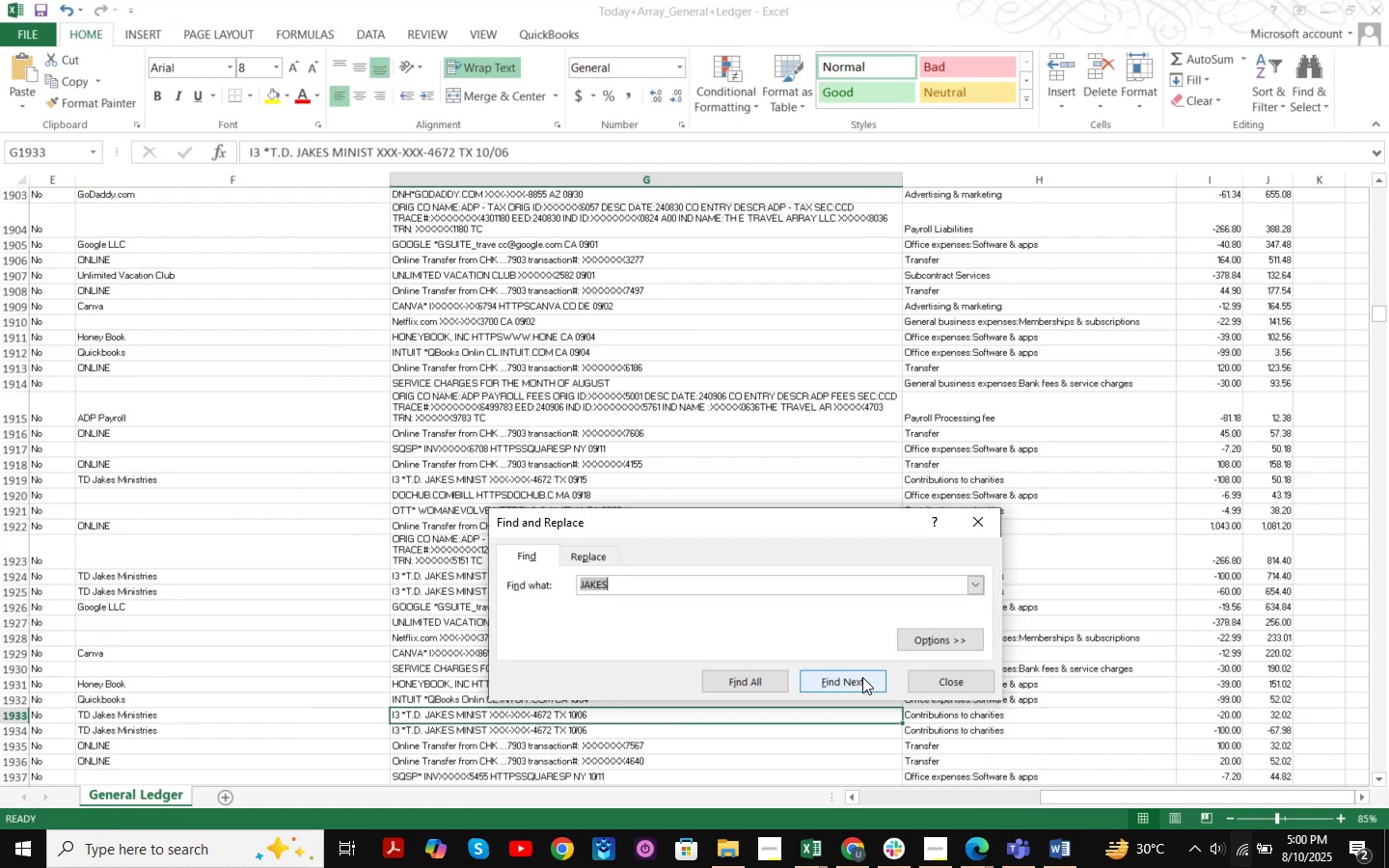 
triple_click([862, 677])
 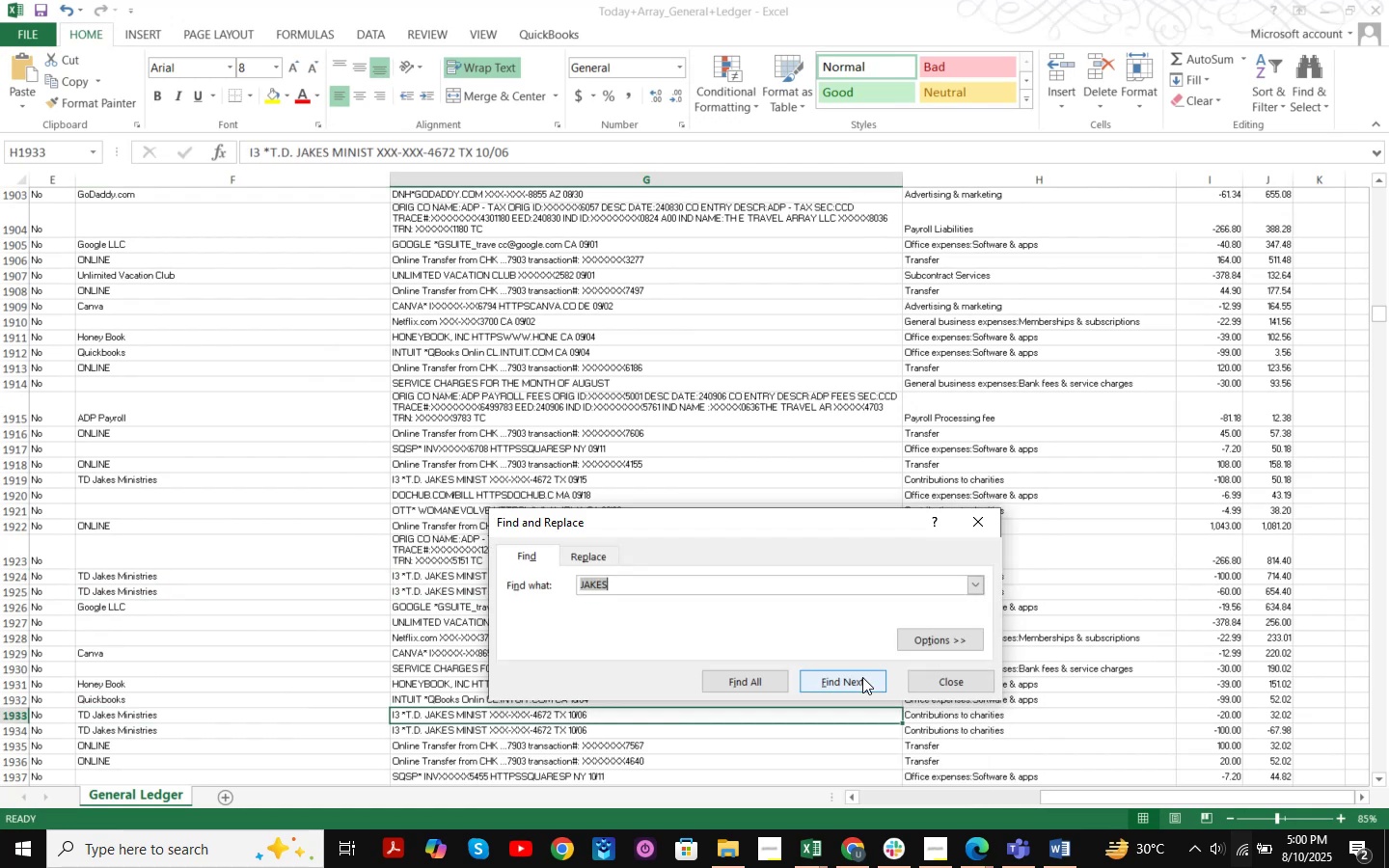 
triple_click([862, 677])
 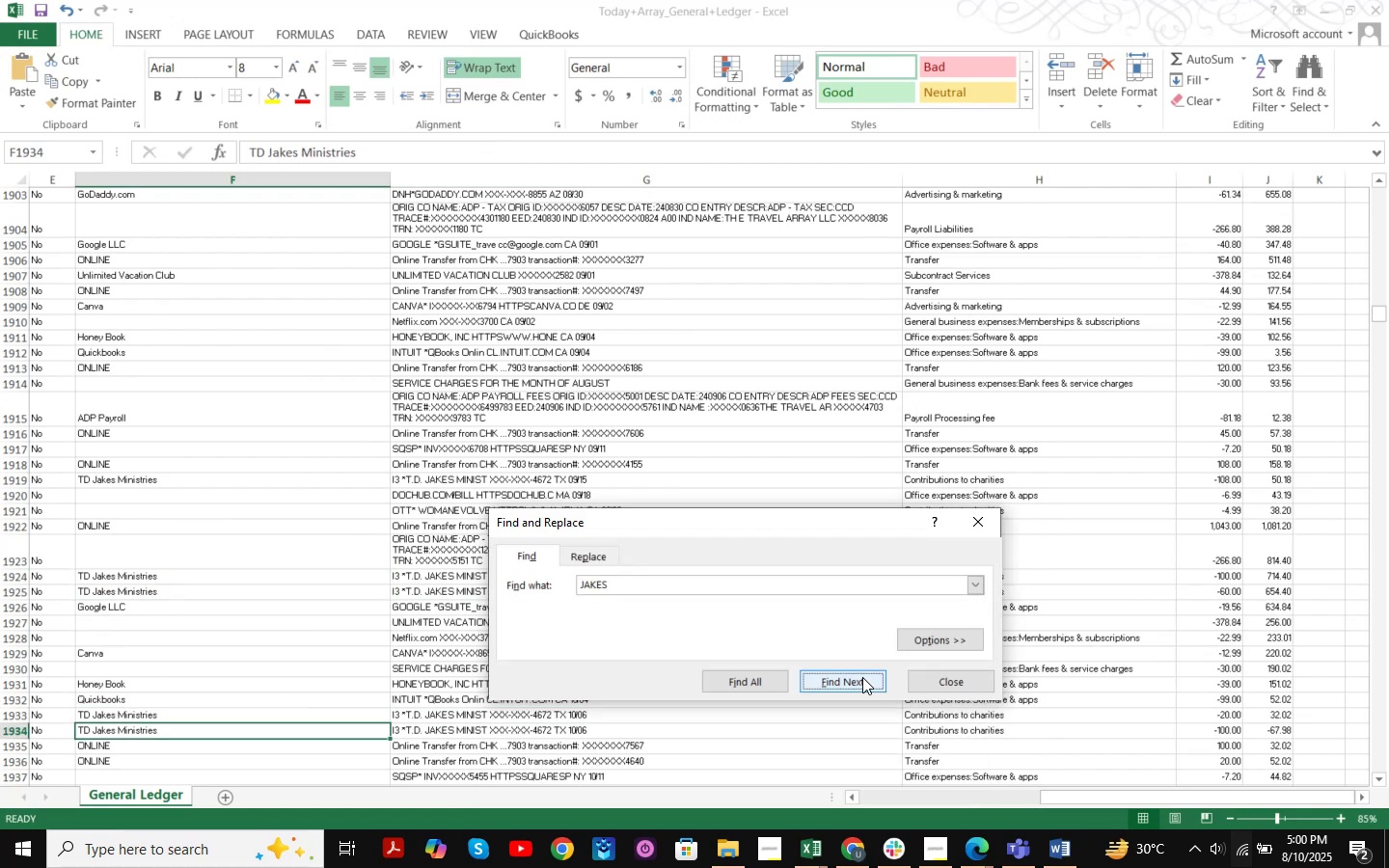 
triple_click([862, 677])
 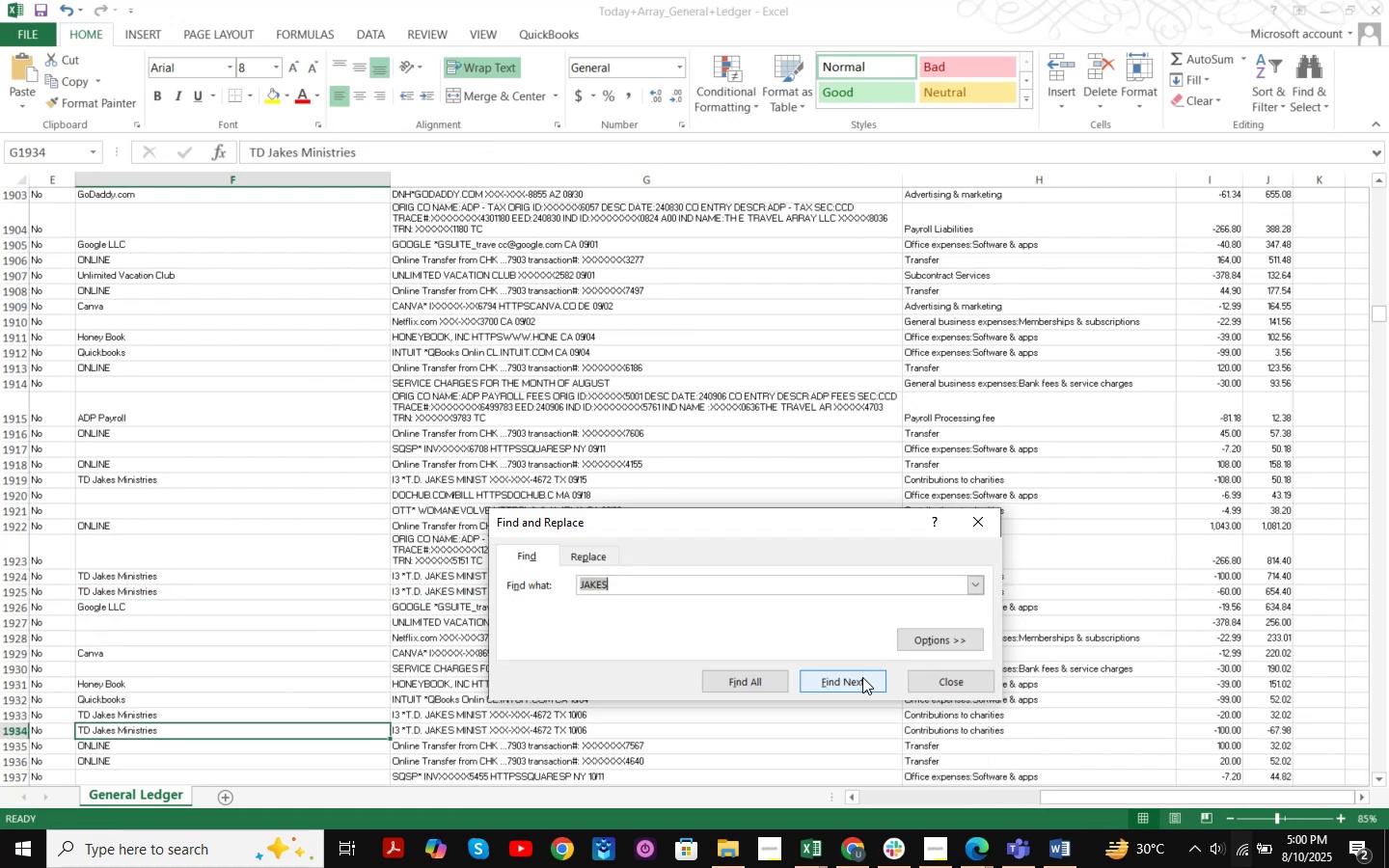 
triple_click([862, 677])
 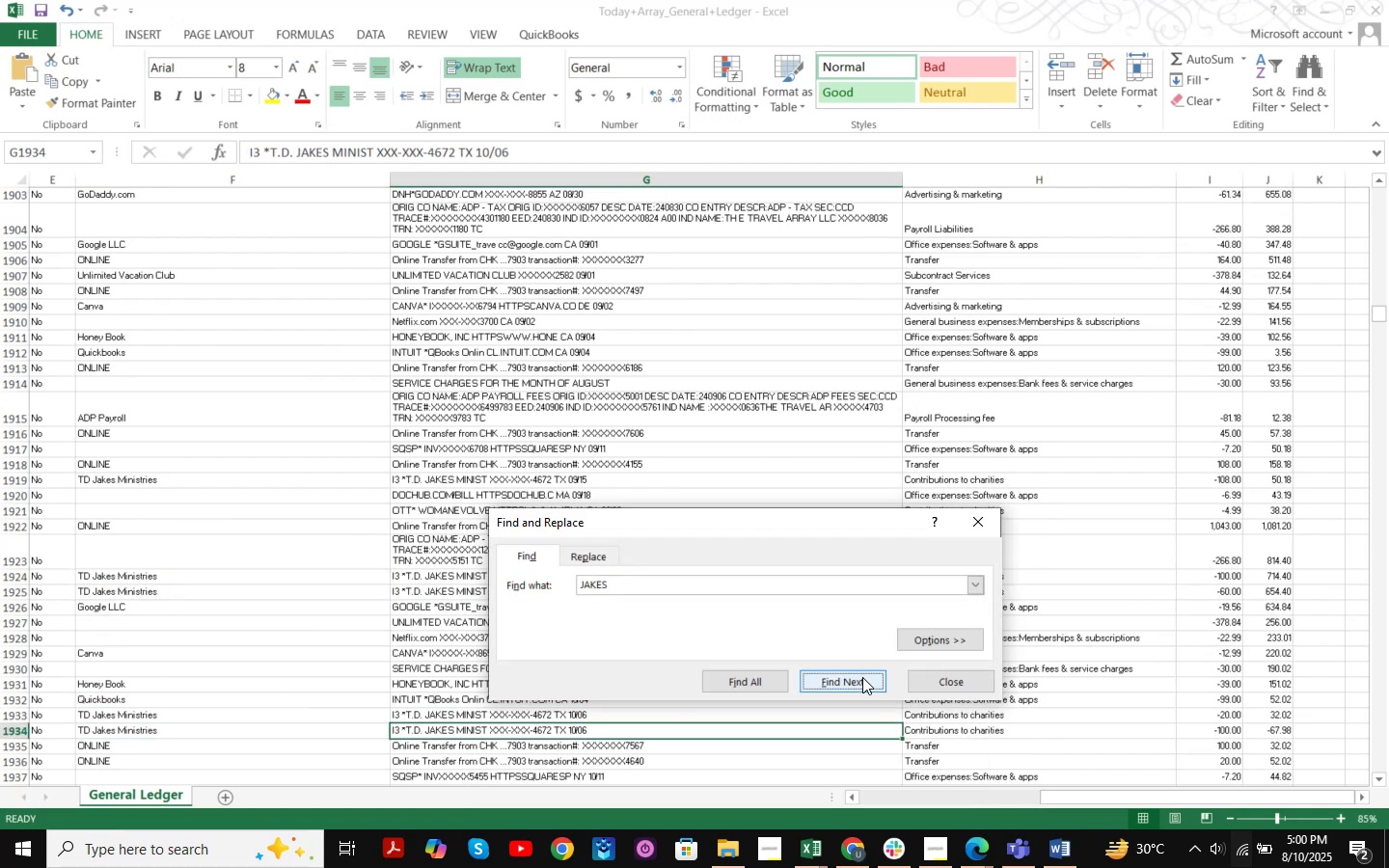 
triple_click([862, 677])
 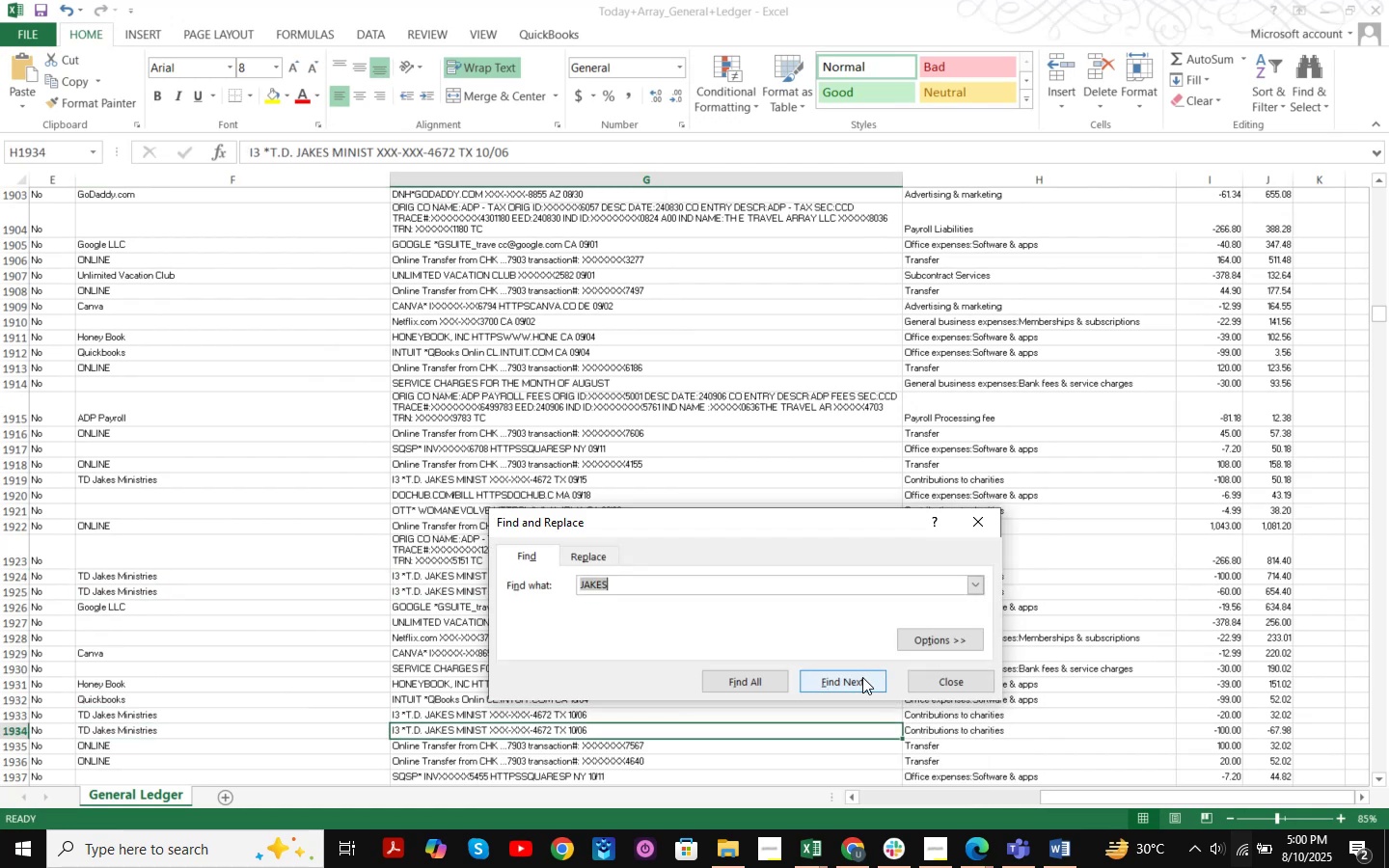 
triple_click([862, 677])
 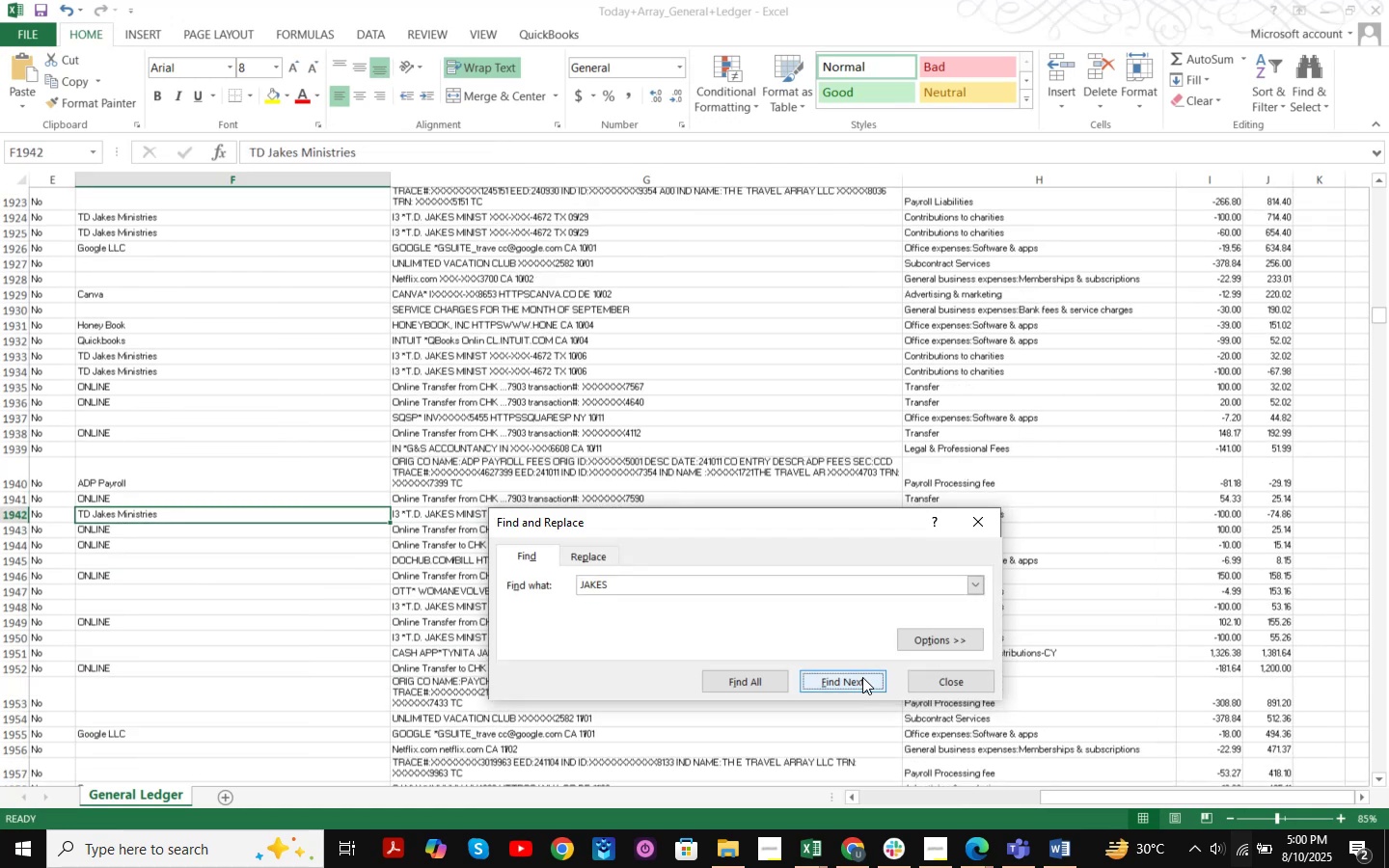 
triple_click([862, 677])
 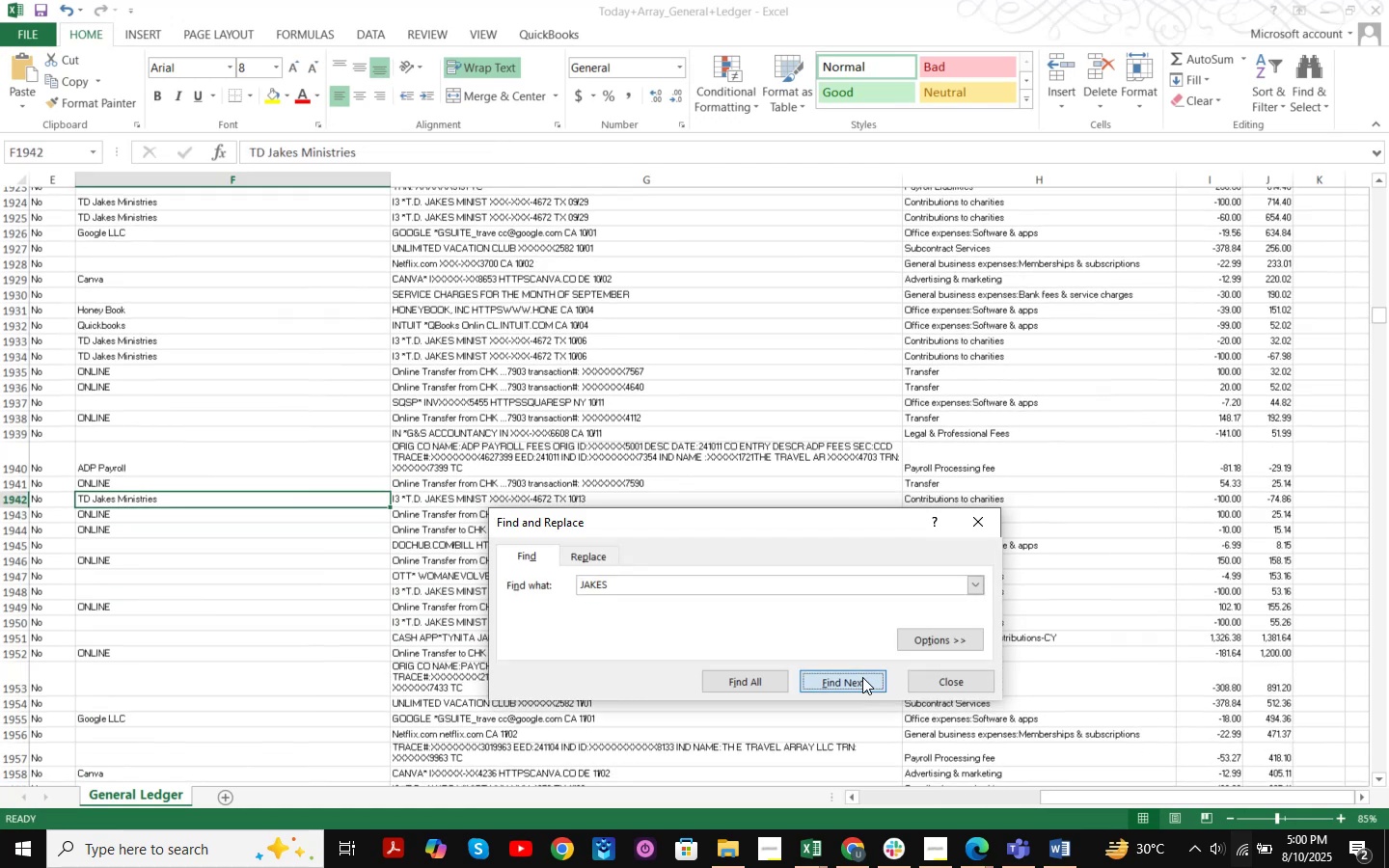 
triple_click([862, 677])
 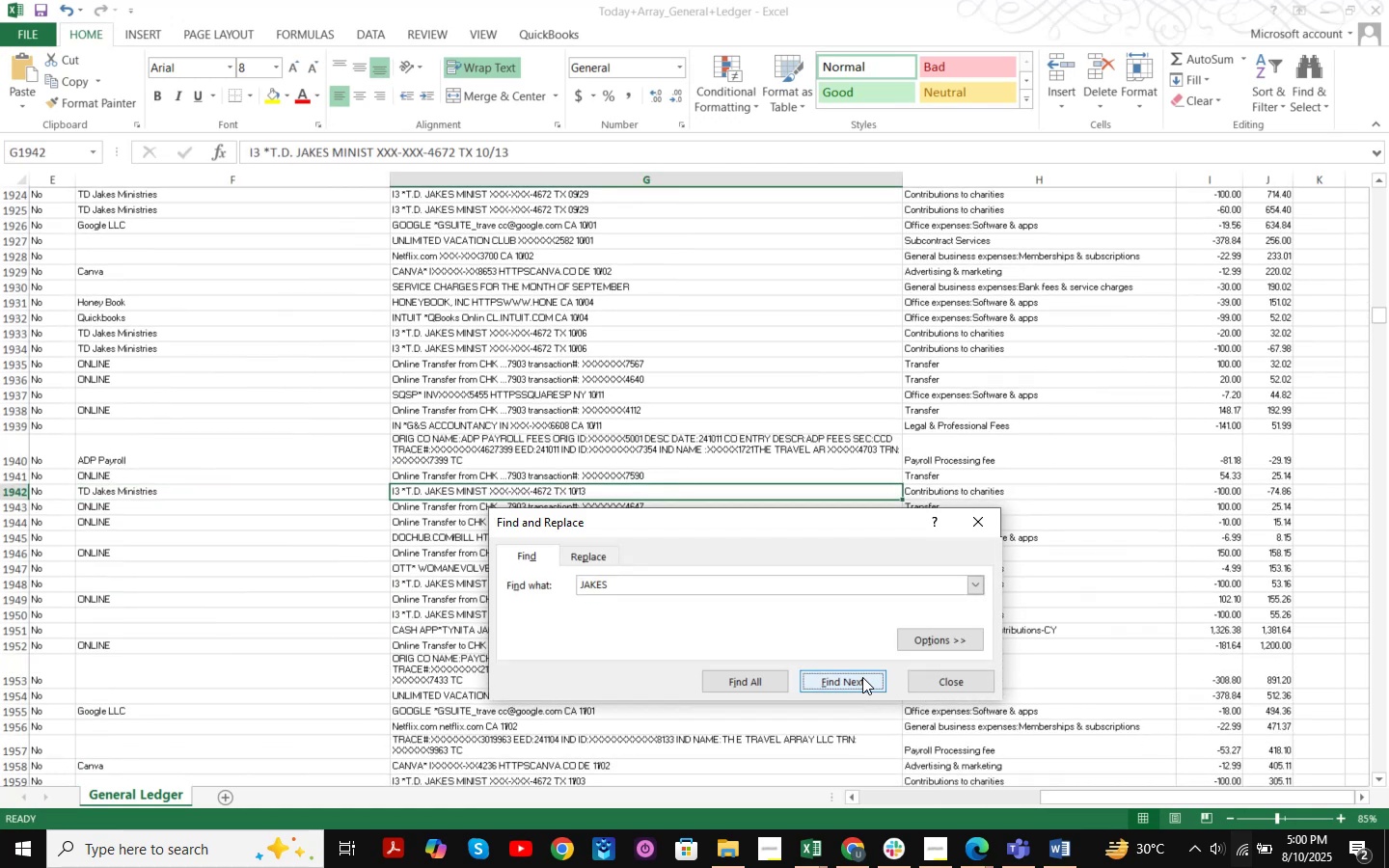 
triple_click([862, 677])
 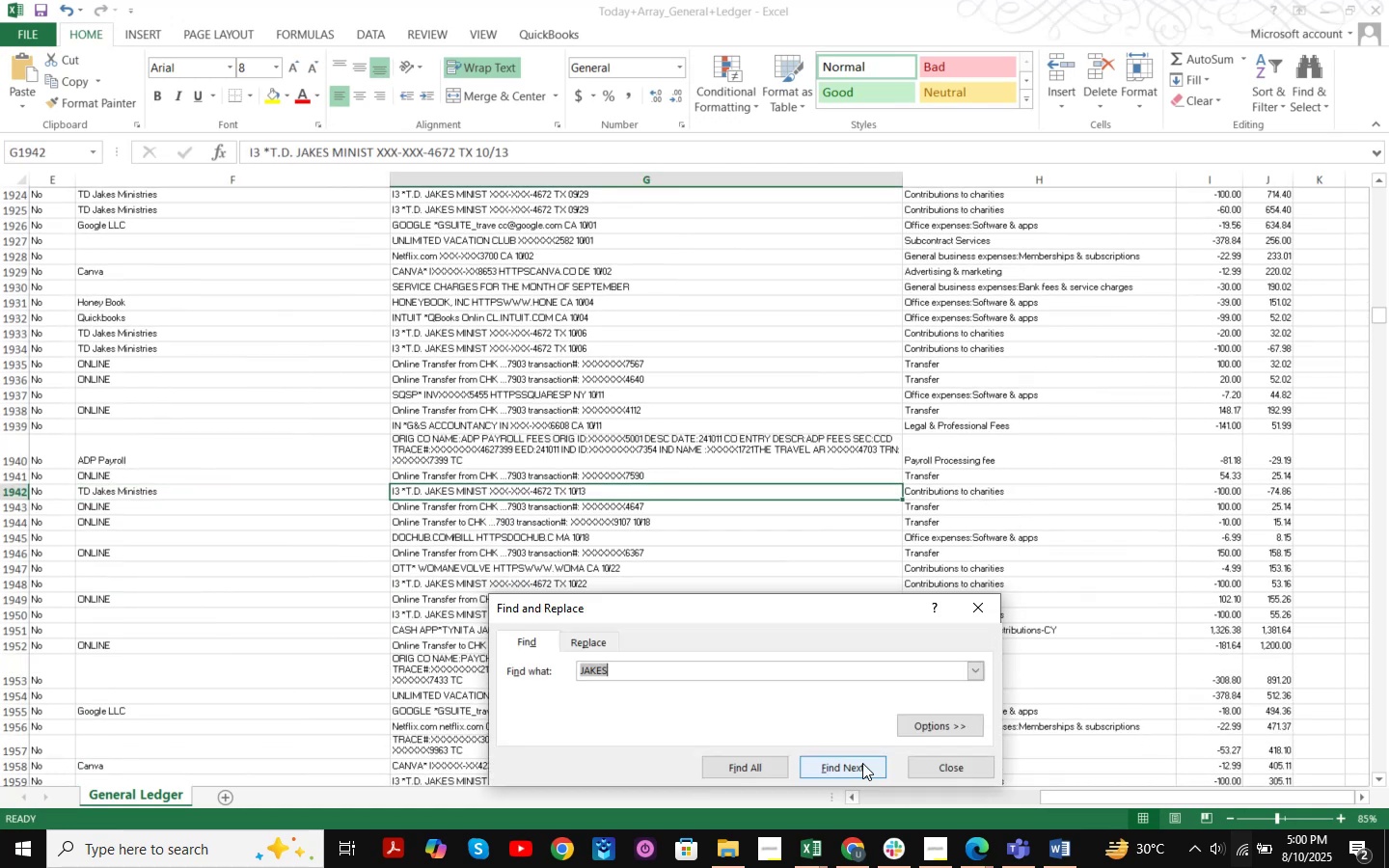 
triple_click([862, 763])
 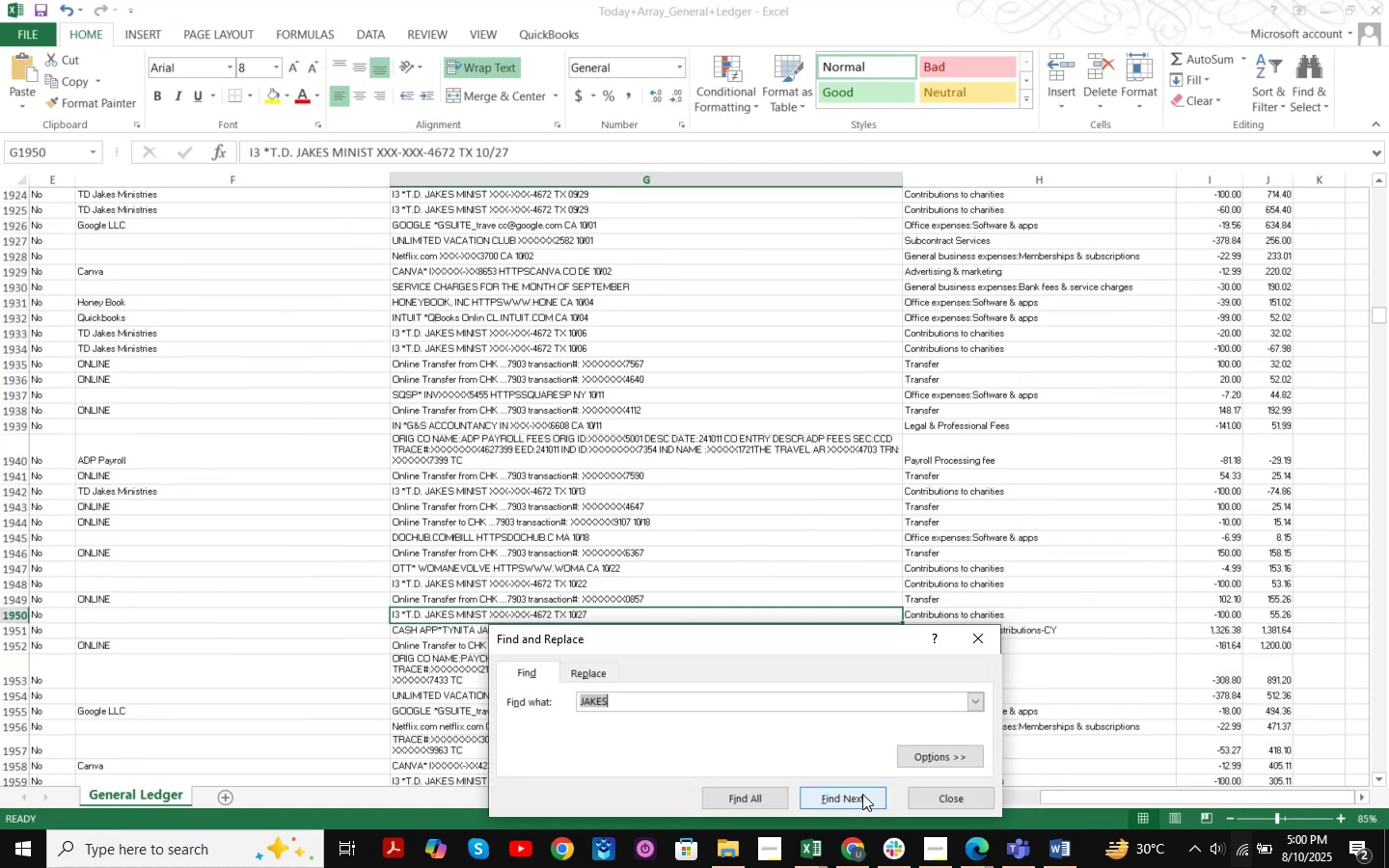 
triple_click([862, 794])
 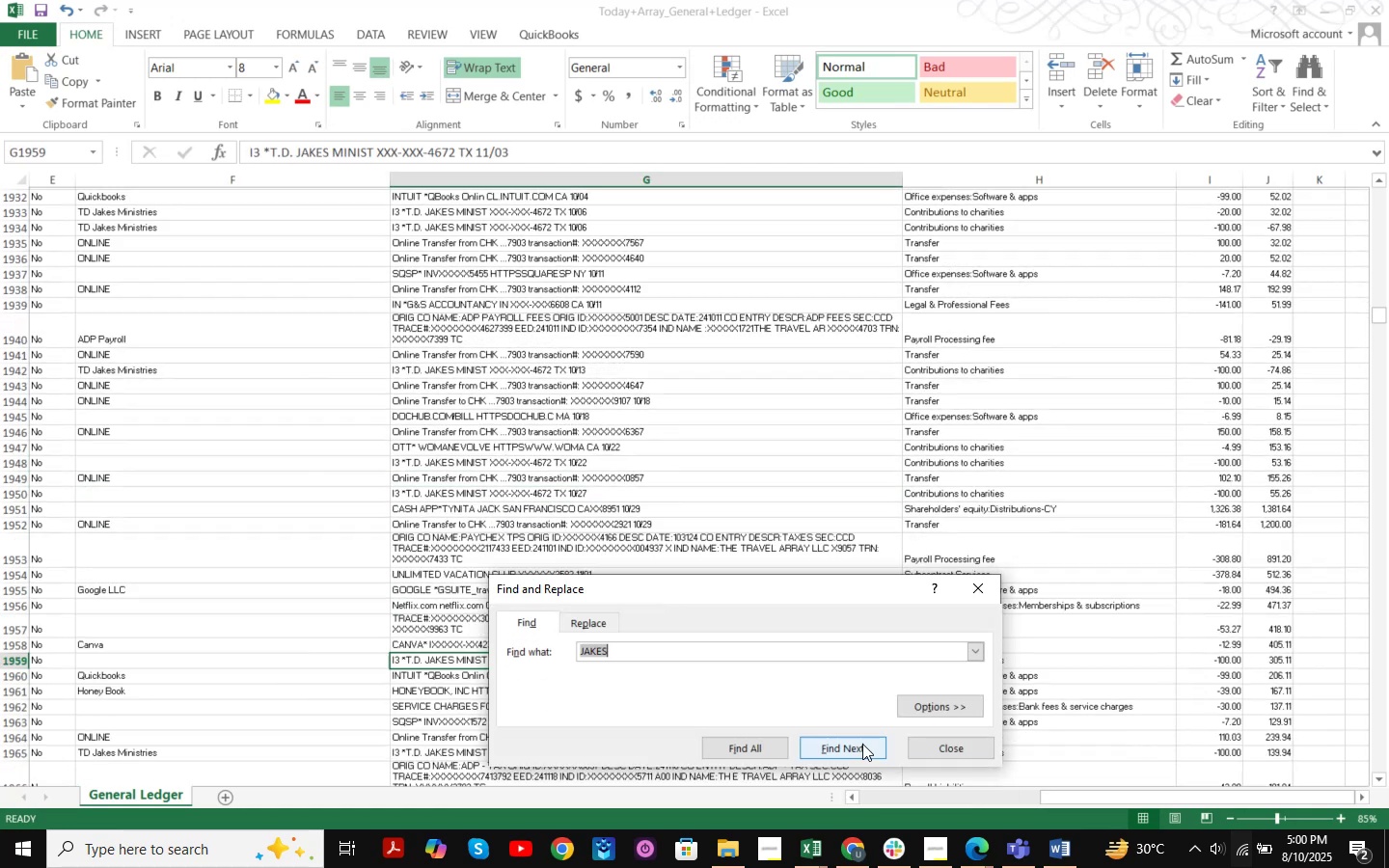 
triple_click([862, 744])
 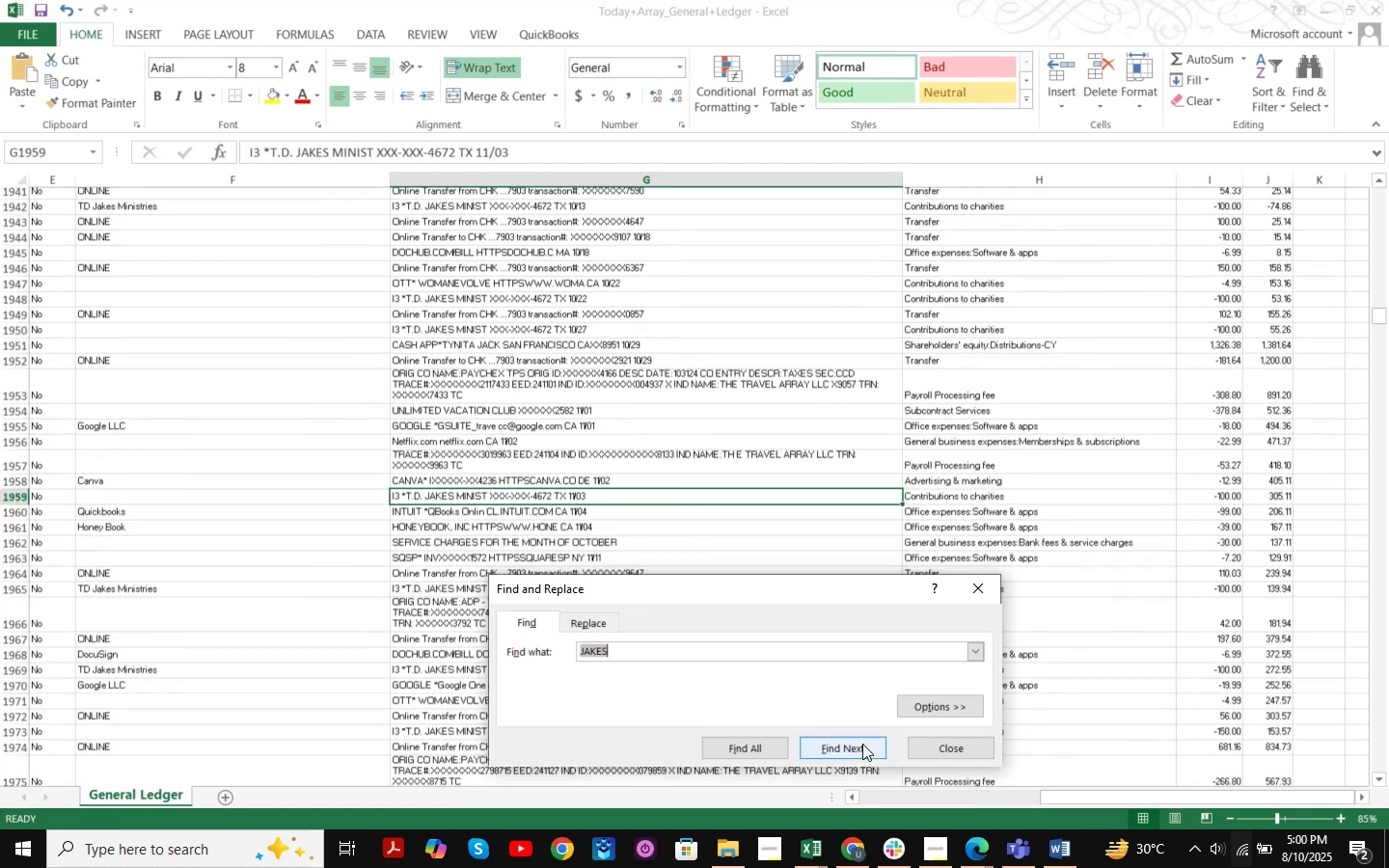 
triple_click([862, 744])
 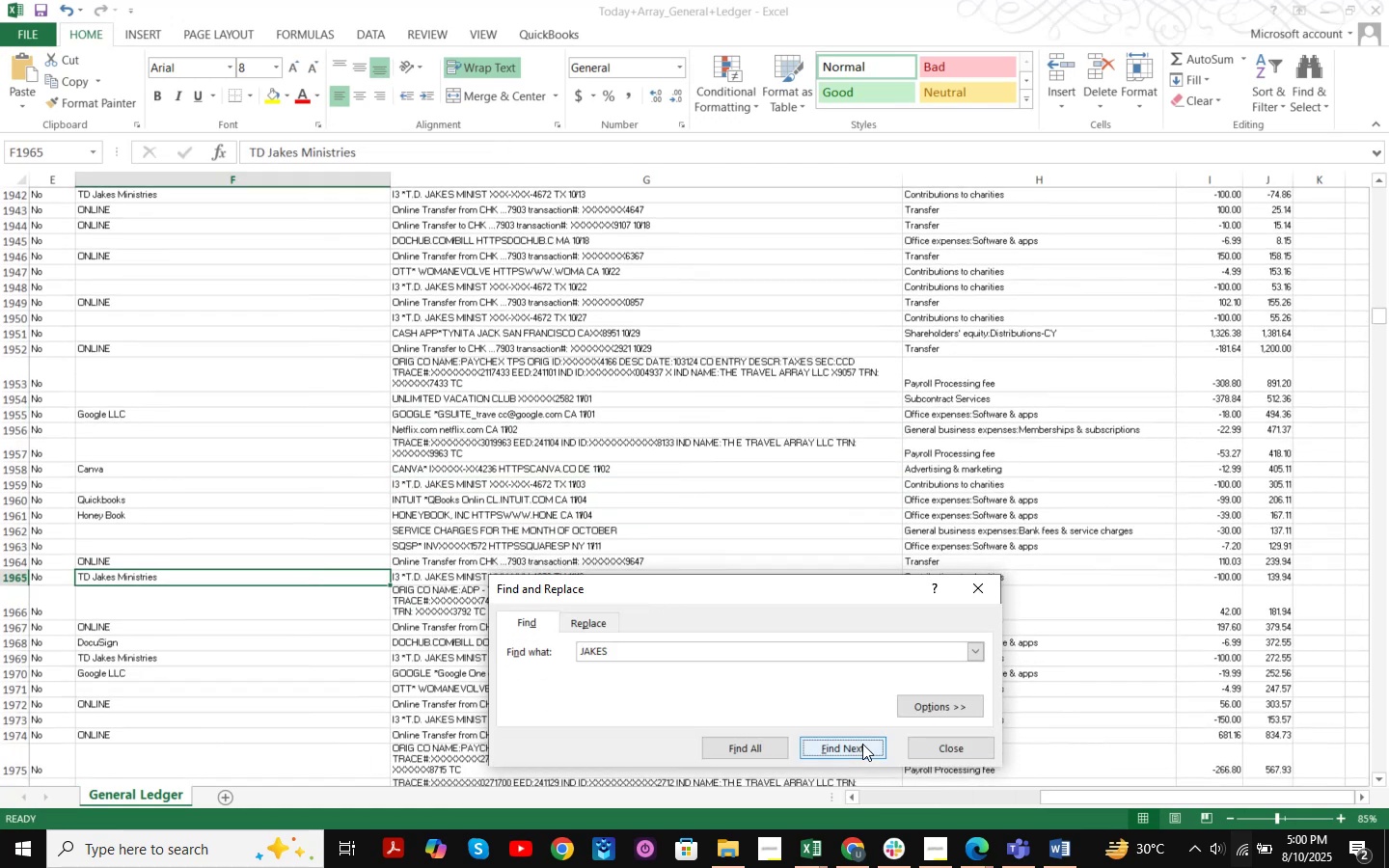 
triple_click([862, 744])
 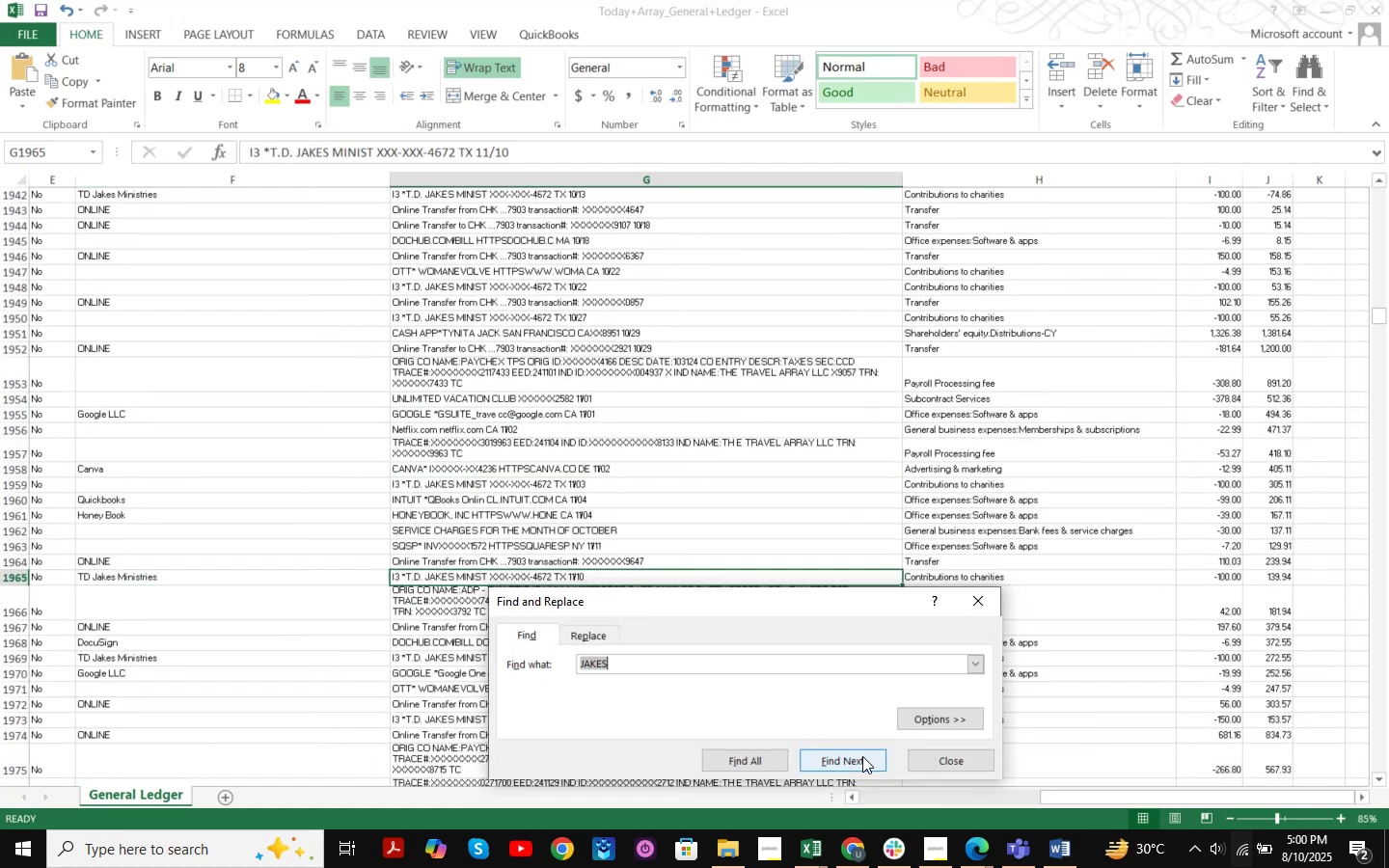 
triple_click([862, 756])
 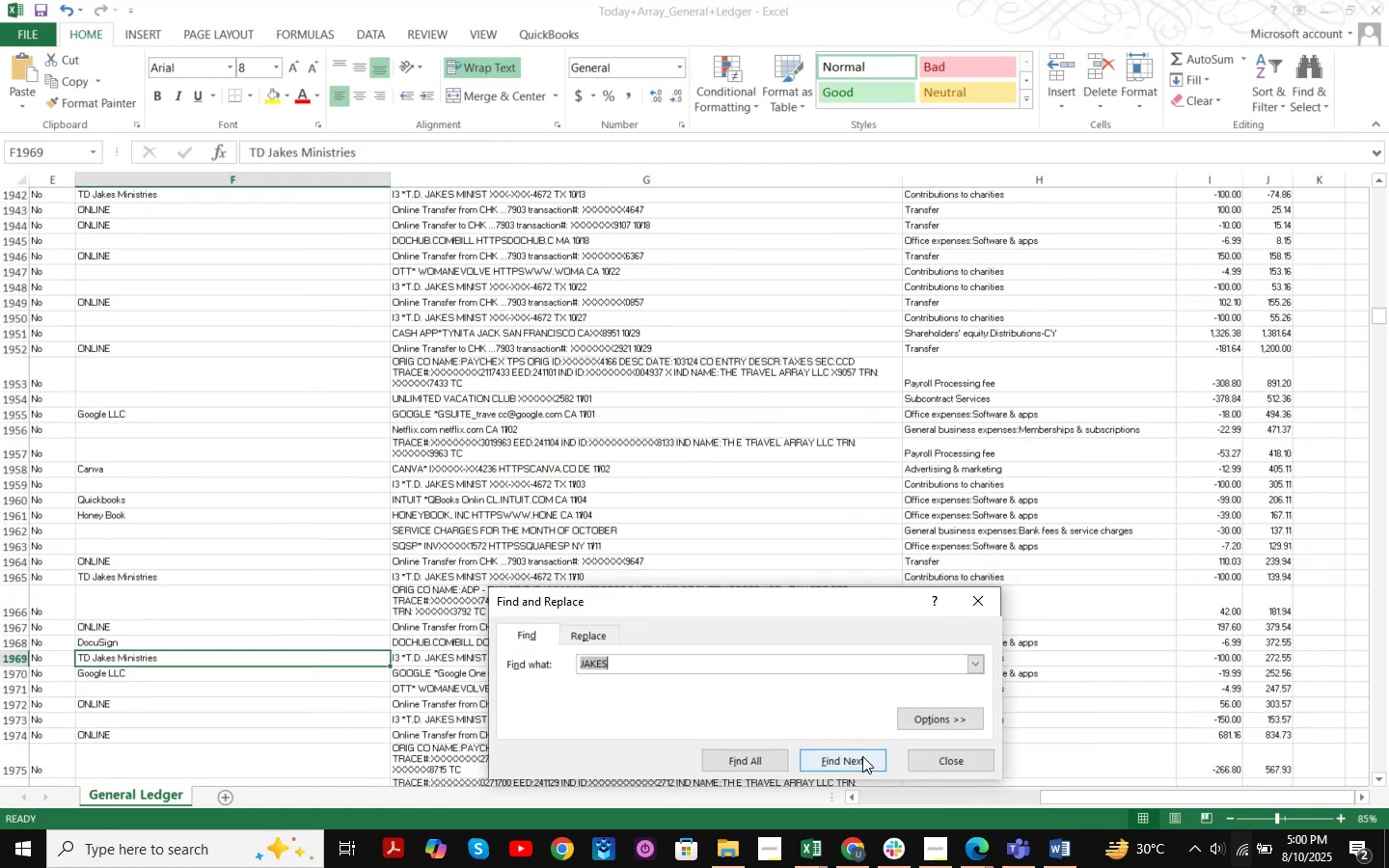 
triple_click([862, 756])
 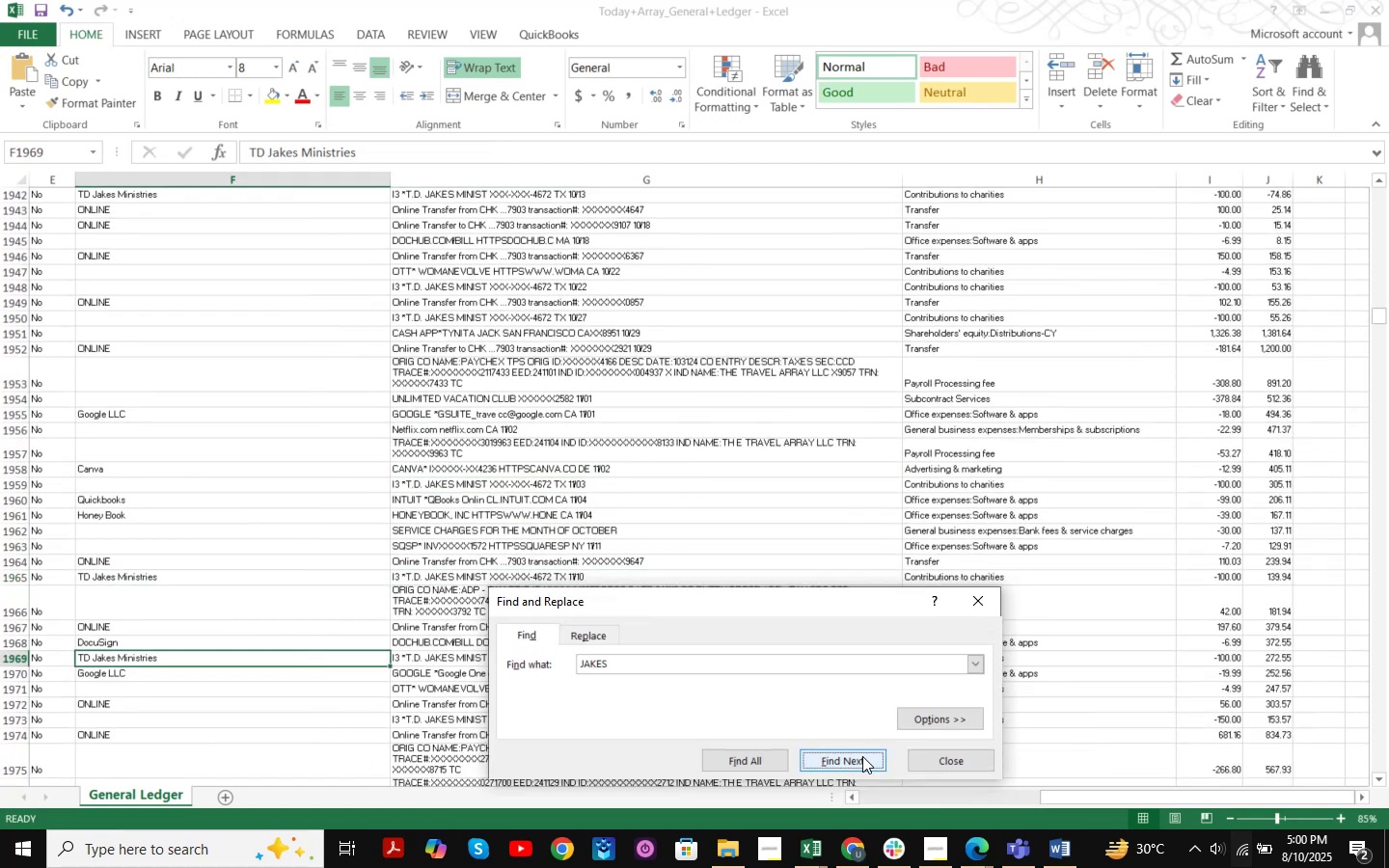 
triple_click([862, 756])
 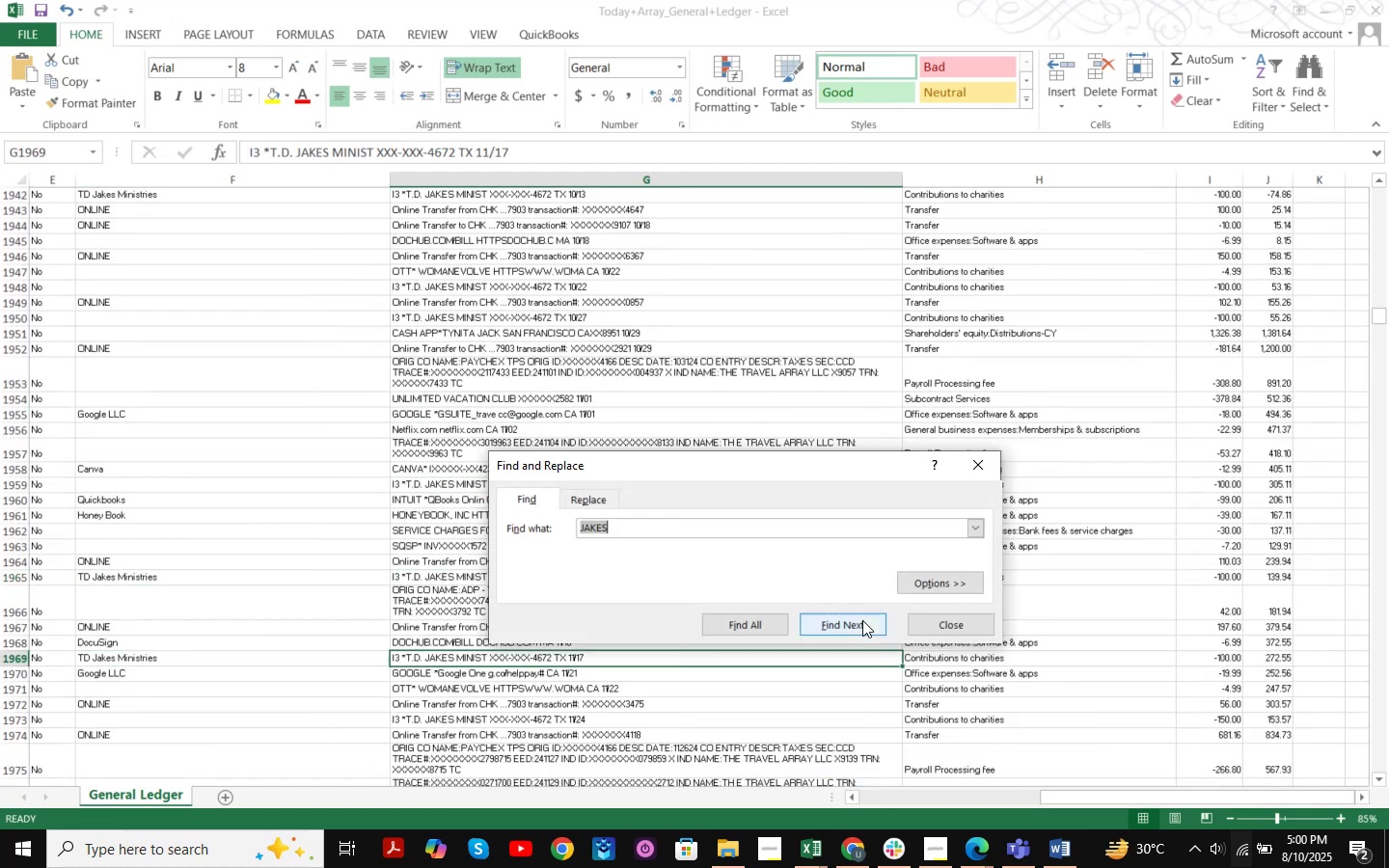 
triple_click([862, 620])
 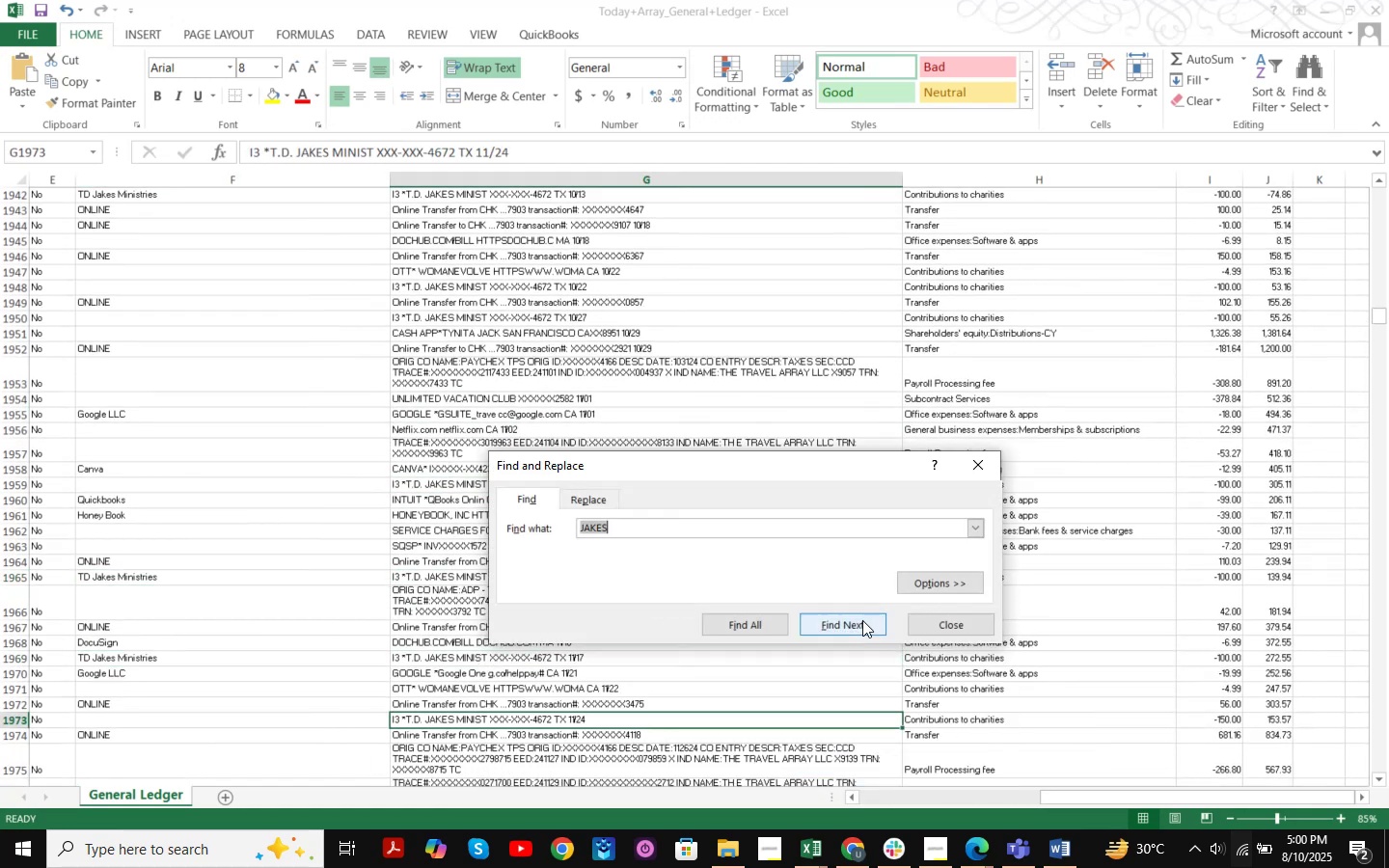 
triple_click([862, 620])
 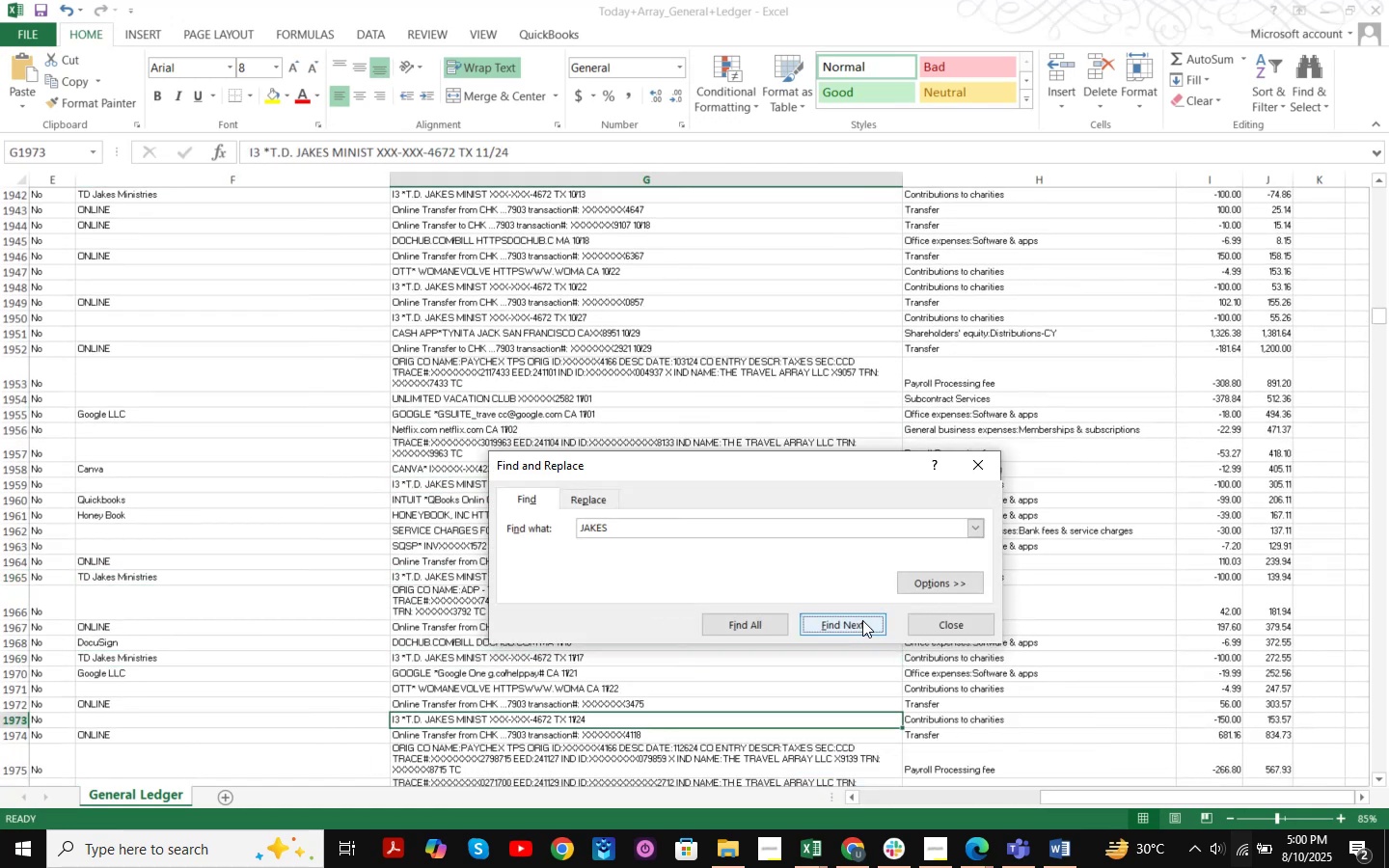 
triple_click([862, 620])
 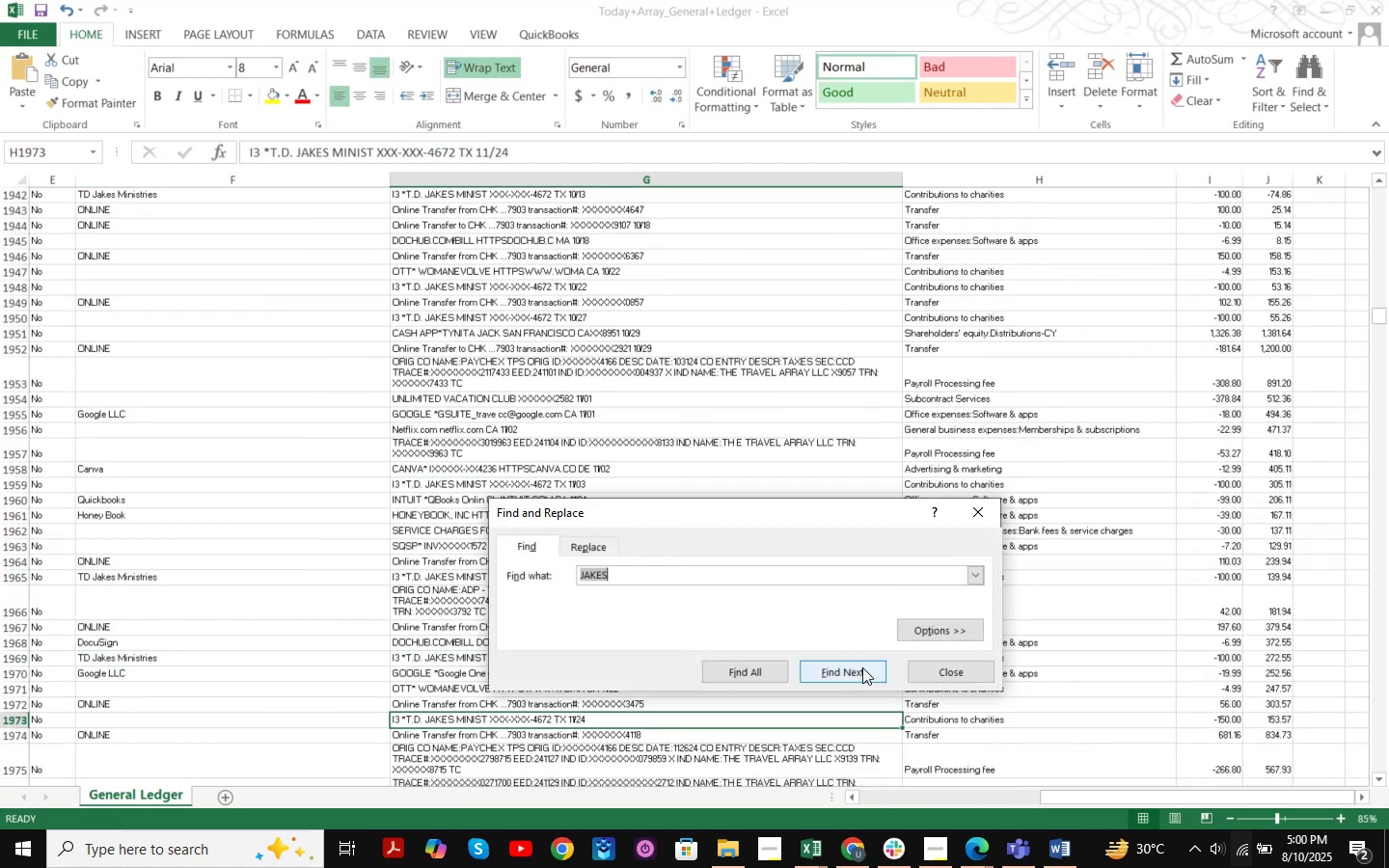 
triple_click([862, 667])
 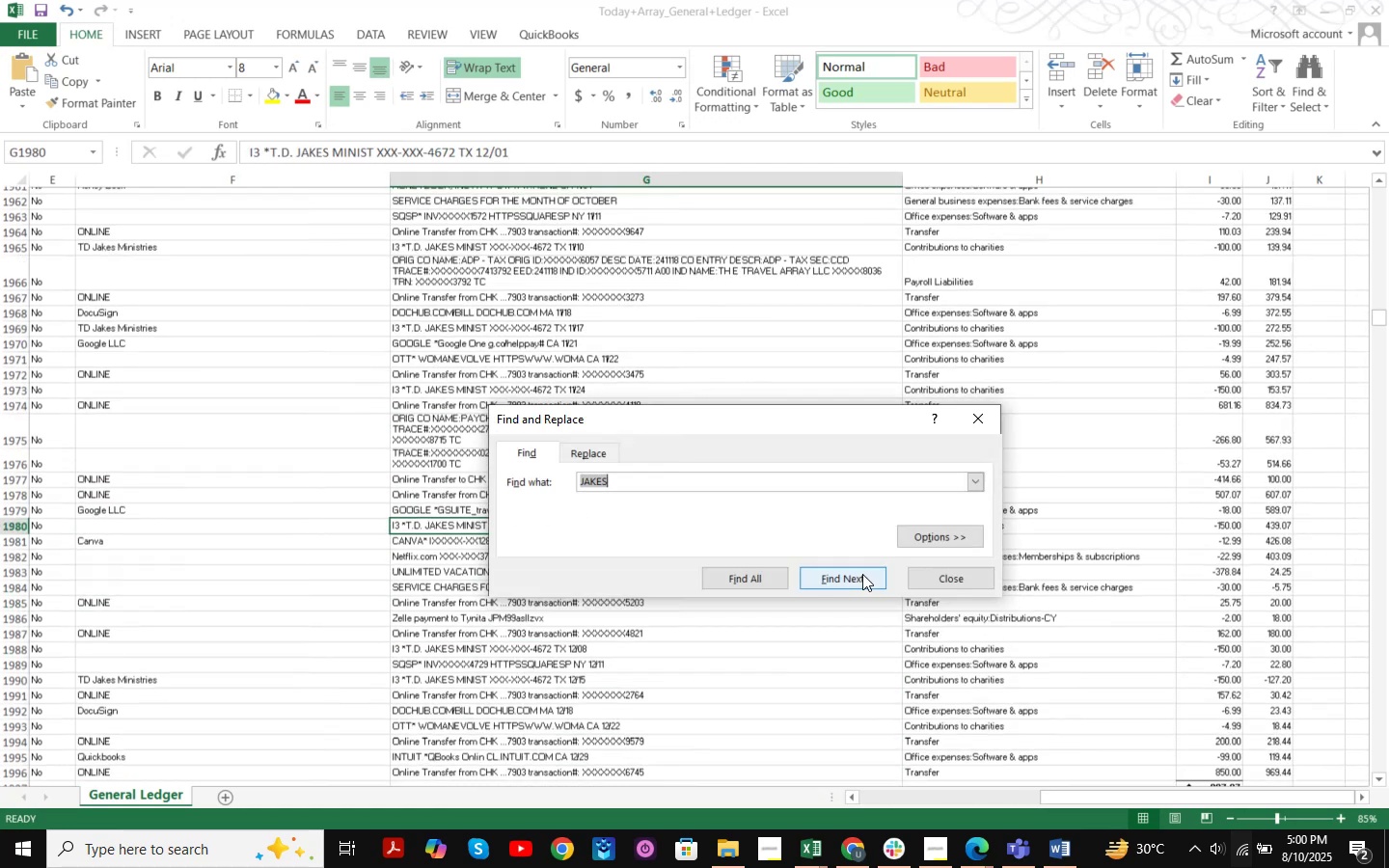 
triple_click([862, 574])
 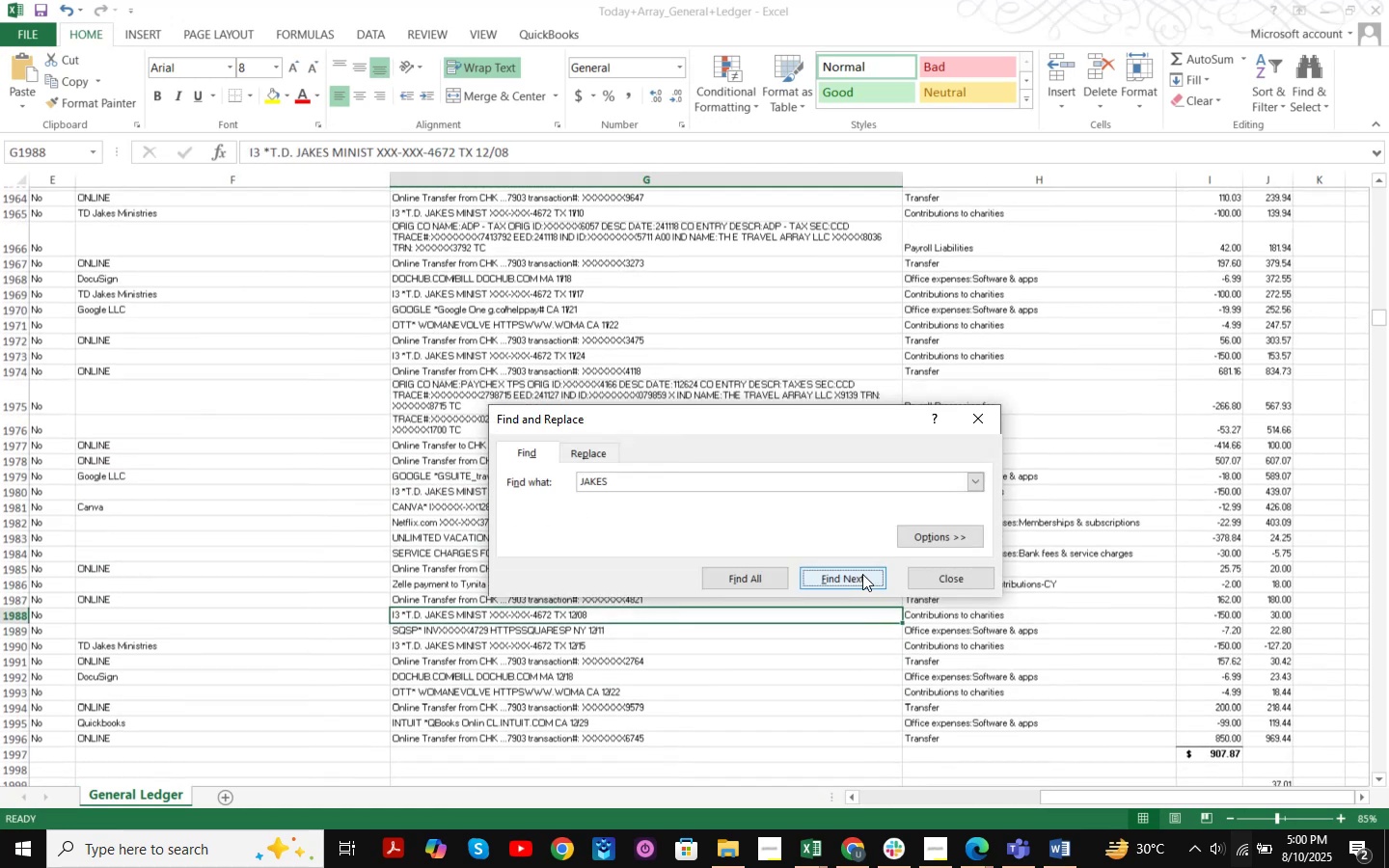 
triple_click([862, 574])
 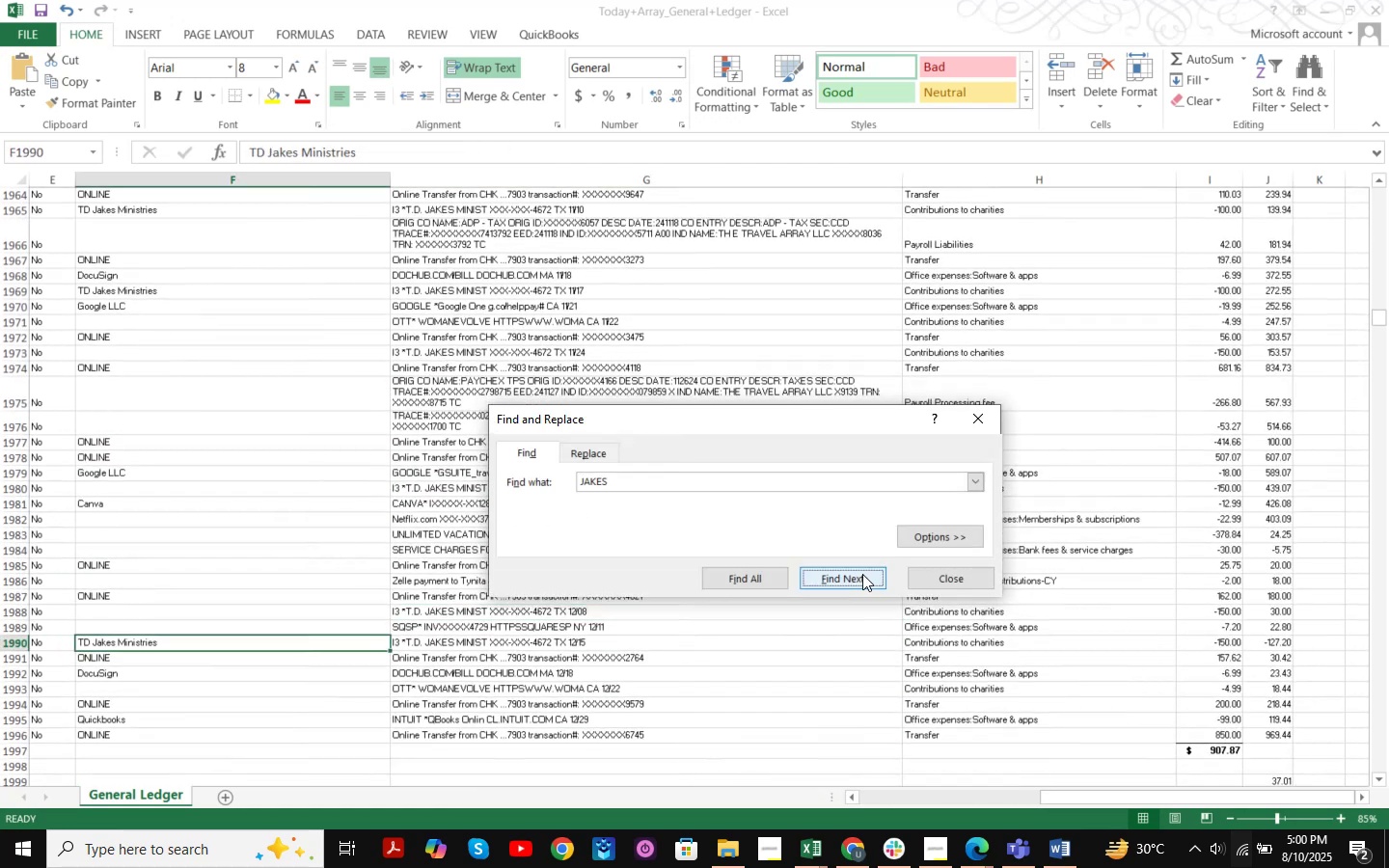 
triple_click([862, 574])
 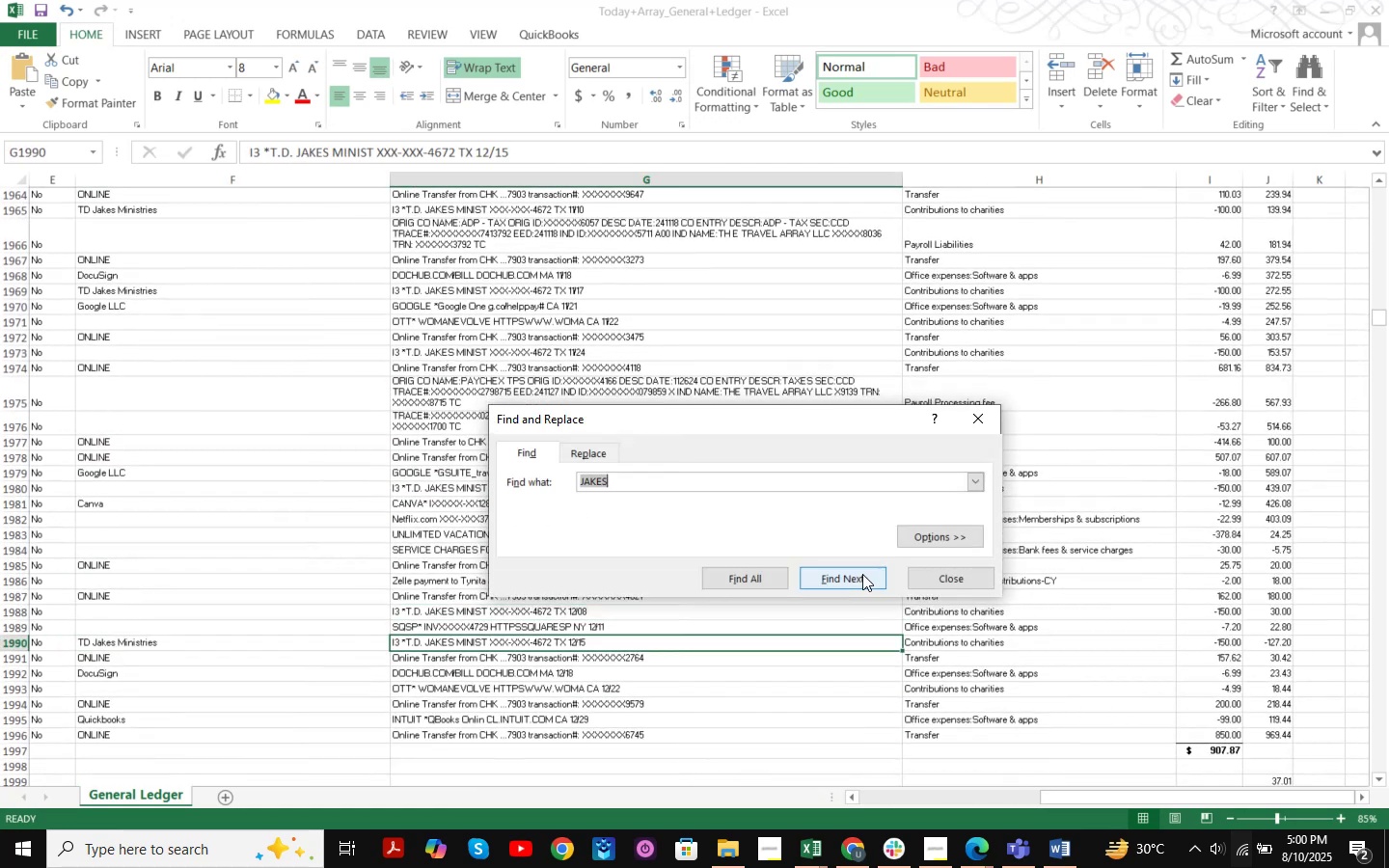 
triple_click([862, 574])
 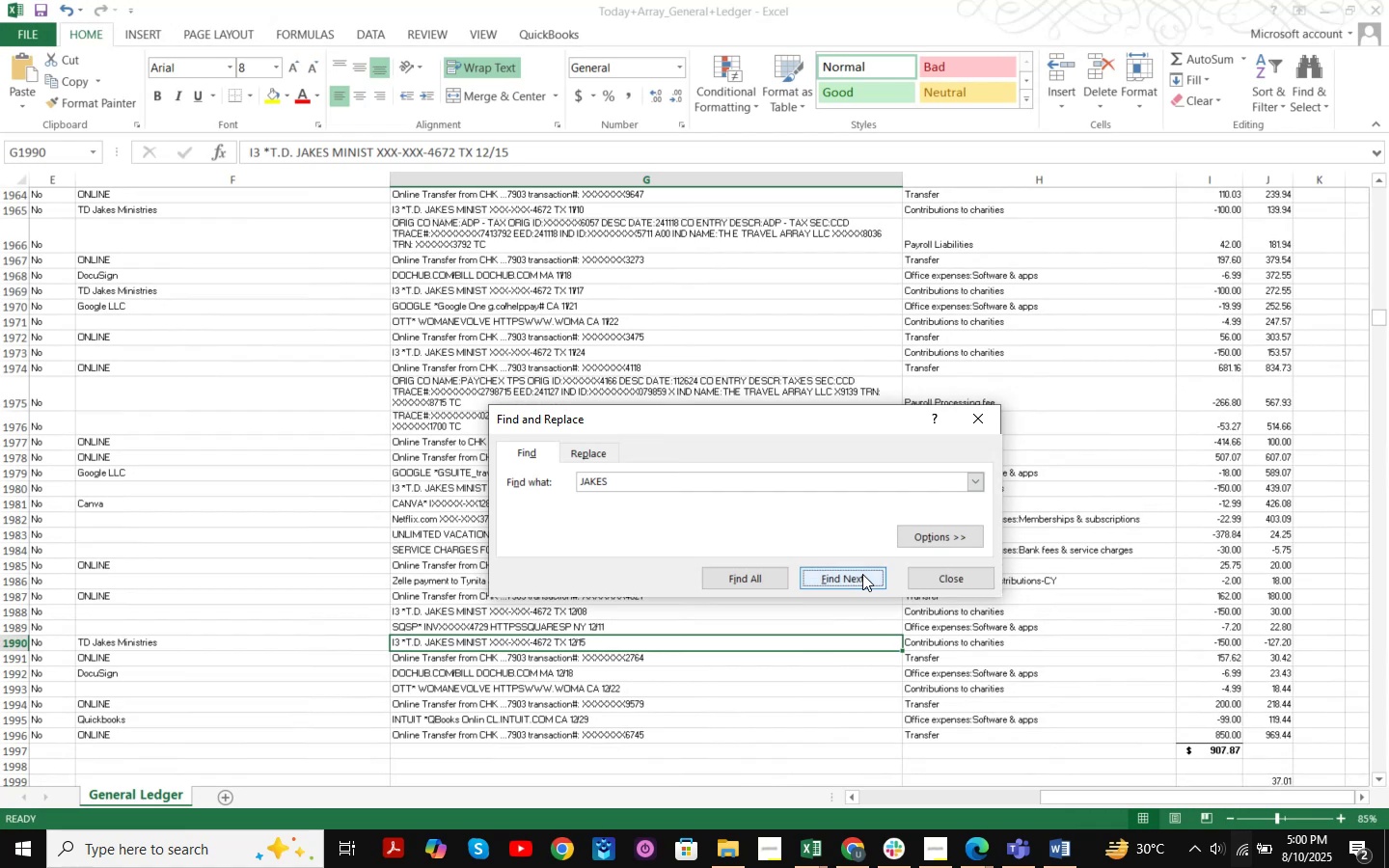 
triple_click([862, 574])
 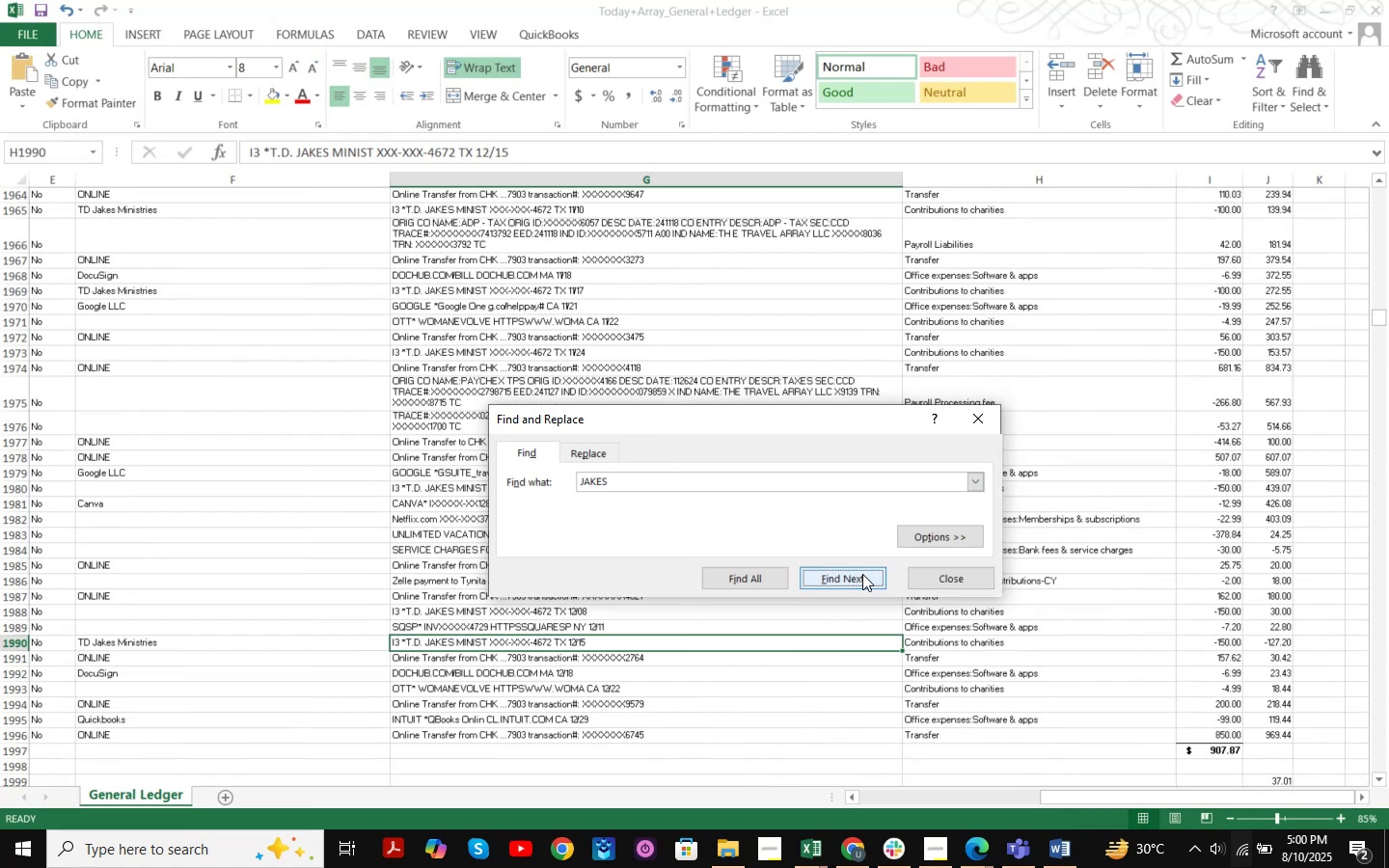 
triple_click([862, 666])
 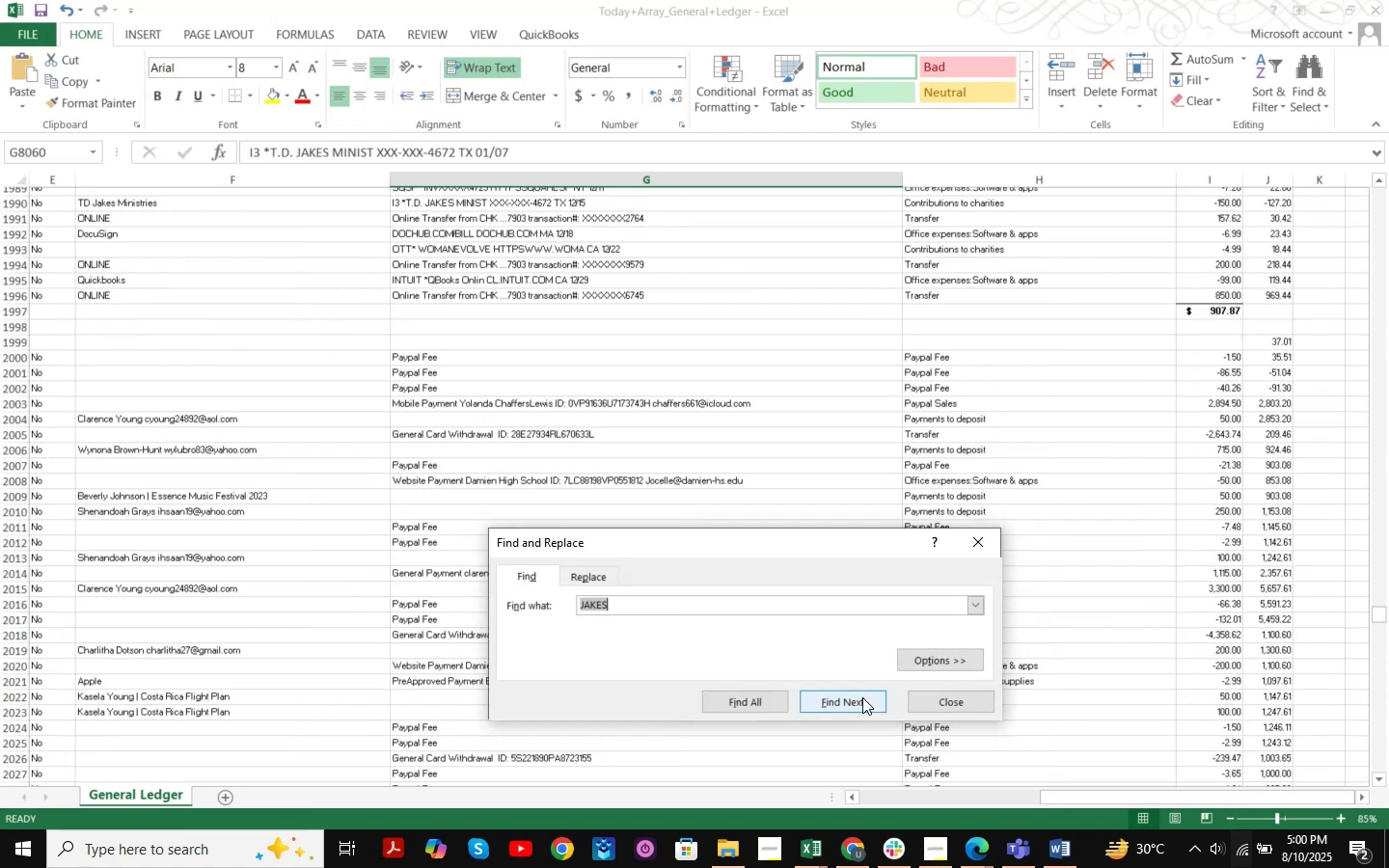 
triple_click([862, 697])
 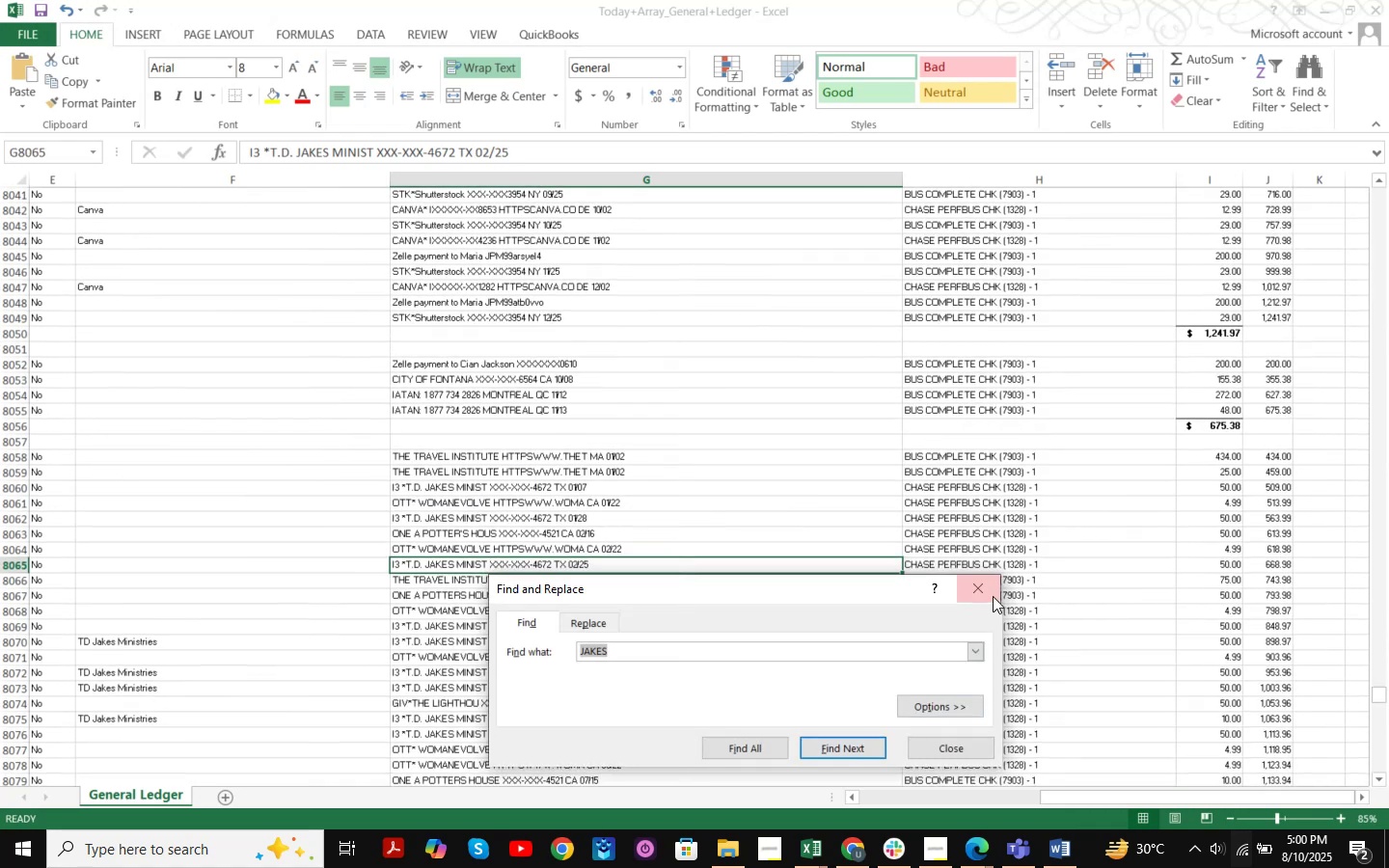 
left_click([980, 587])
 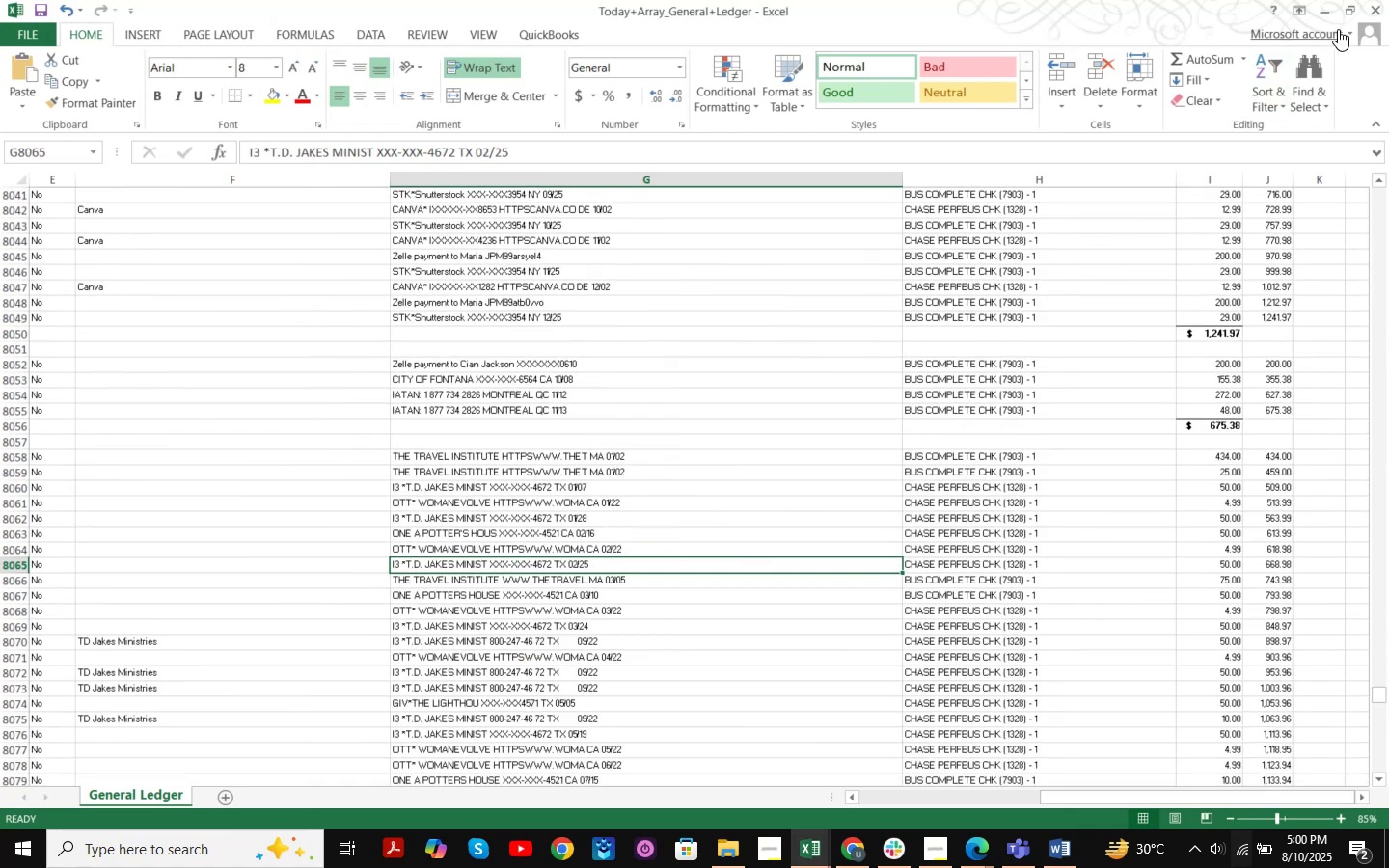 
left_click([1331, 17])
 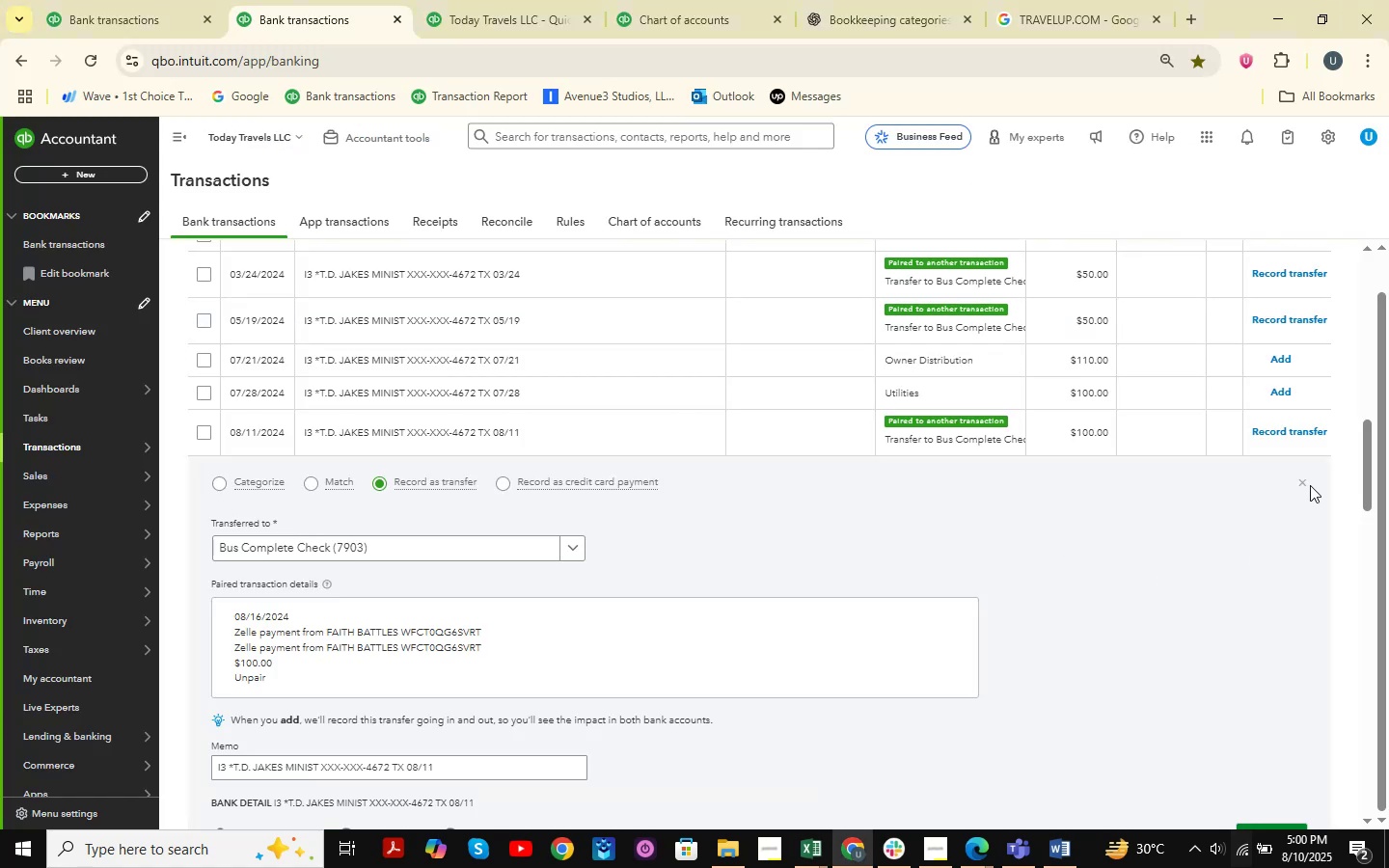 
left_click([1304, 483])
 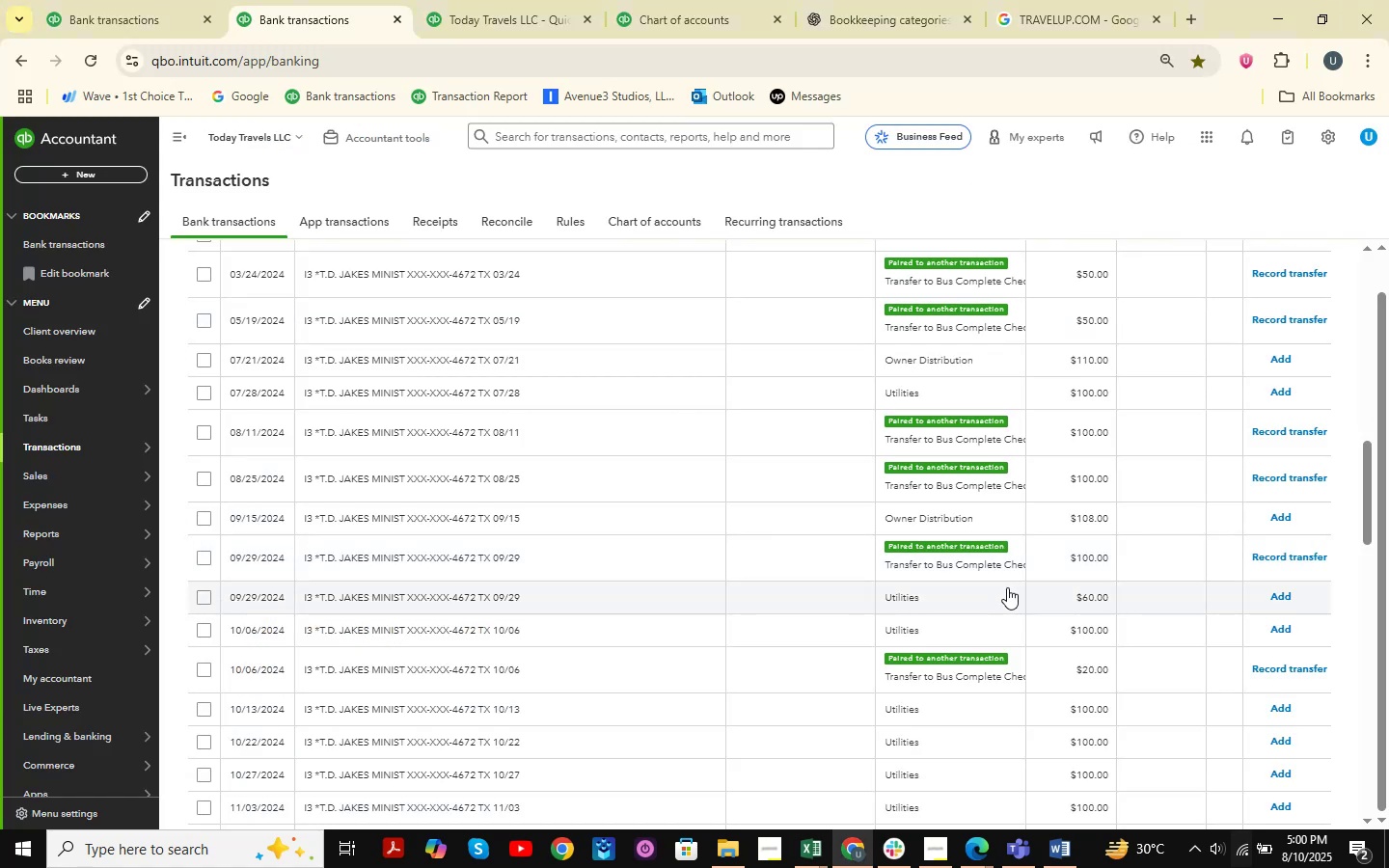 
scroll: coordinate [708, 624], scroll_direction: down, amount: 3.0
 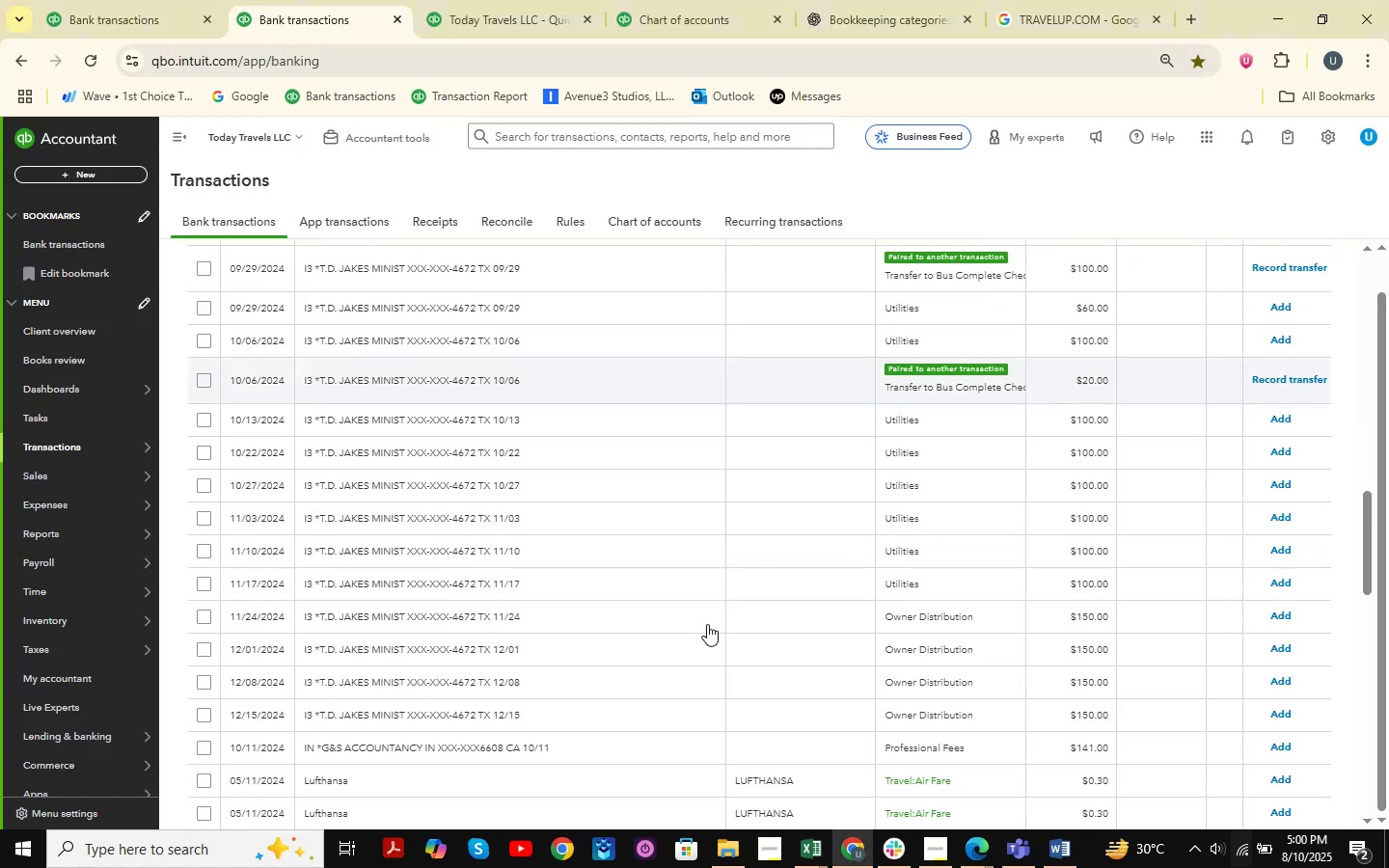 
scroll: coordinate [707, 624], scroll_direction: up, amount: 8.0
 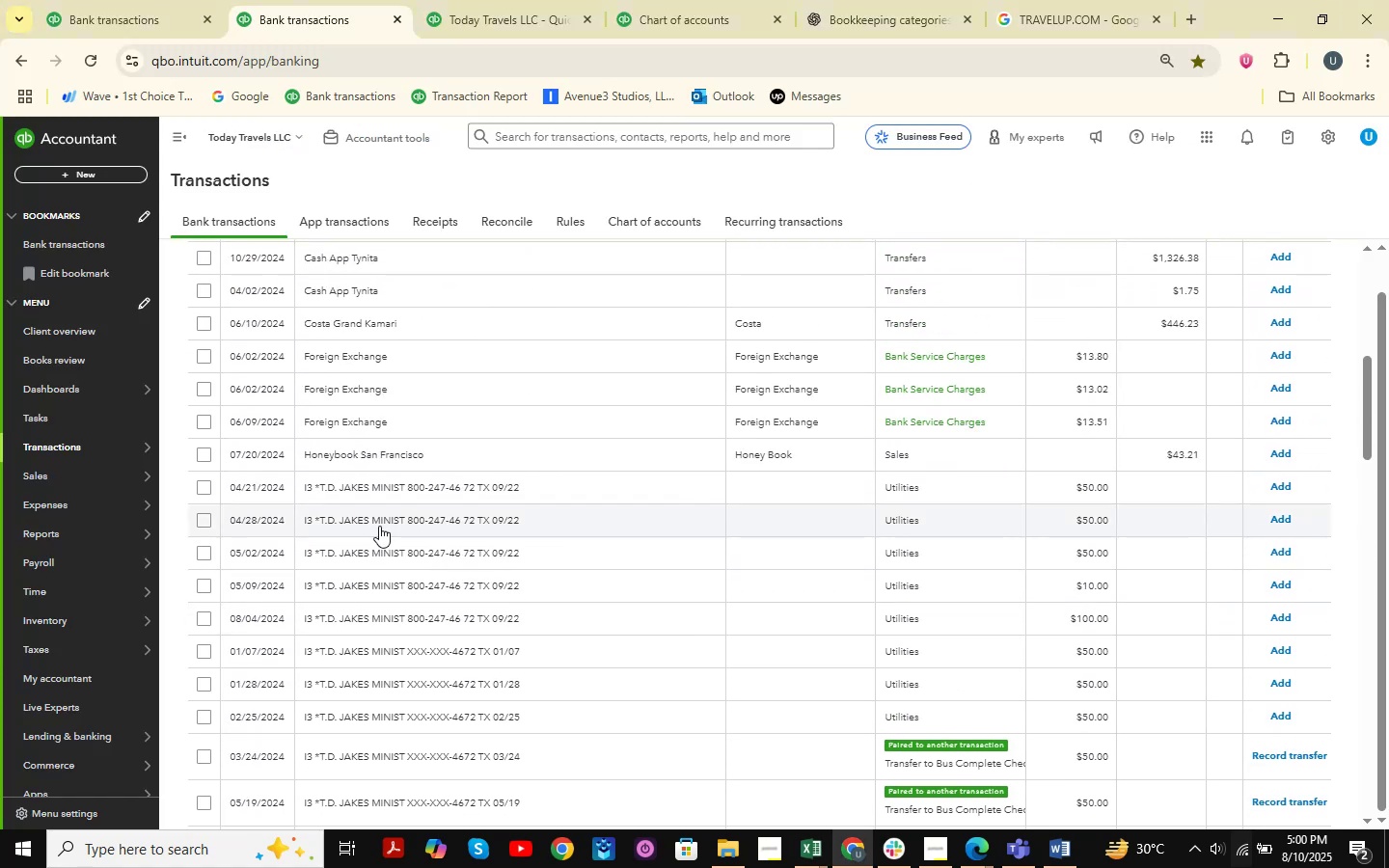 
left_click([202, 486])
 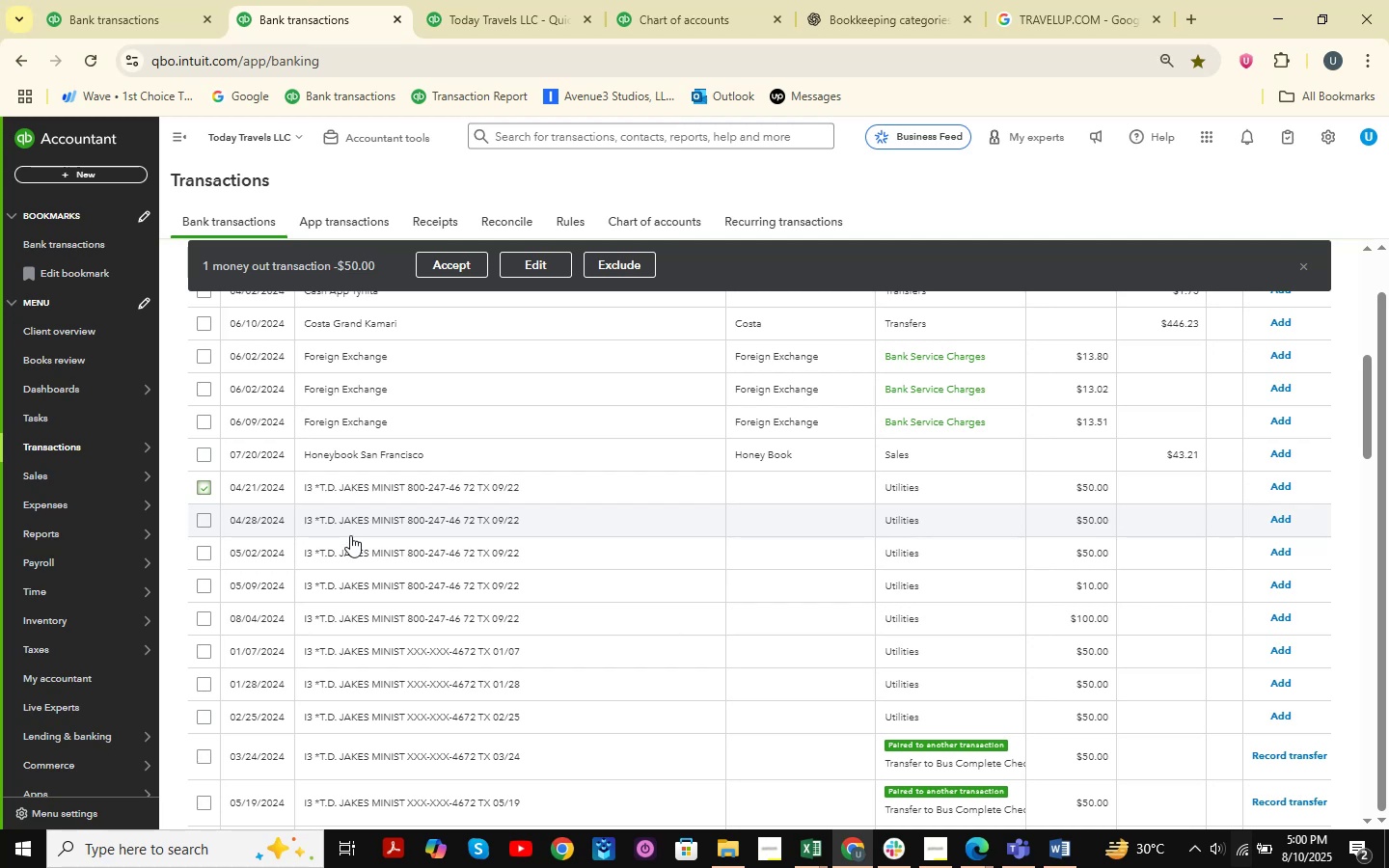 
scroll: coordinate [352, 549], scroll_direction: down, amount: 4.0
 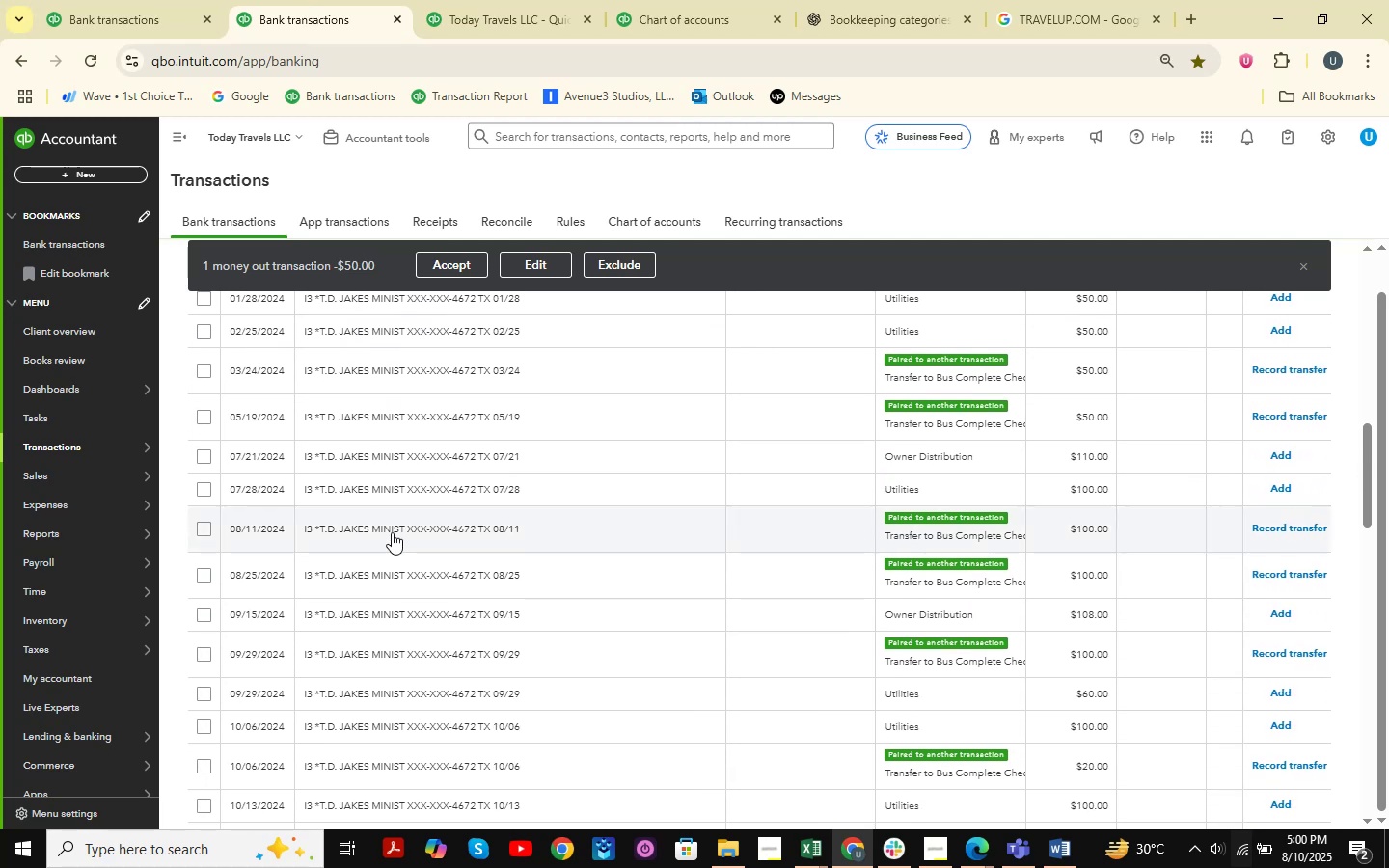 
left_click([509, 408])
 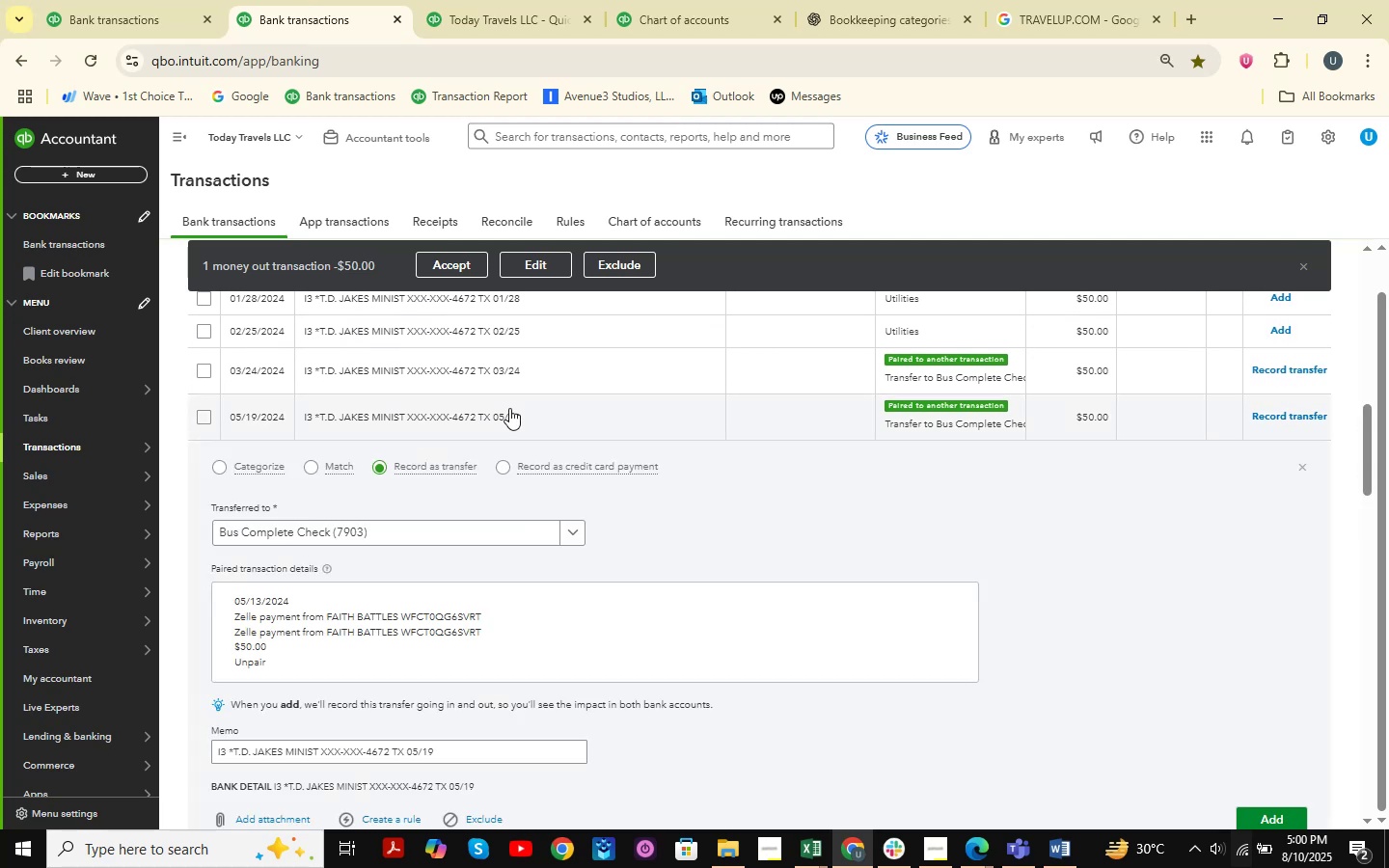 
scroll: coordinate [495, 492], scroll_direction: down, amount: 5.0
 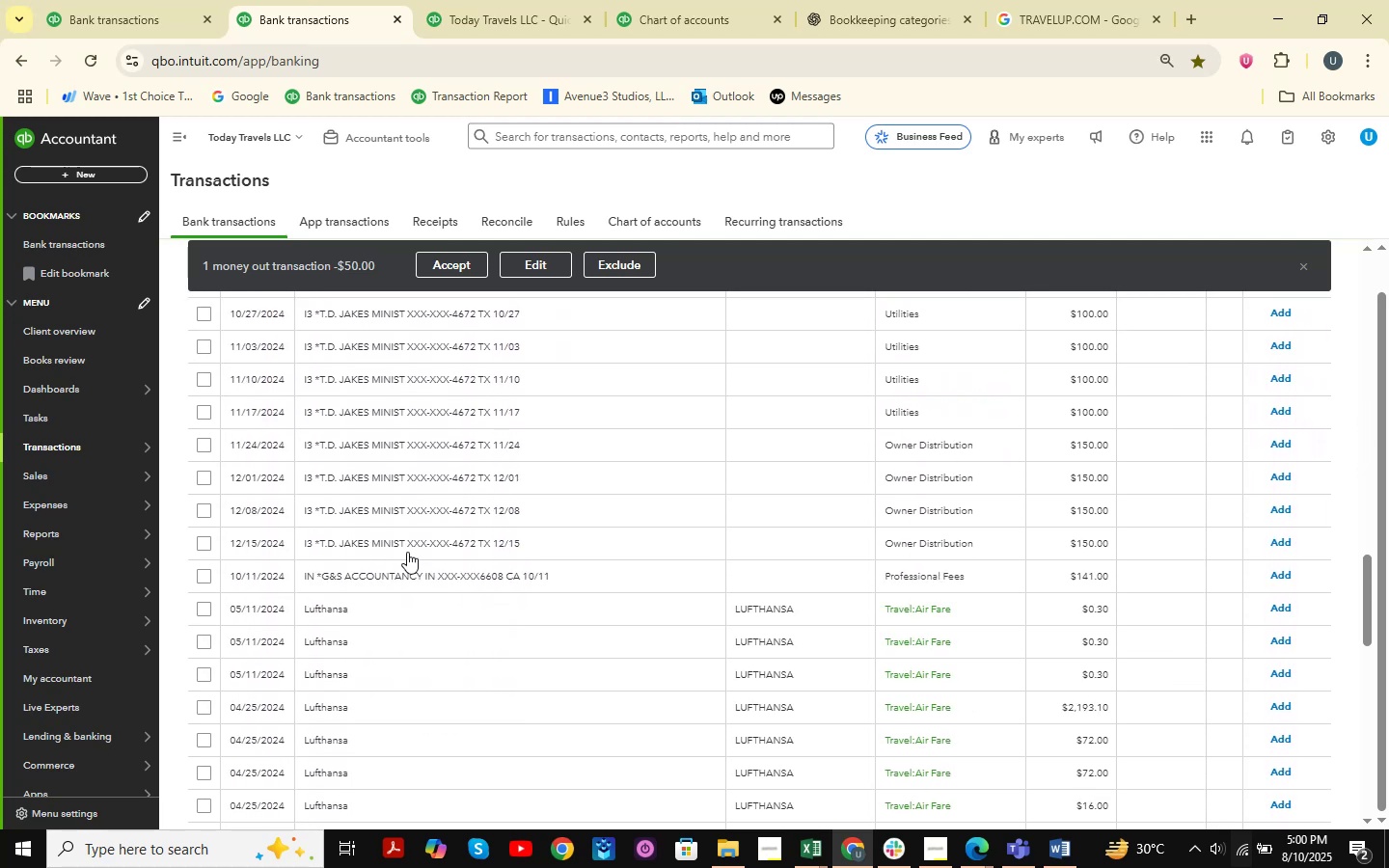 
hold_key(key=ShiftLeft, duration=0.88)
left_click([204, 576])
 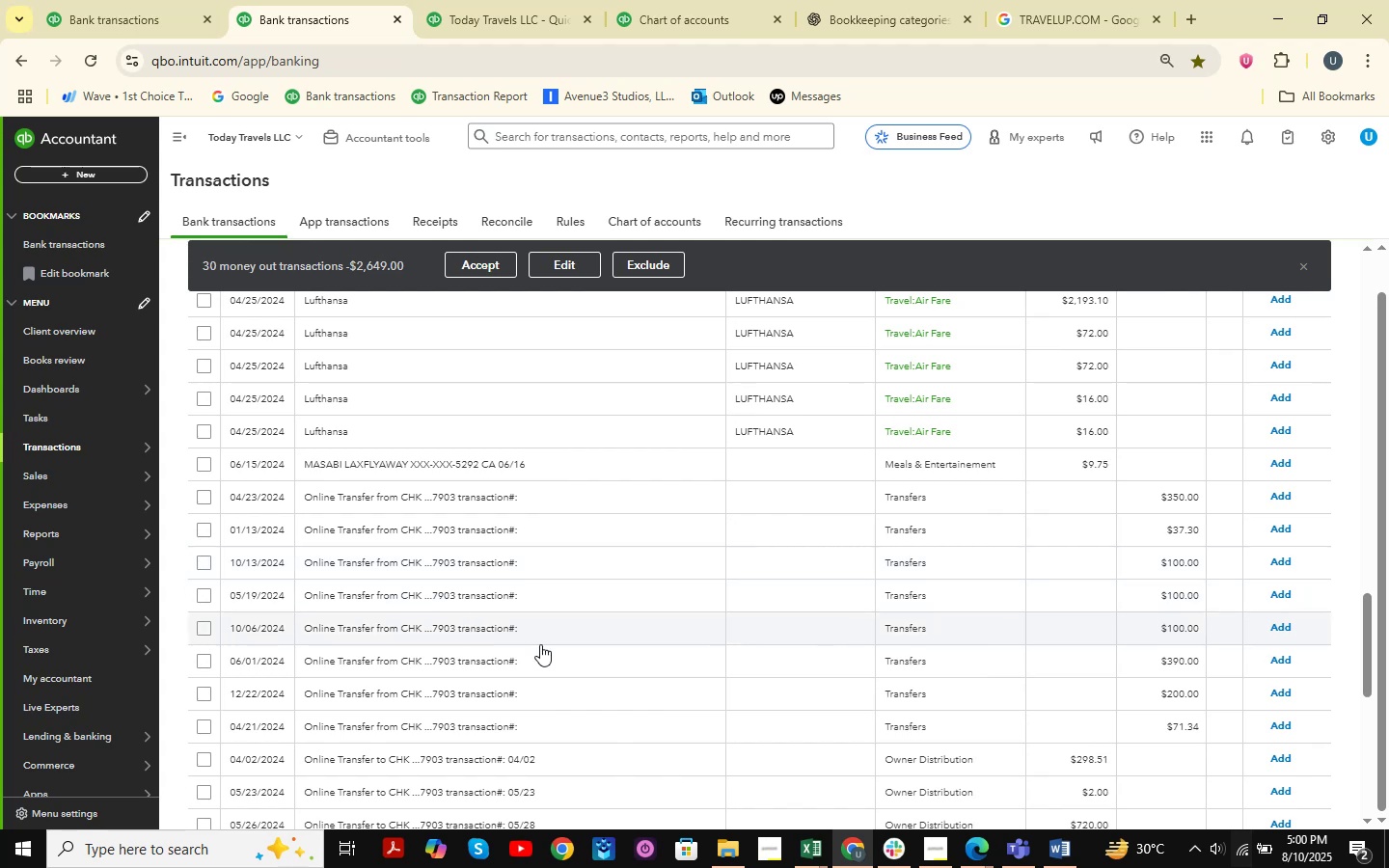 
scroll: coordinate [386, 610], scroll_direction: up, amount: 4.0
 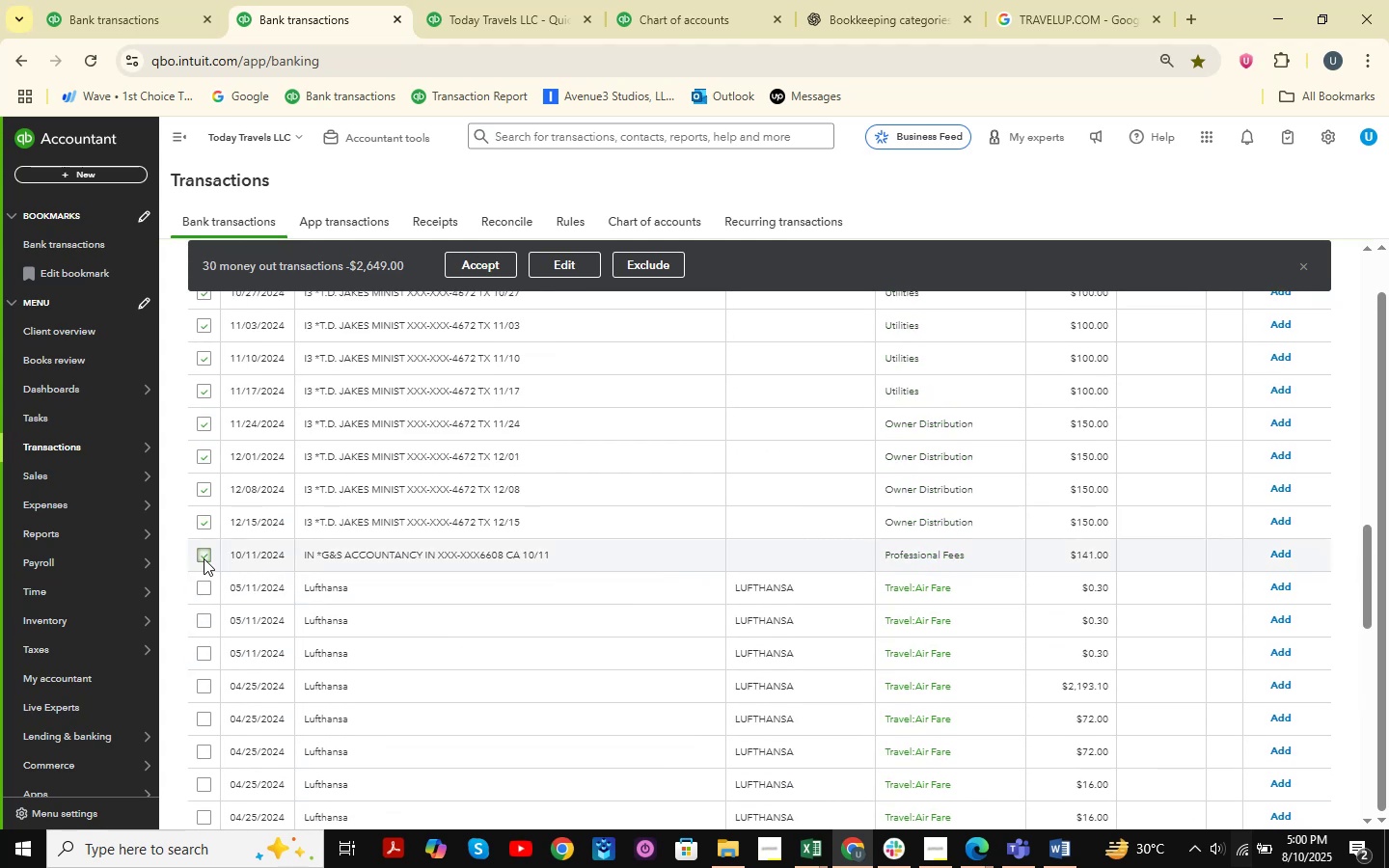 
left_click([199, 558])
 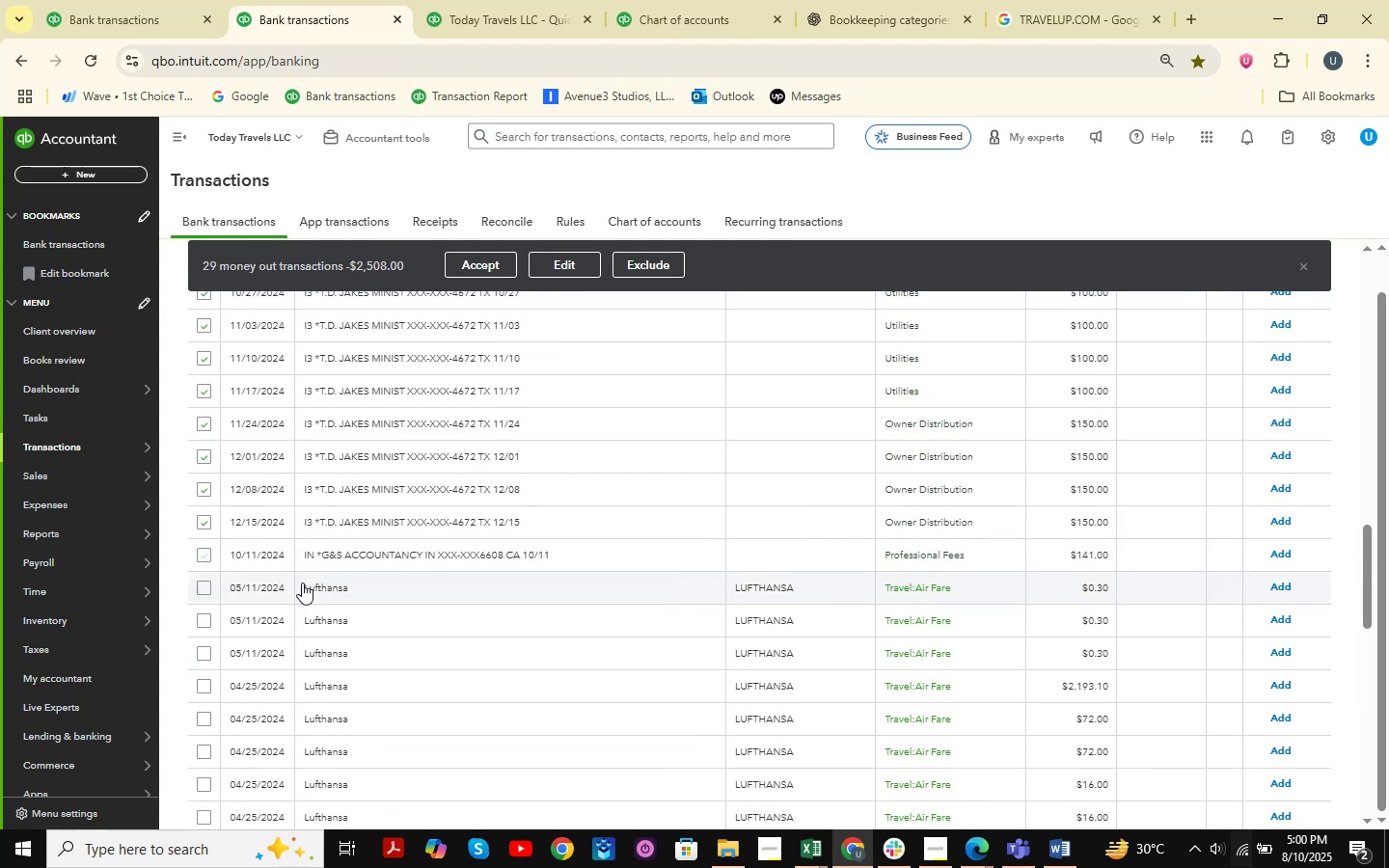 
scroll: coordinate [334, 551], scroll_direction: up, amount: 4.0
 